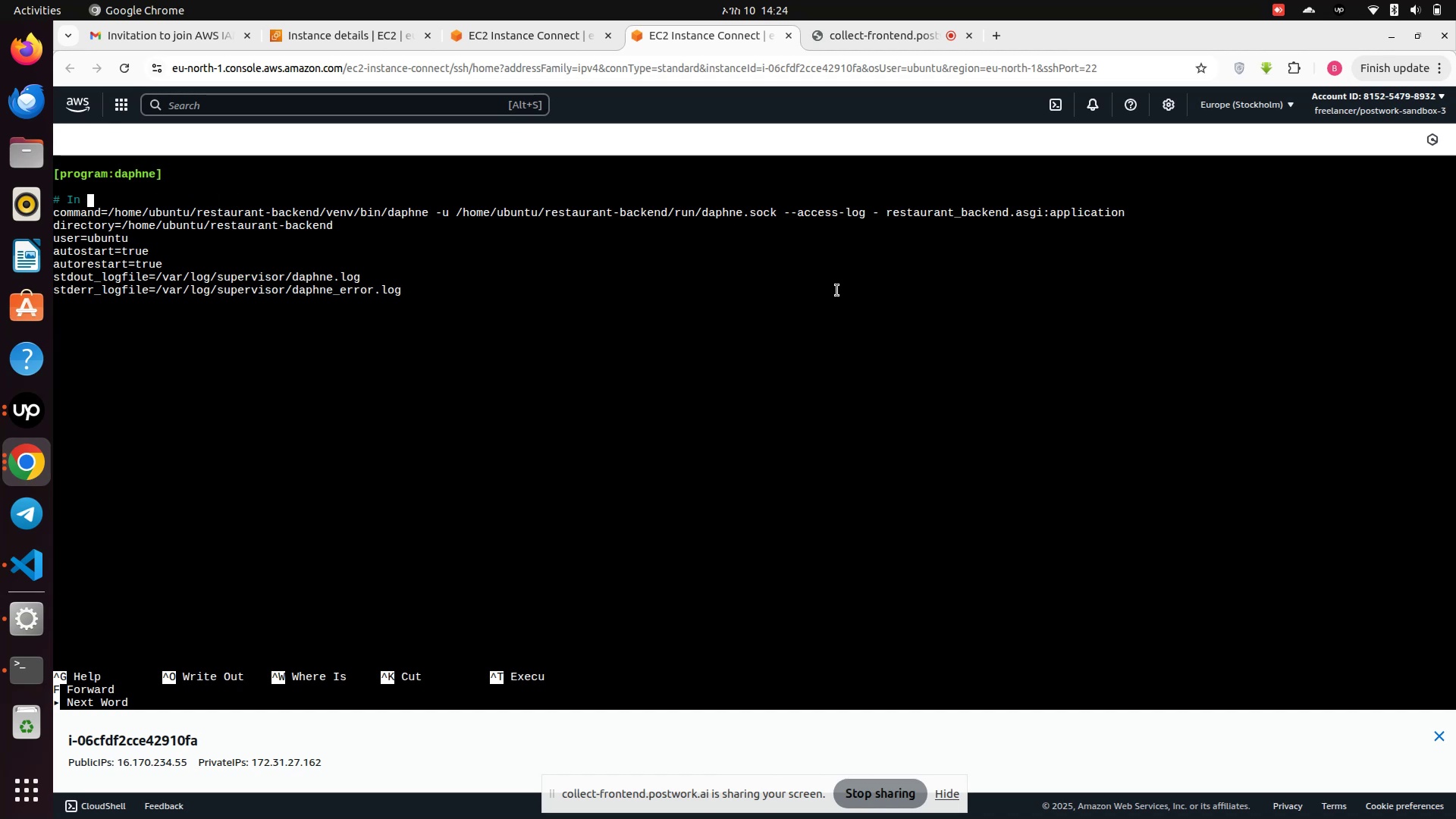 
key(Backspace)
 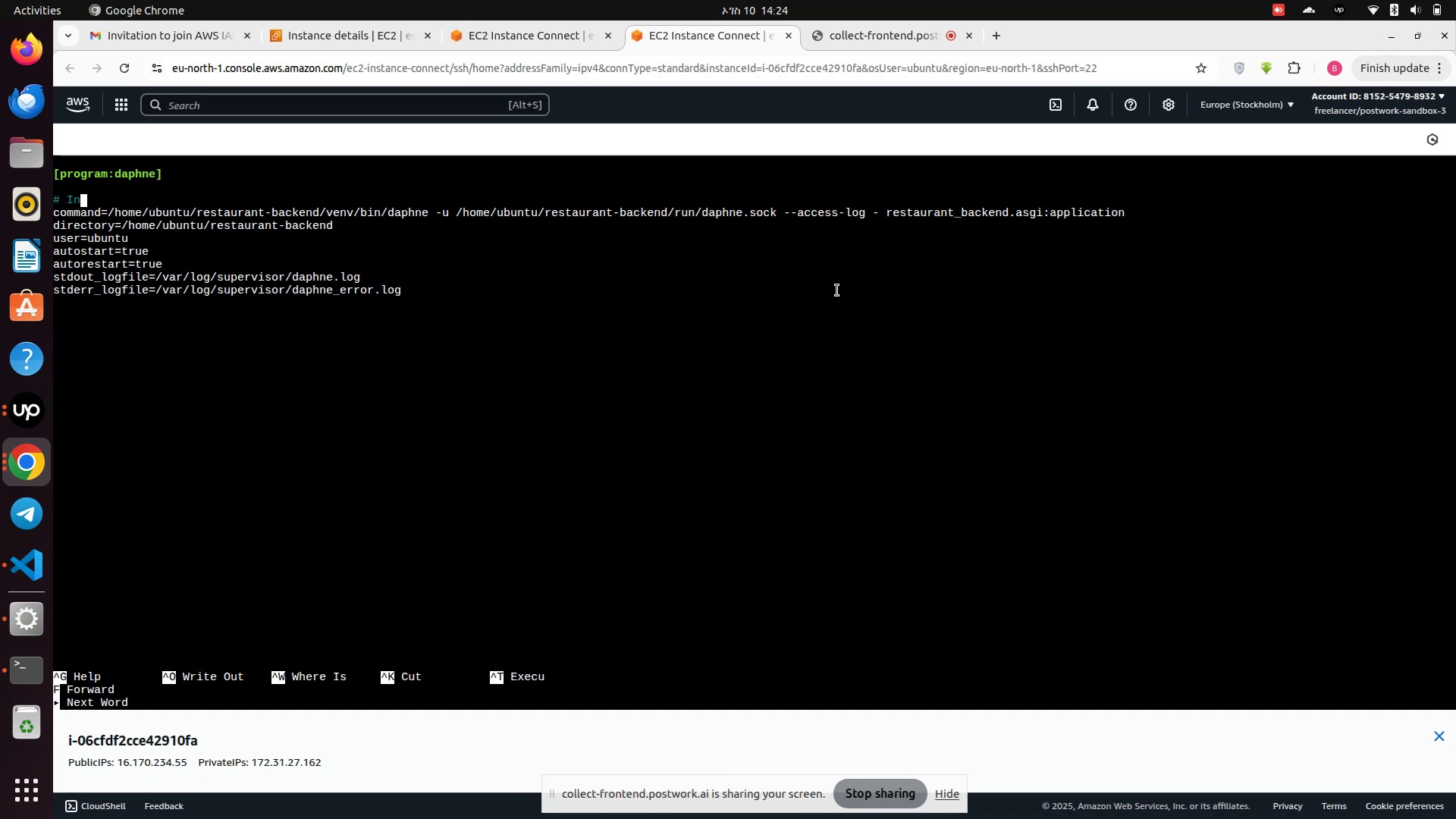 
key(Backspace)
 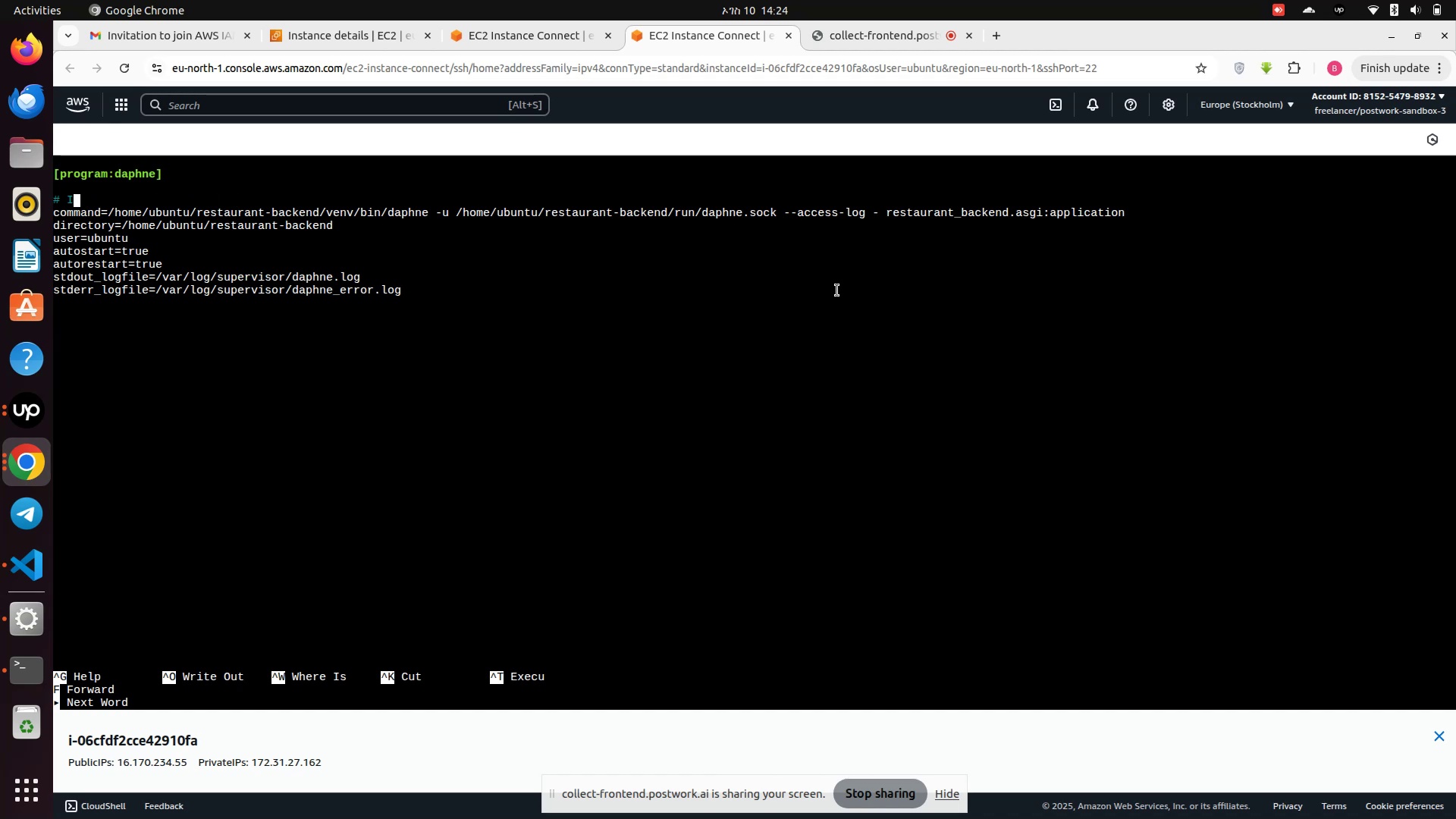 
key(Backspace)
 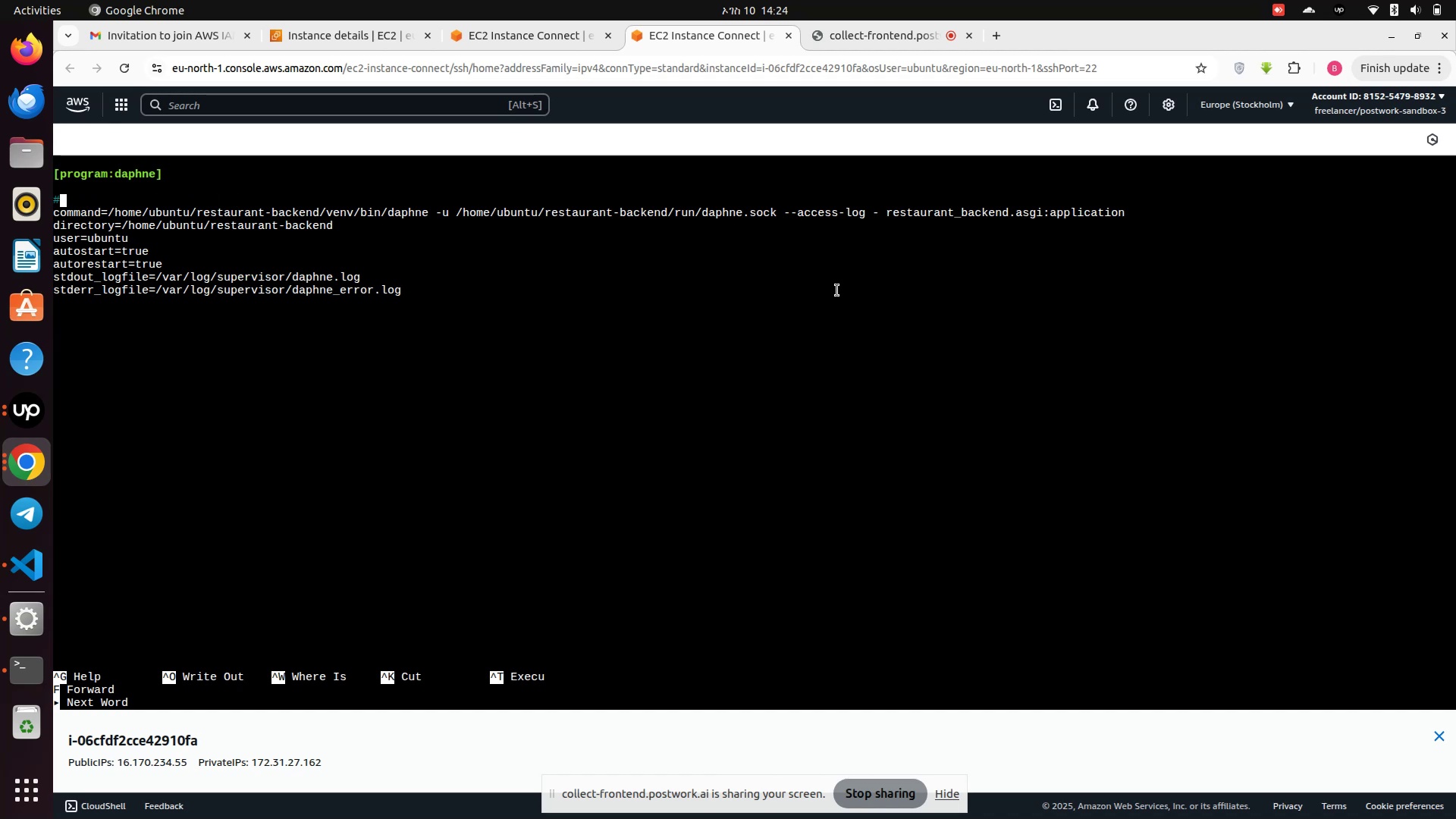 
key(Backspace)
 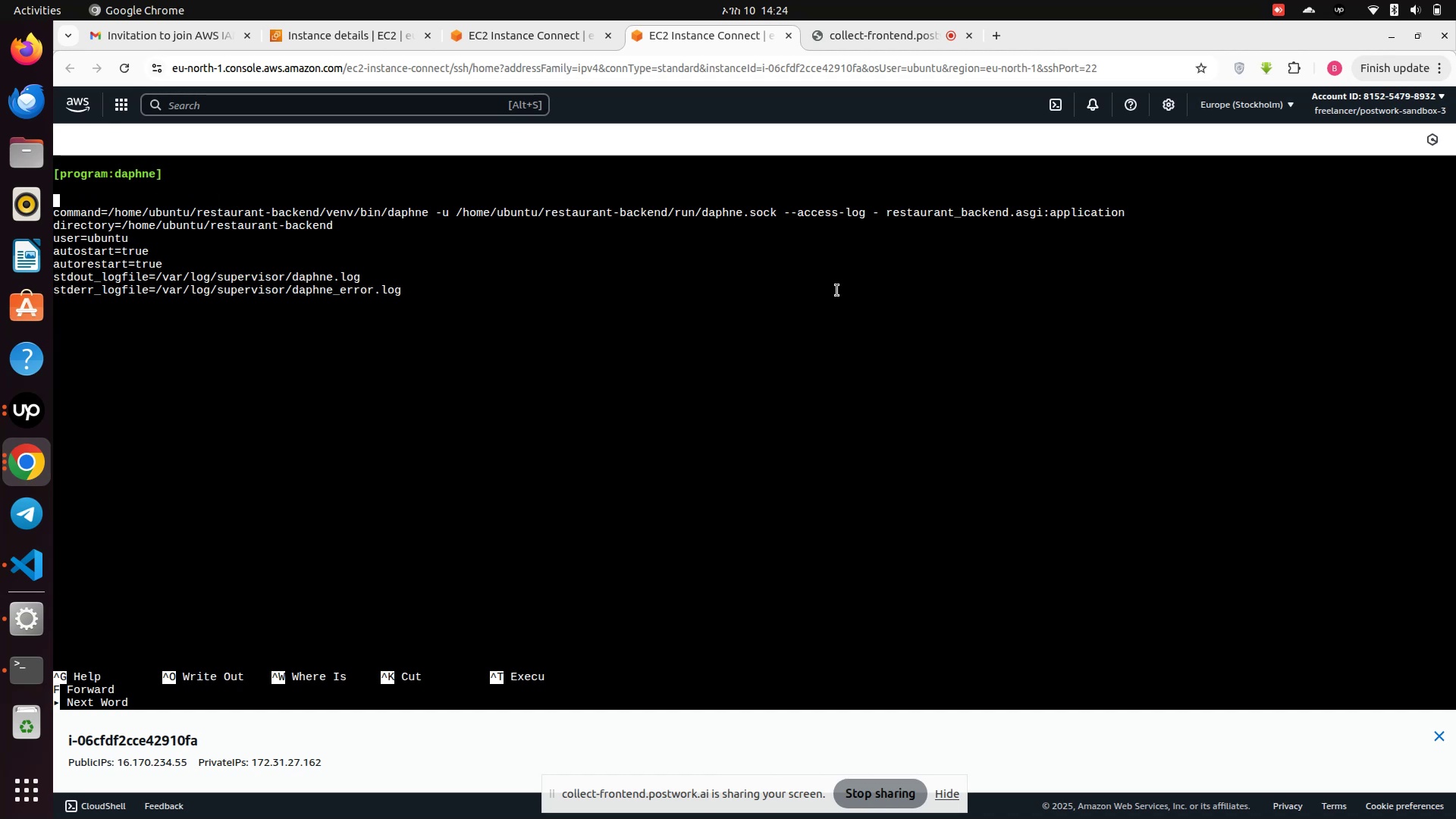 
key(Backspace)
 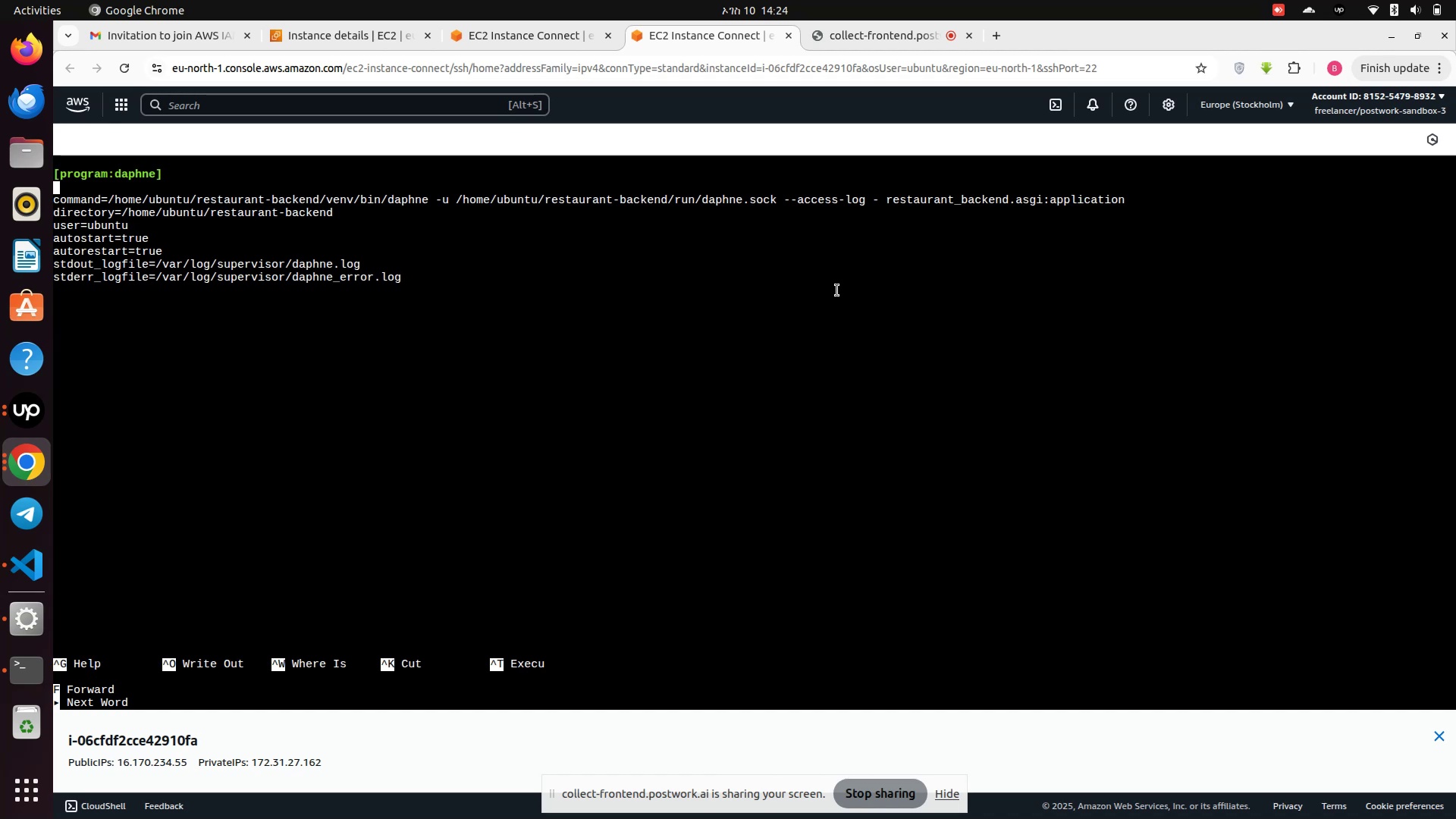 
key(Backspace)
 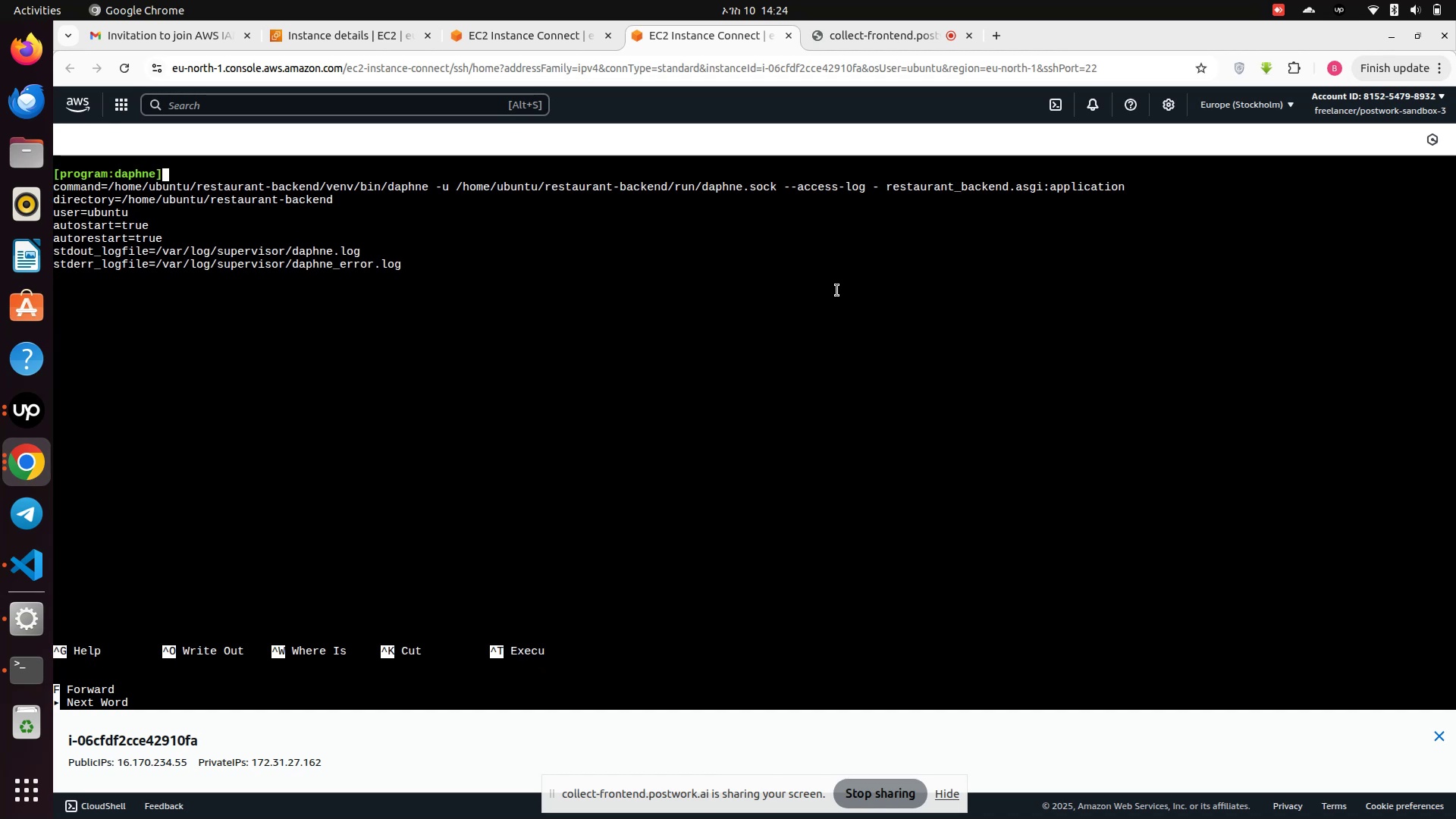 
key(Control+S)
 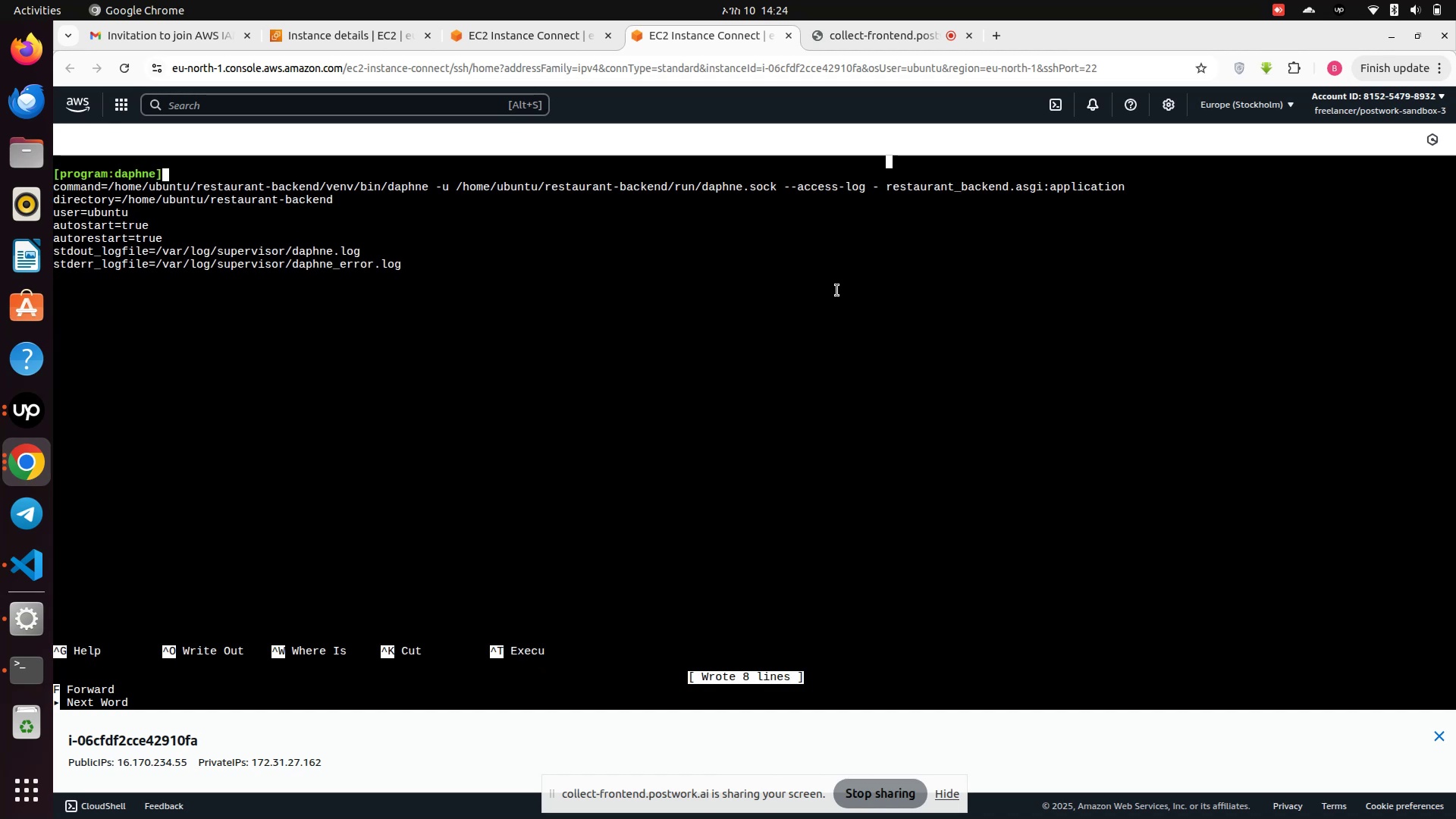 
key(Control+X)
 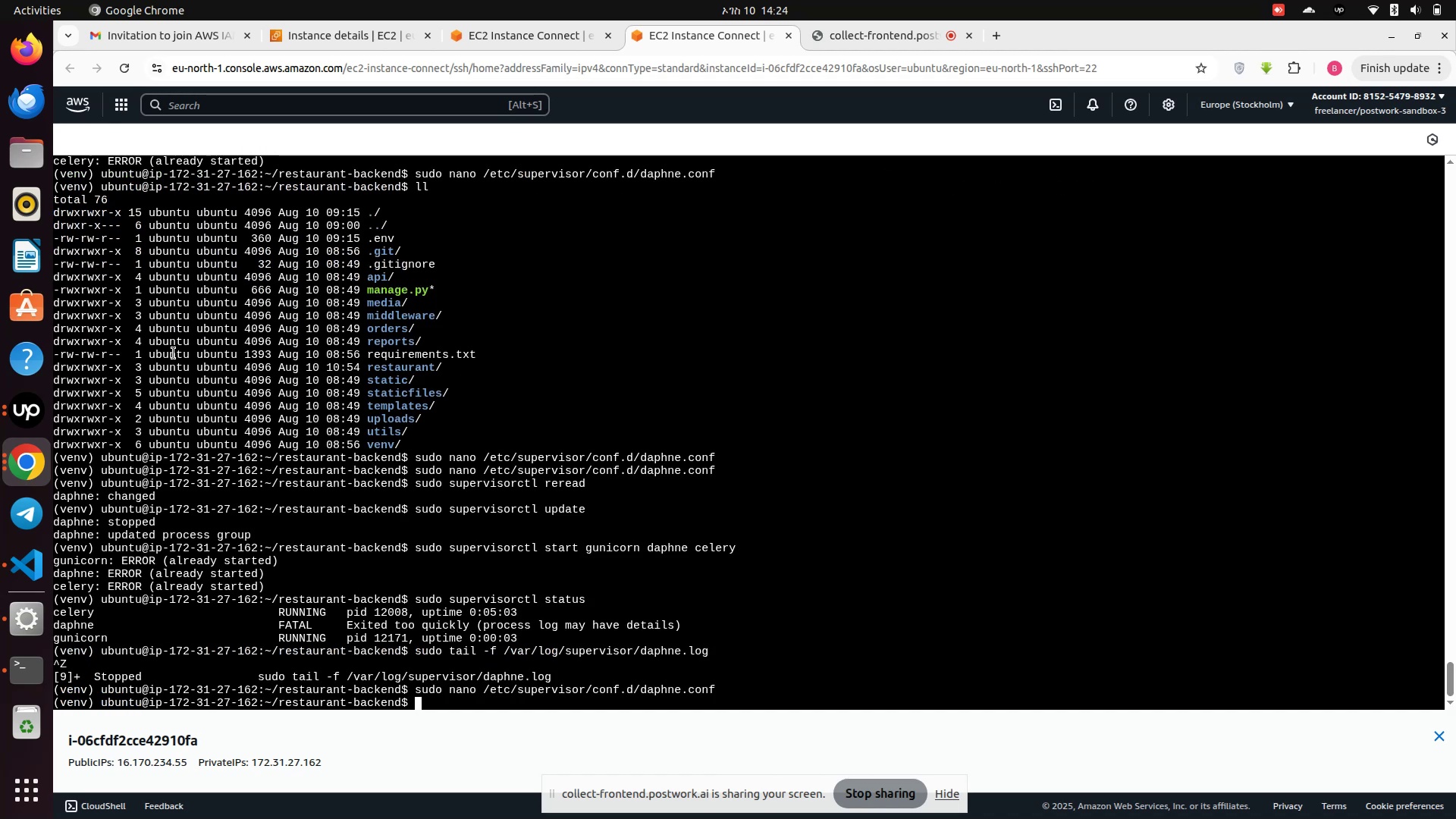 
mouse_move([24, 461])
 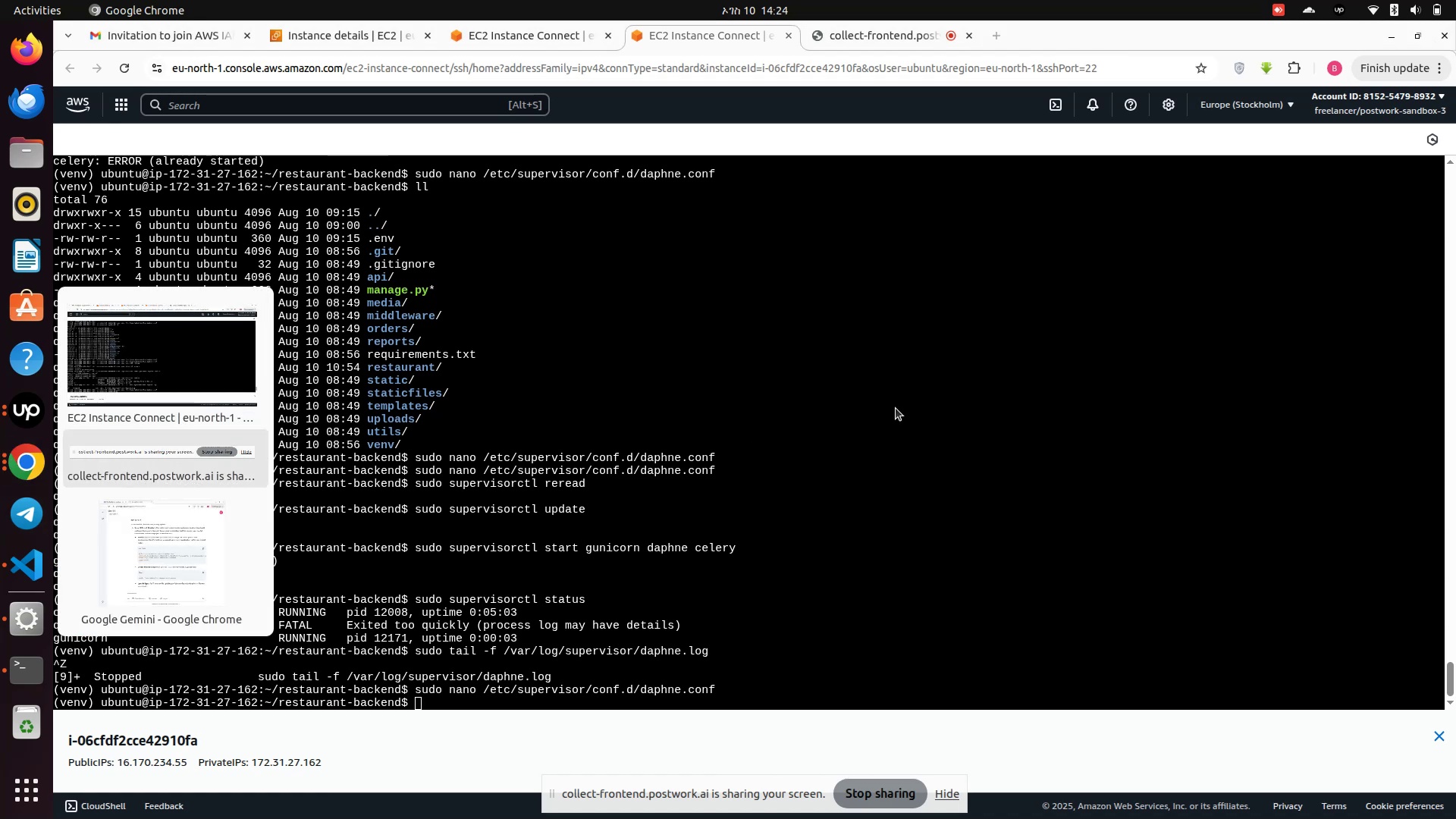 
left_click([896, 408])
 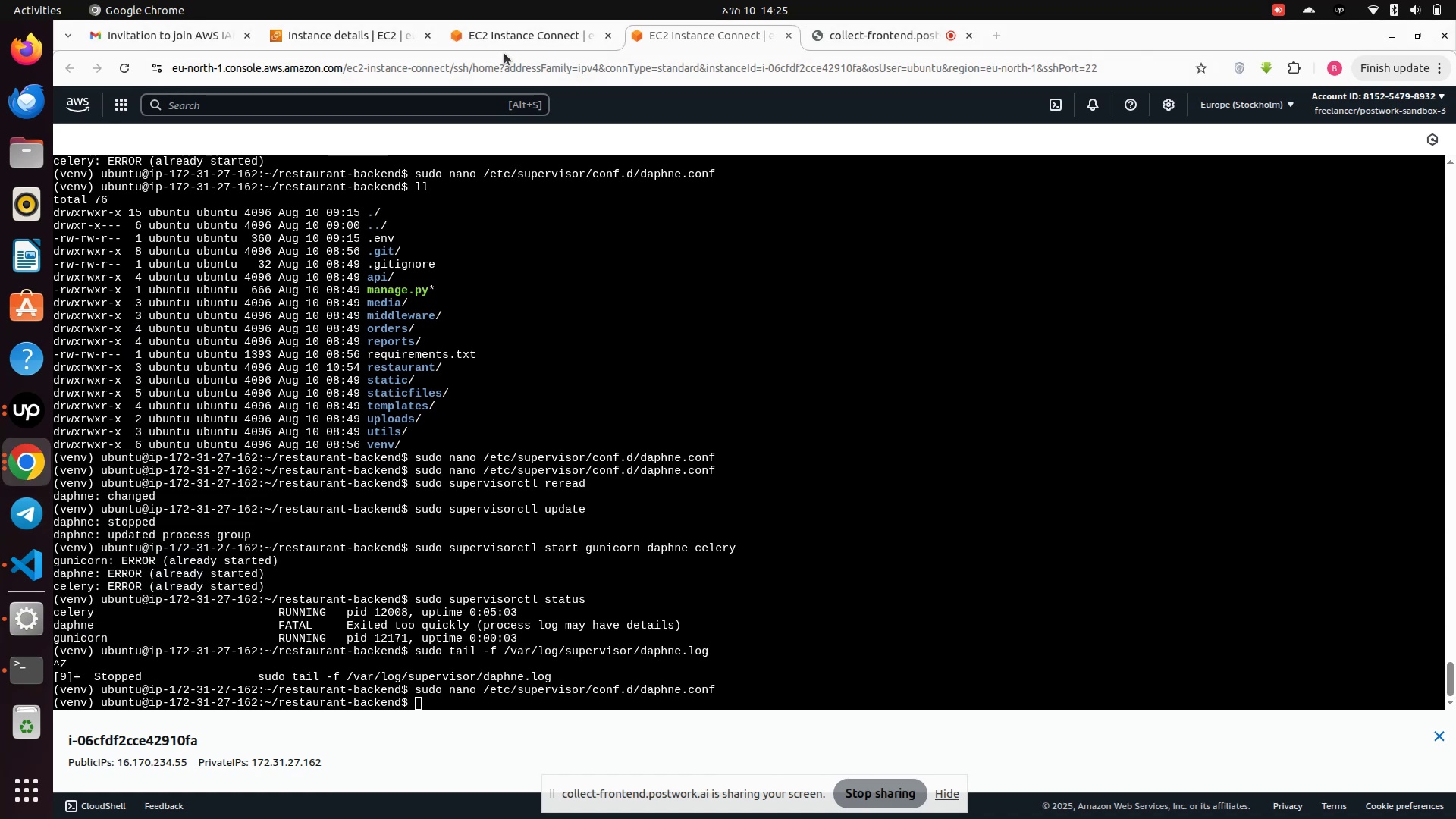 
left_click([502, 29])
 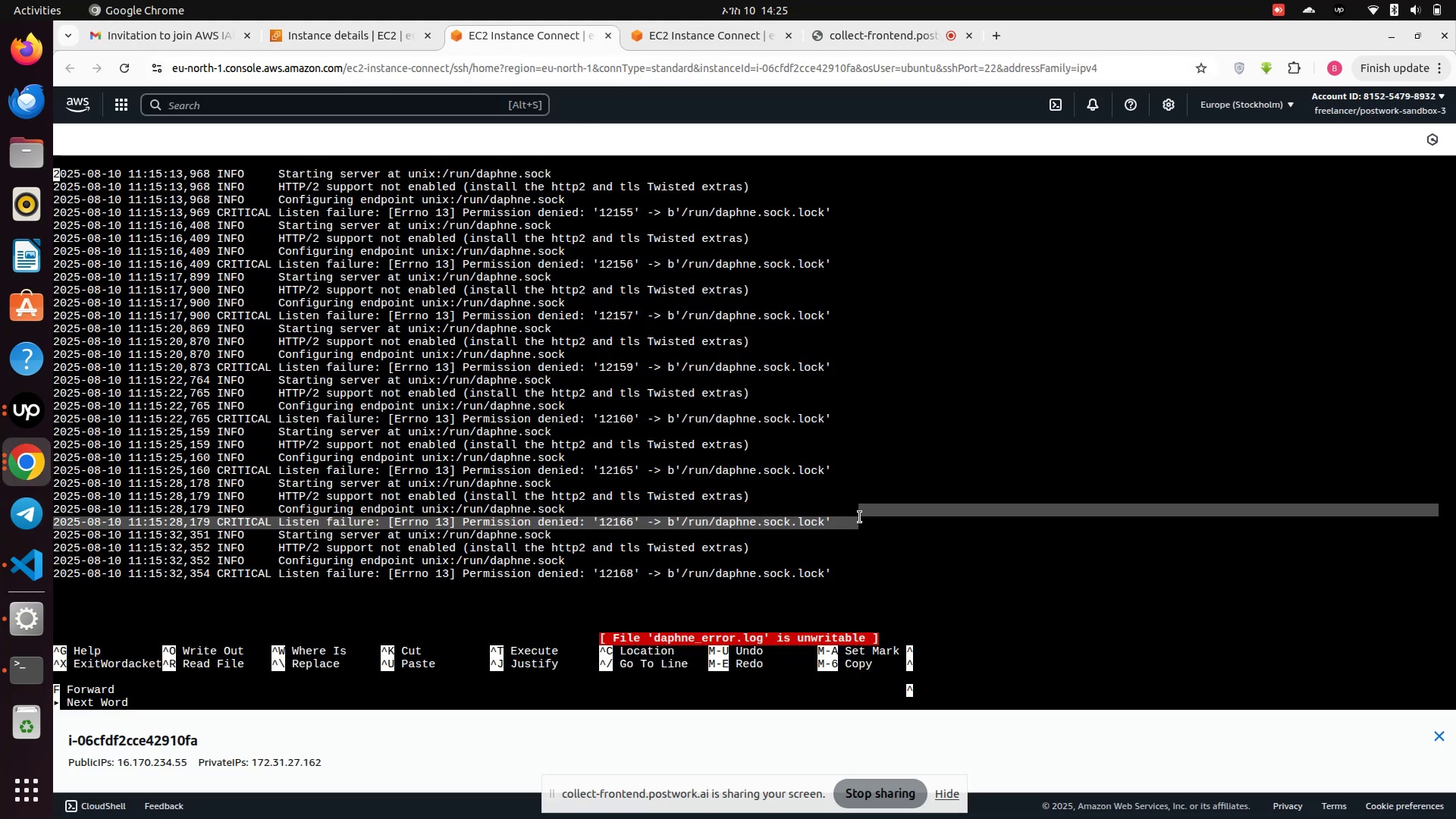 
left_click([711, 516])
 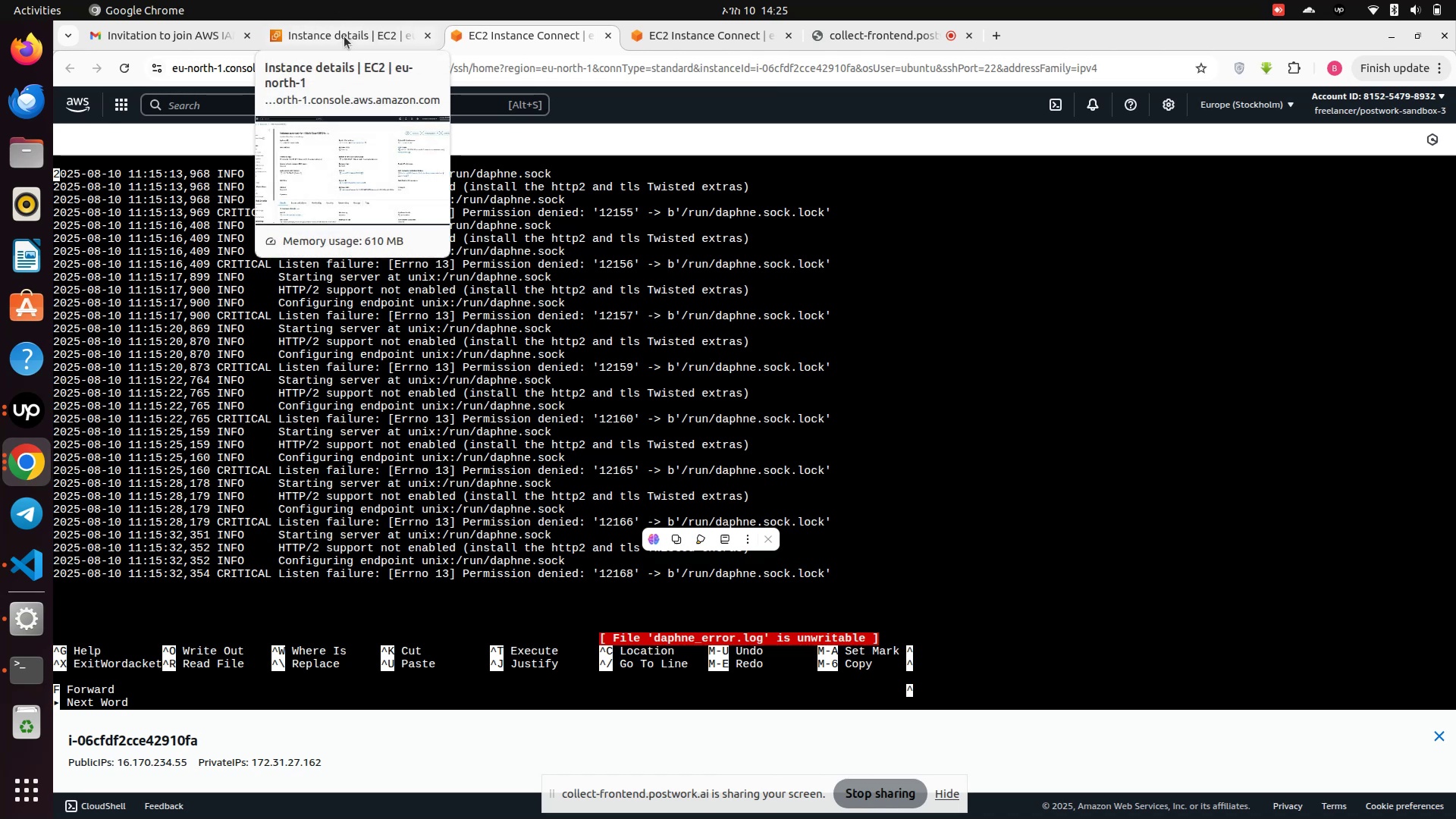 
left_click([344, 36])
 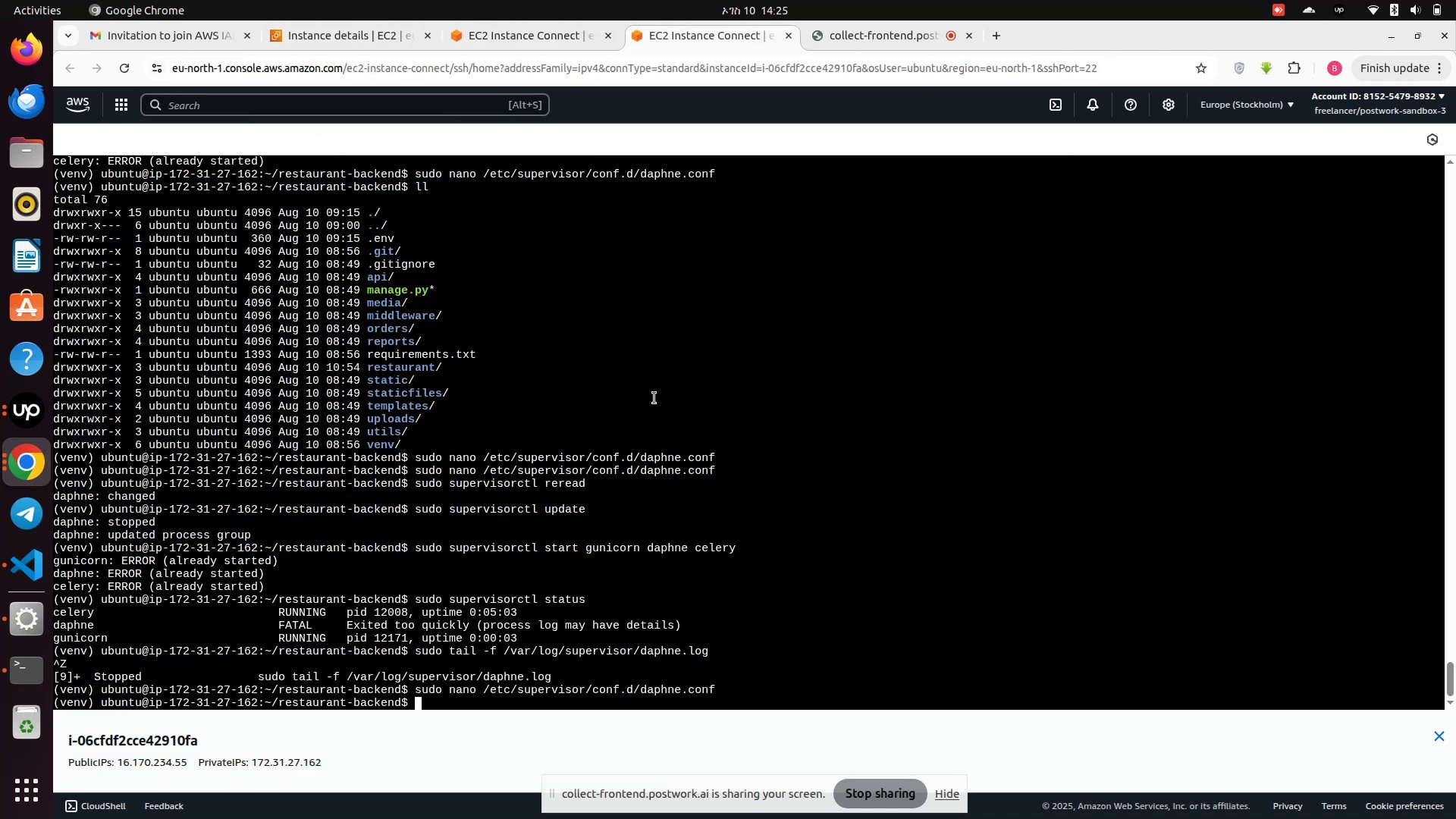 
key(ArrowUp)
 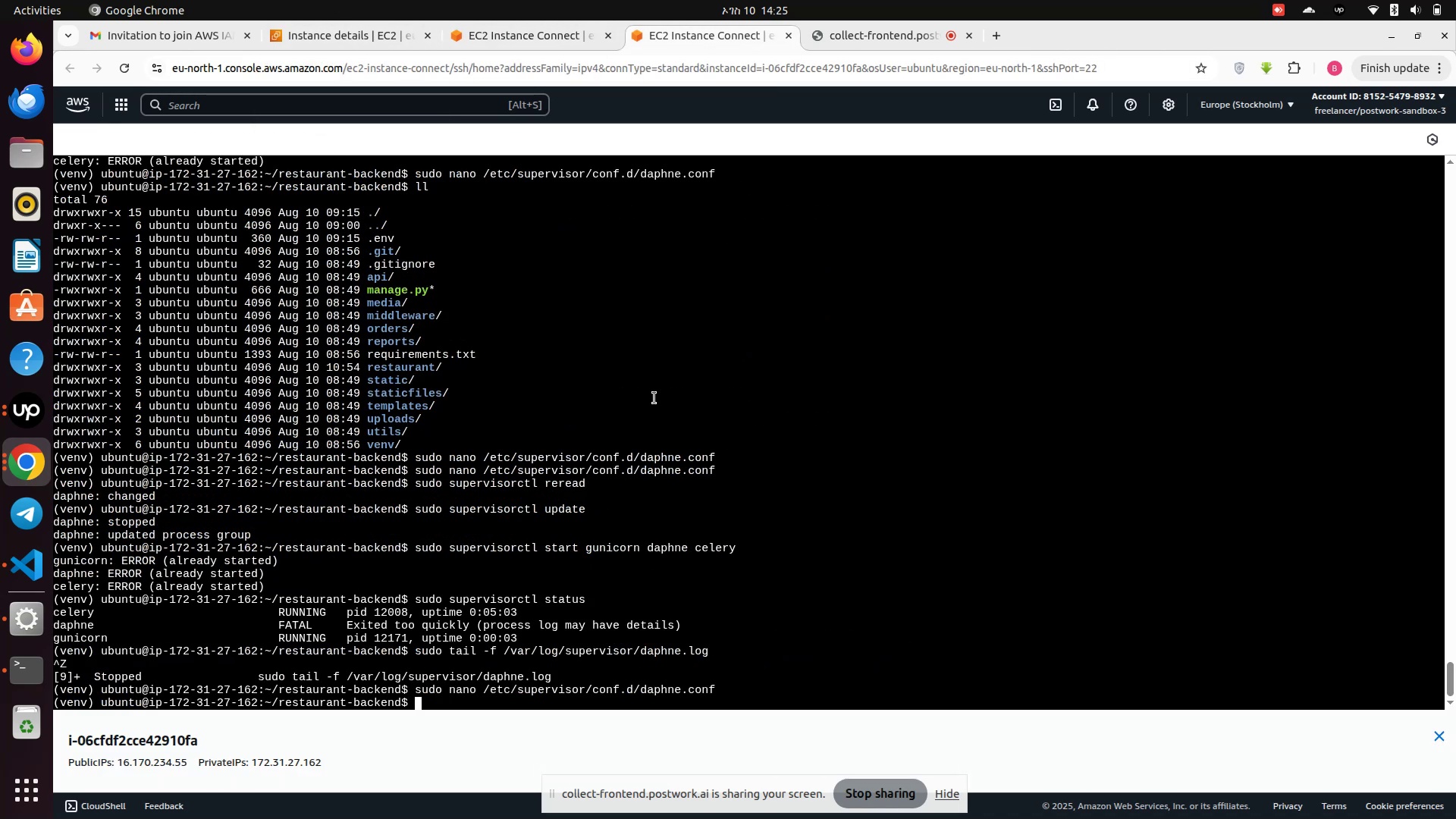 
key(ArrowUp)
 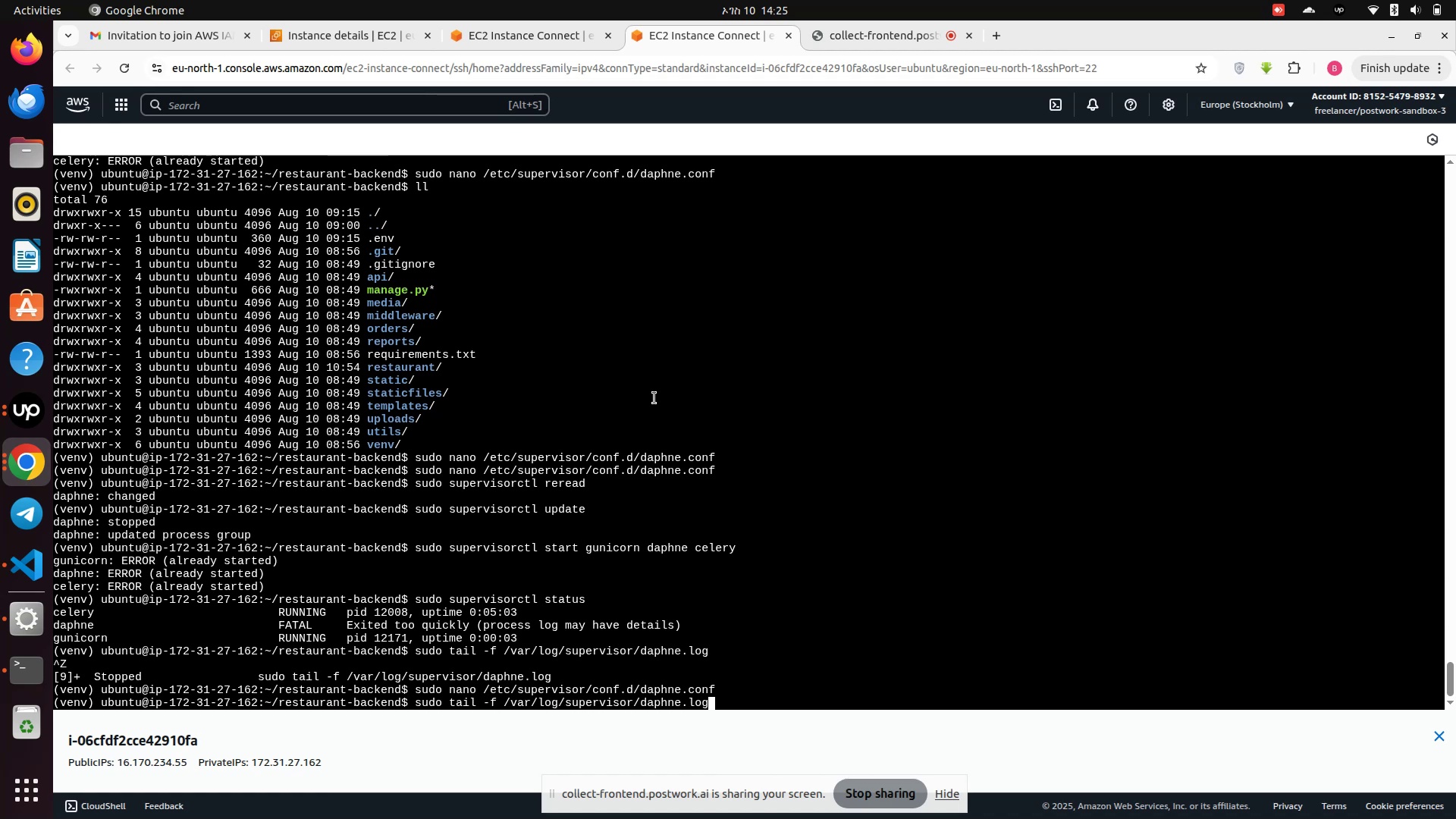 
key(ArrowUp)
 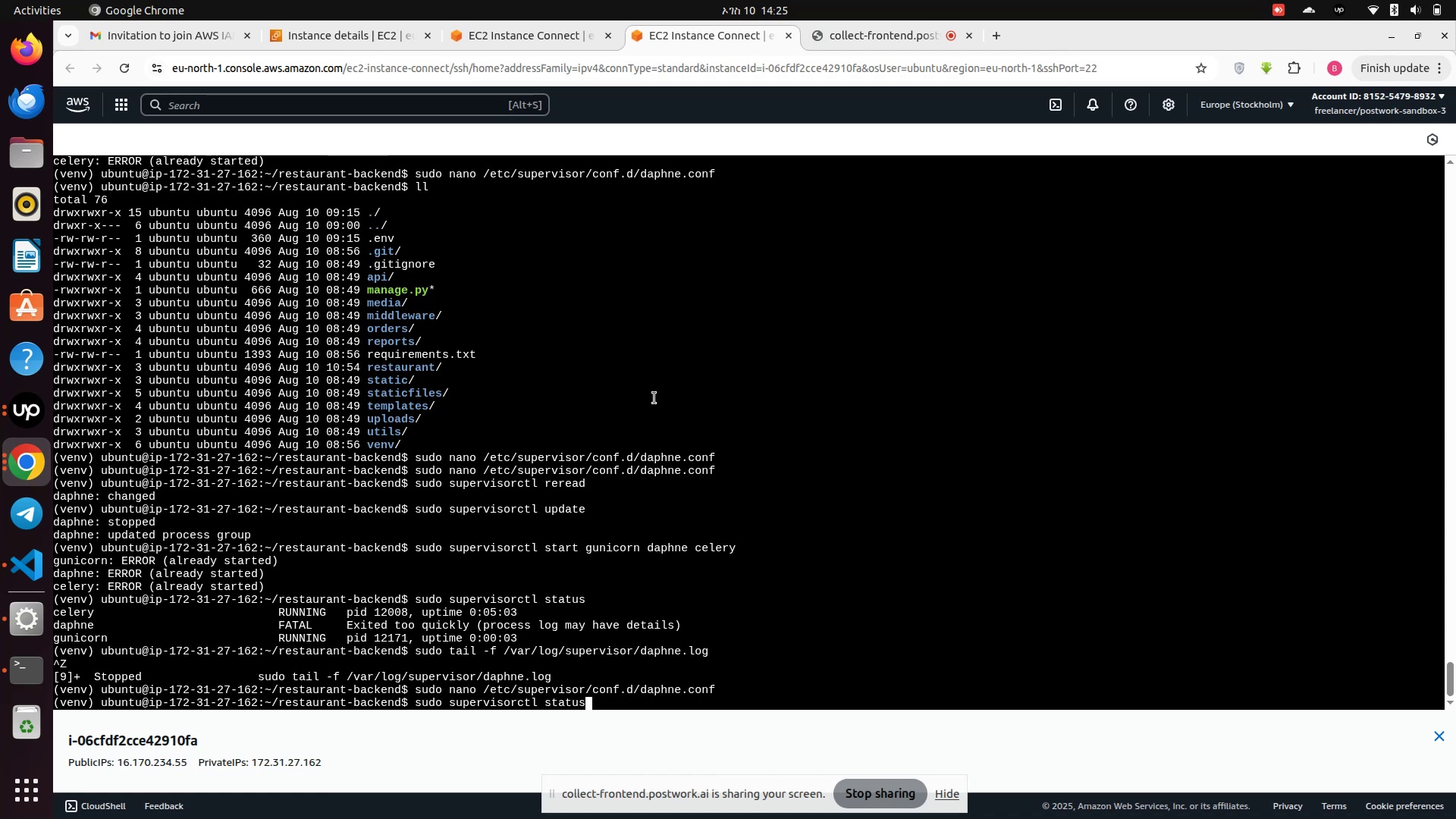 
key(ArrowUp)
 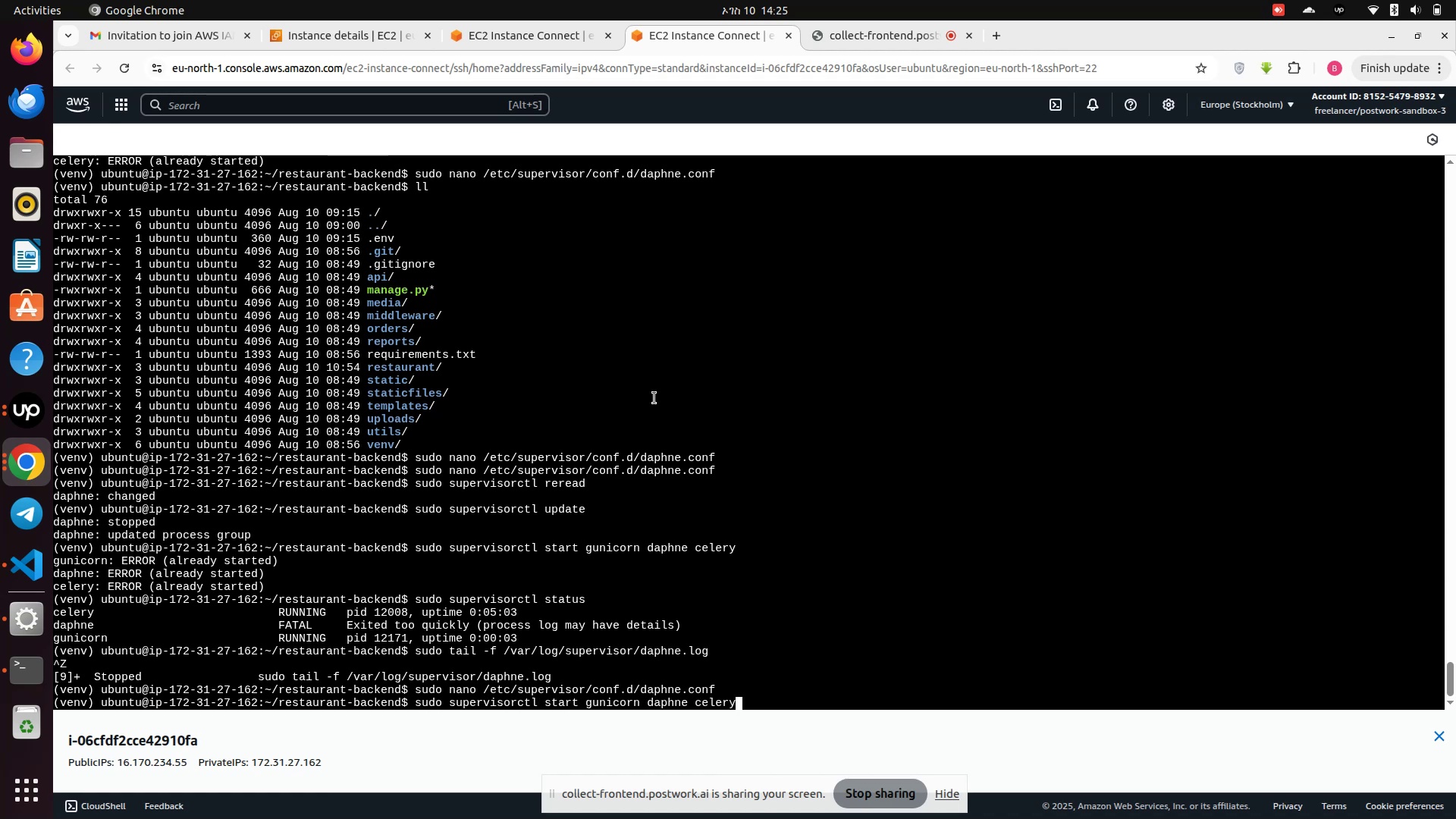 
key(ArrowUp)
 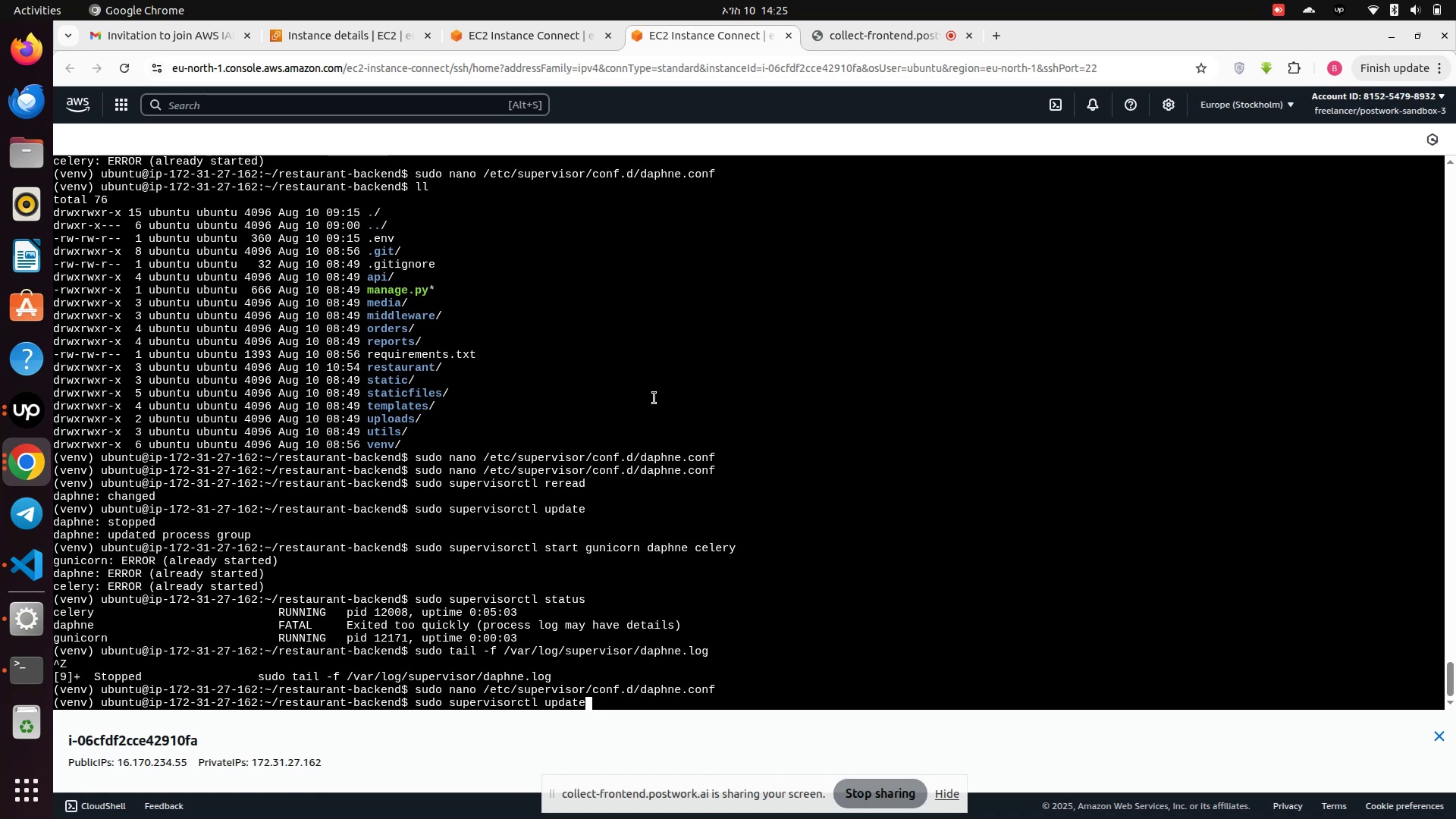 
key(ArrowUp)
 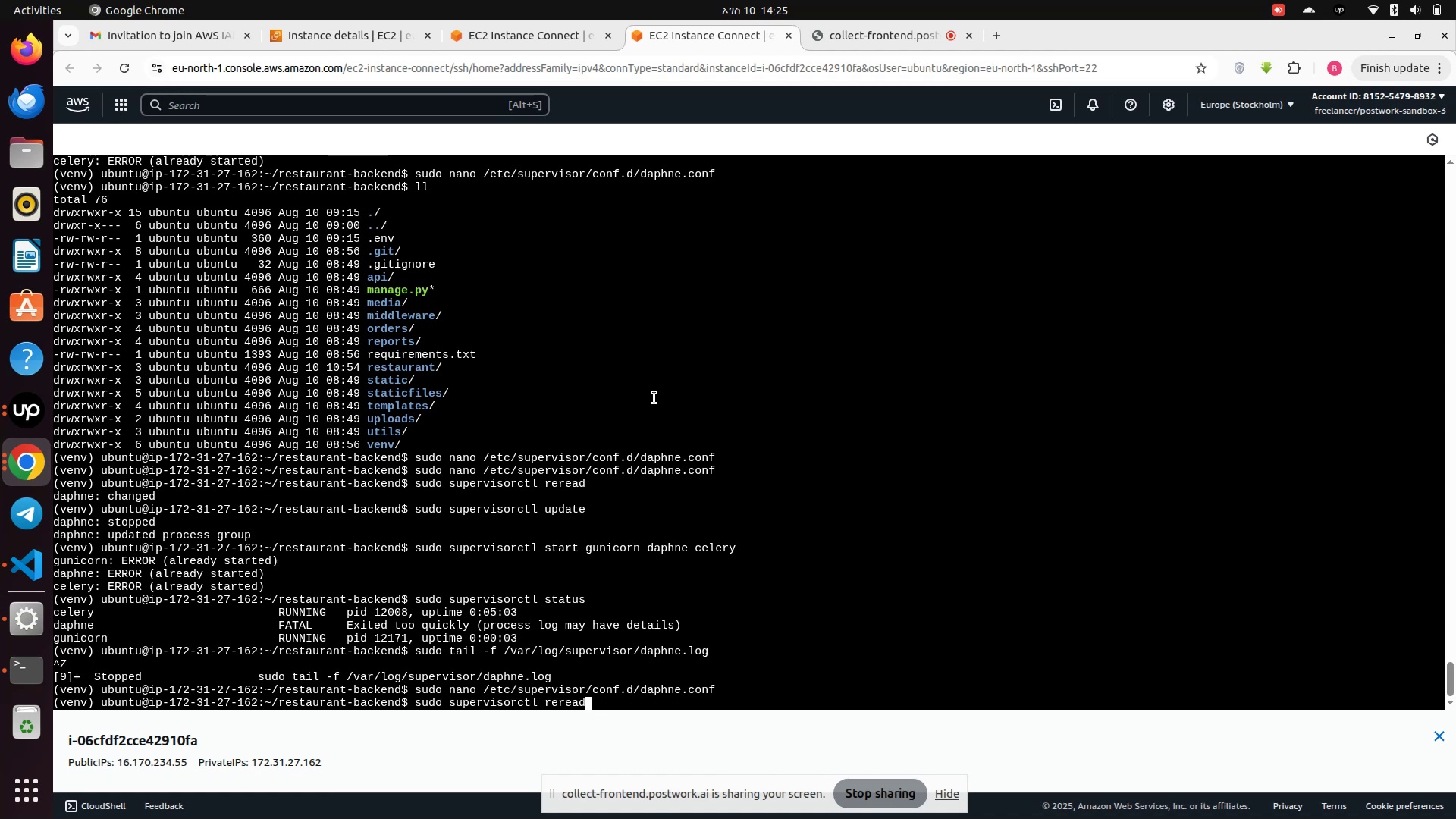 
key(Enter)
 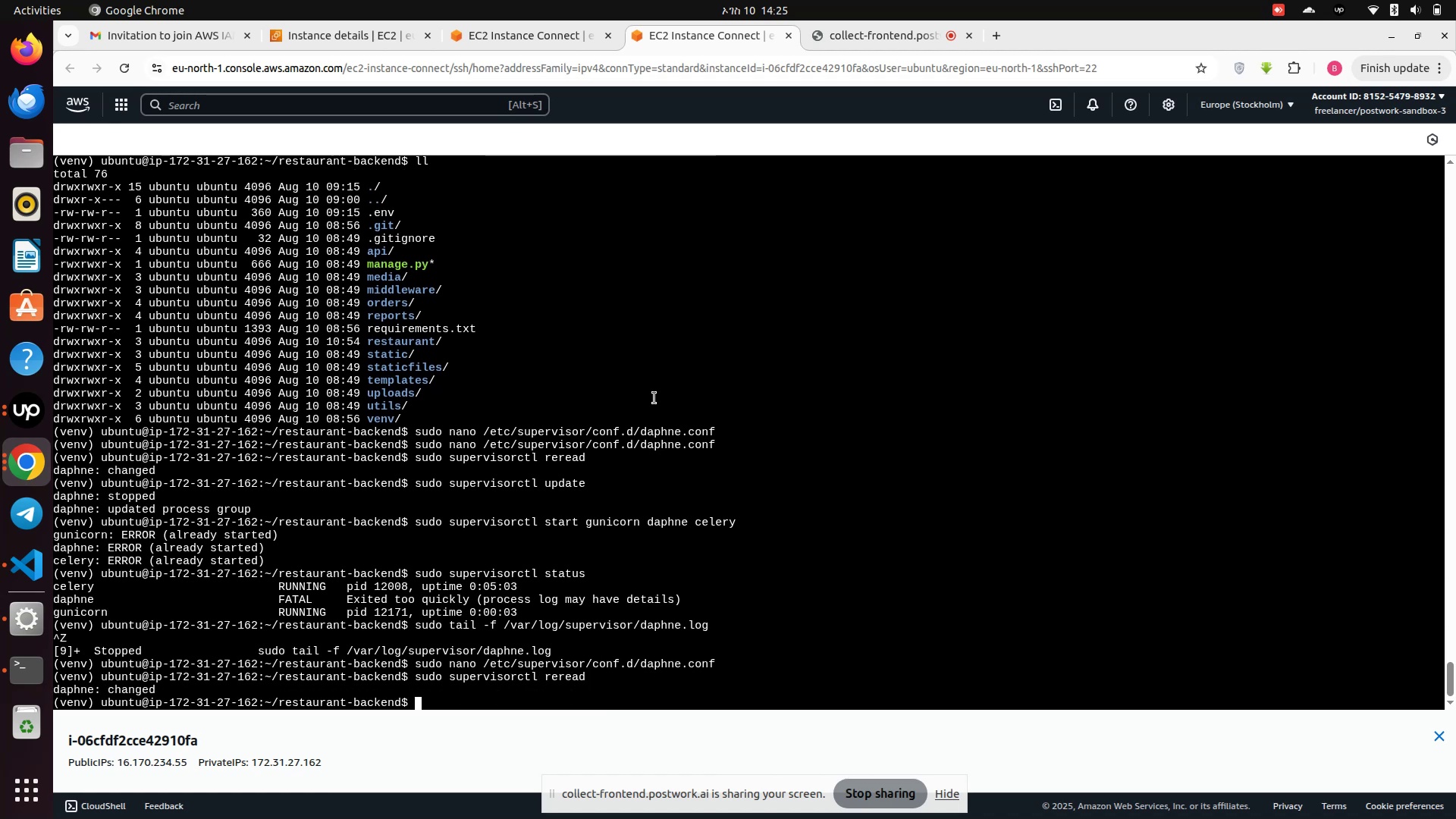 
key(ArrowUp)
 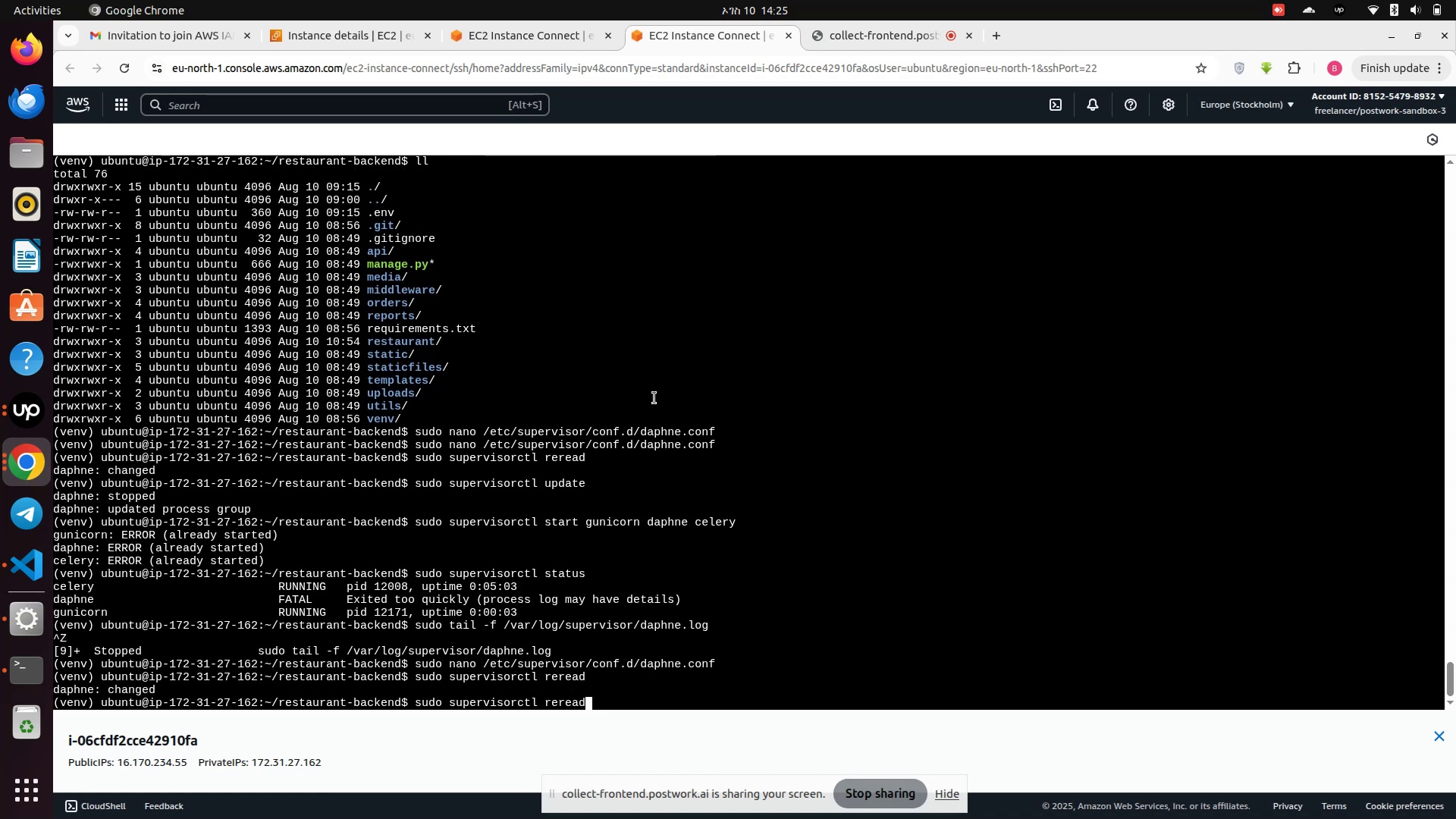 
key(ArrowUp)
 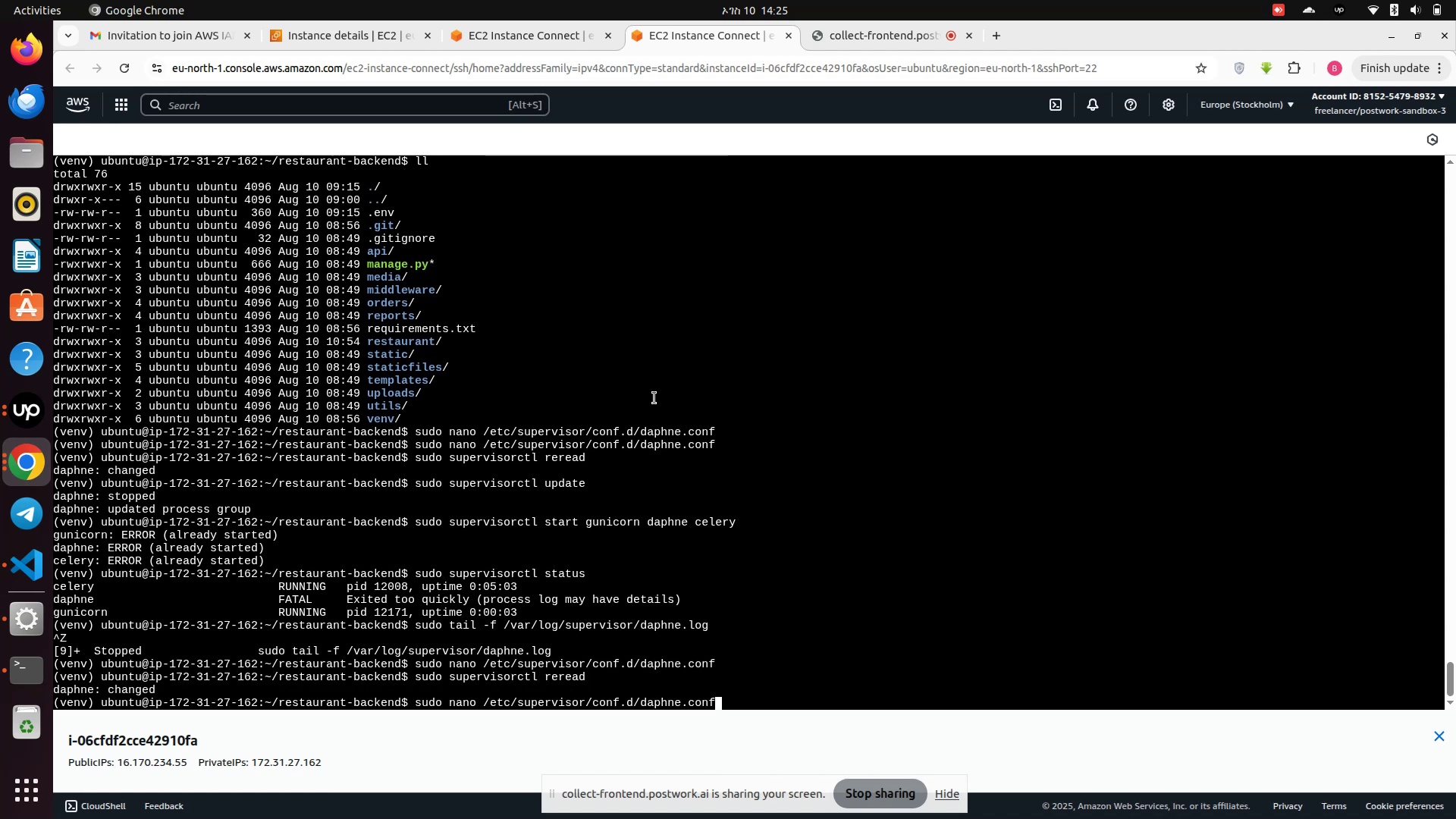 
key(ArrowUp)
 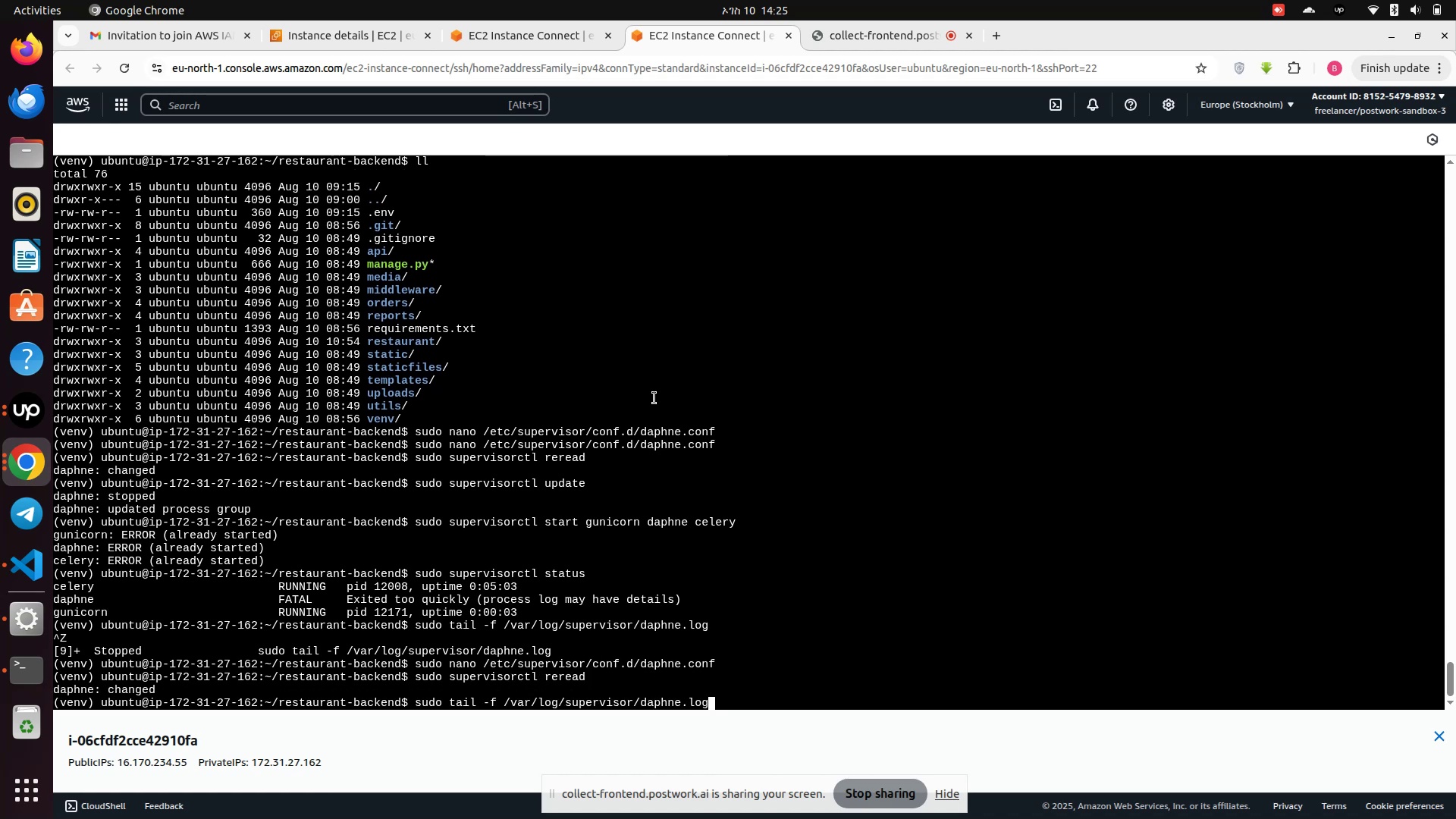 
key(ArrowUp)
 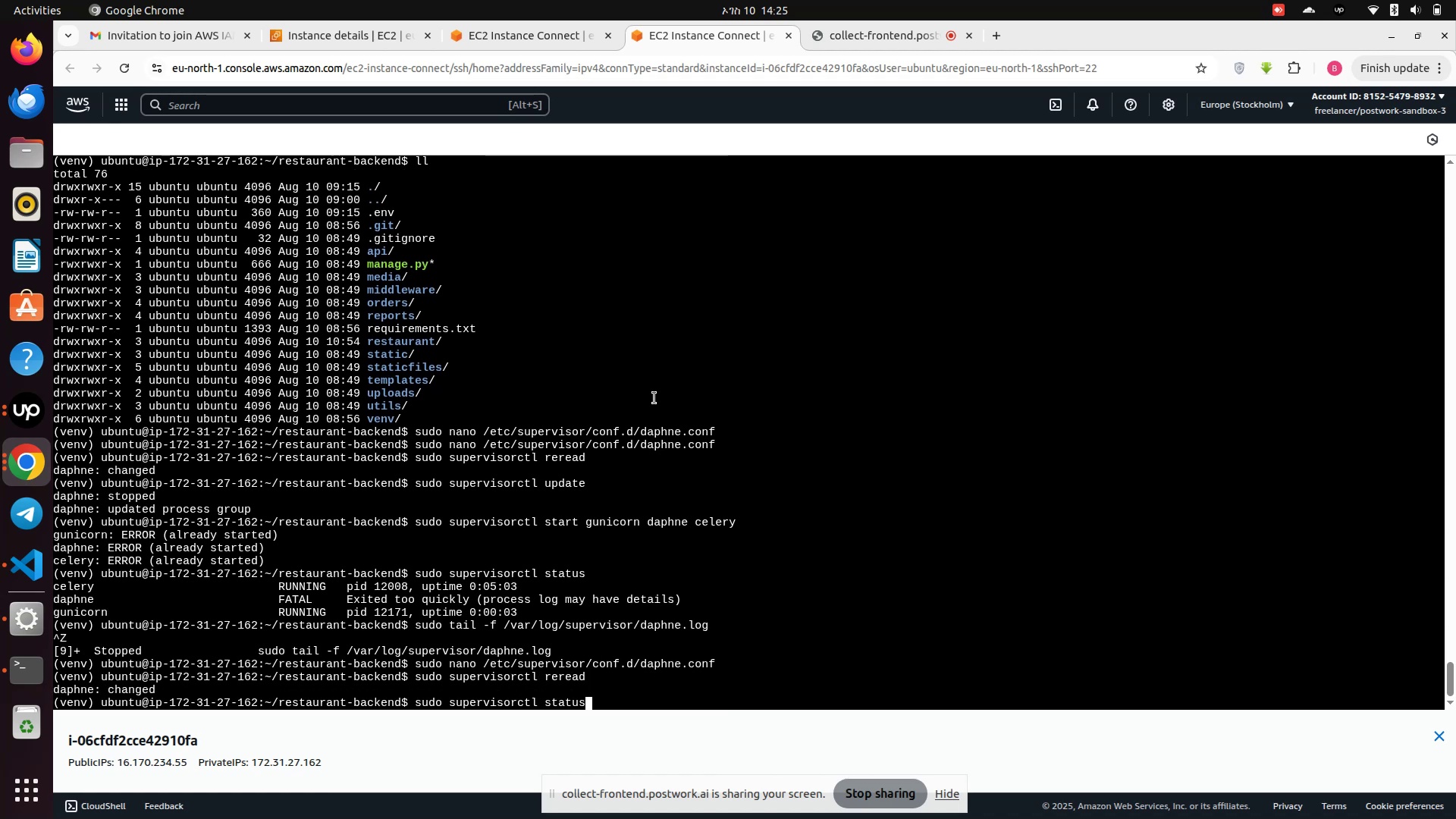 
key(ArrowUp)
 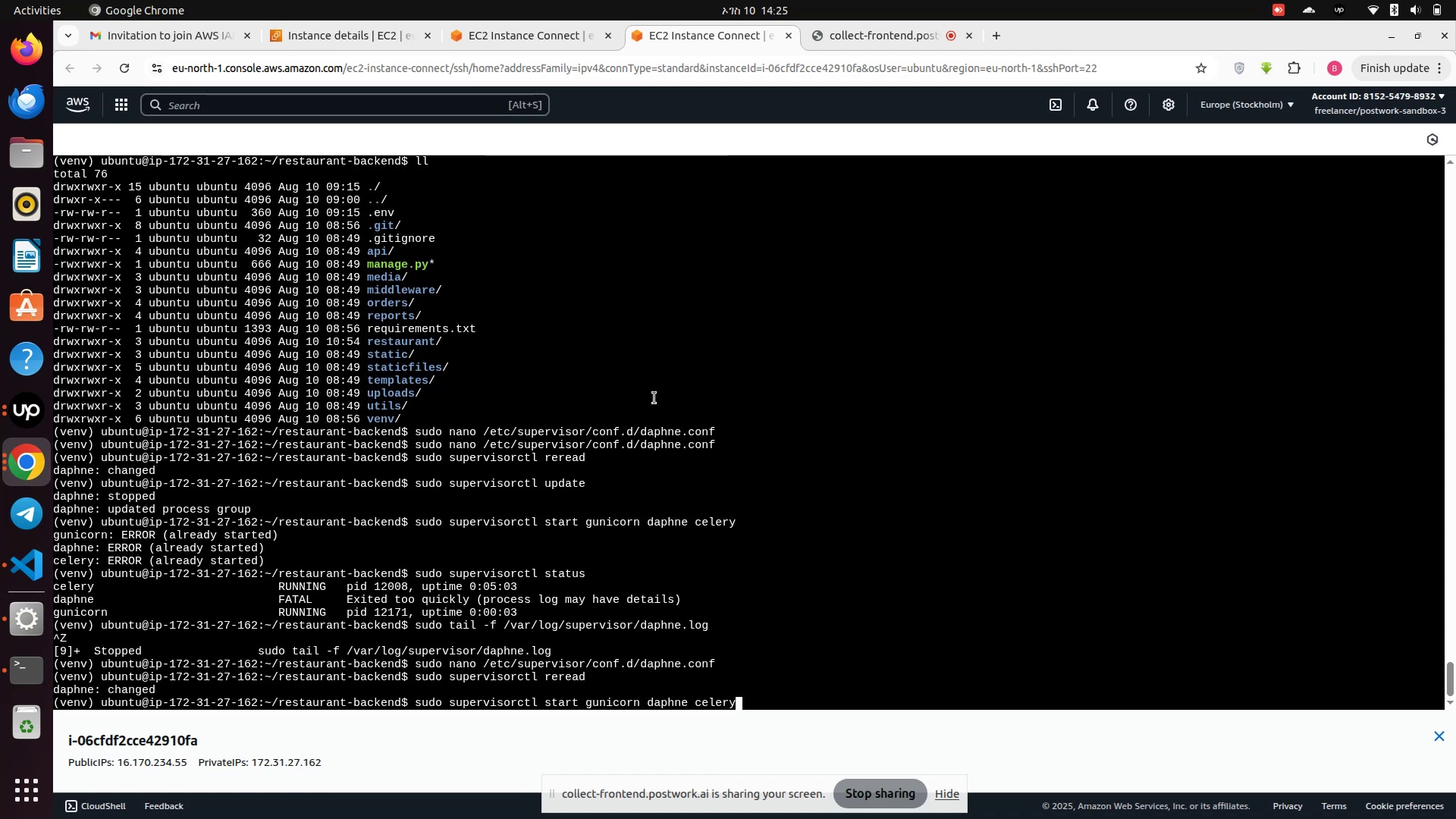 
key(ArrowUp)
 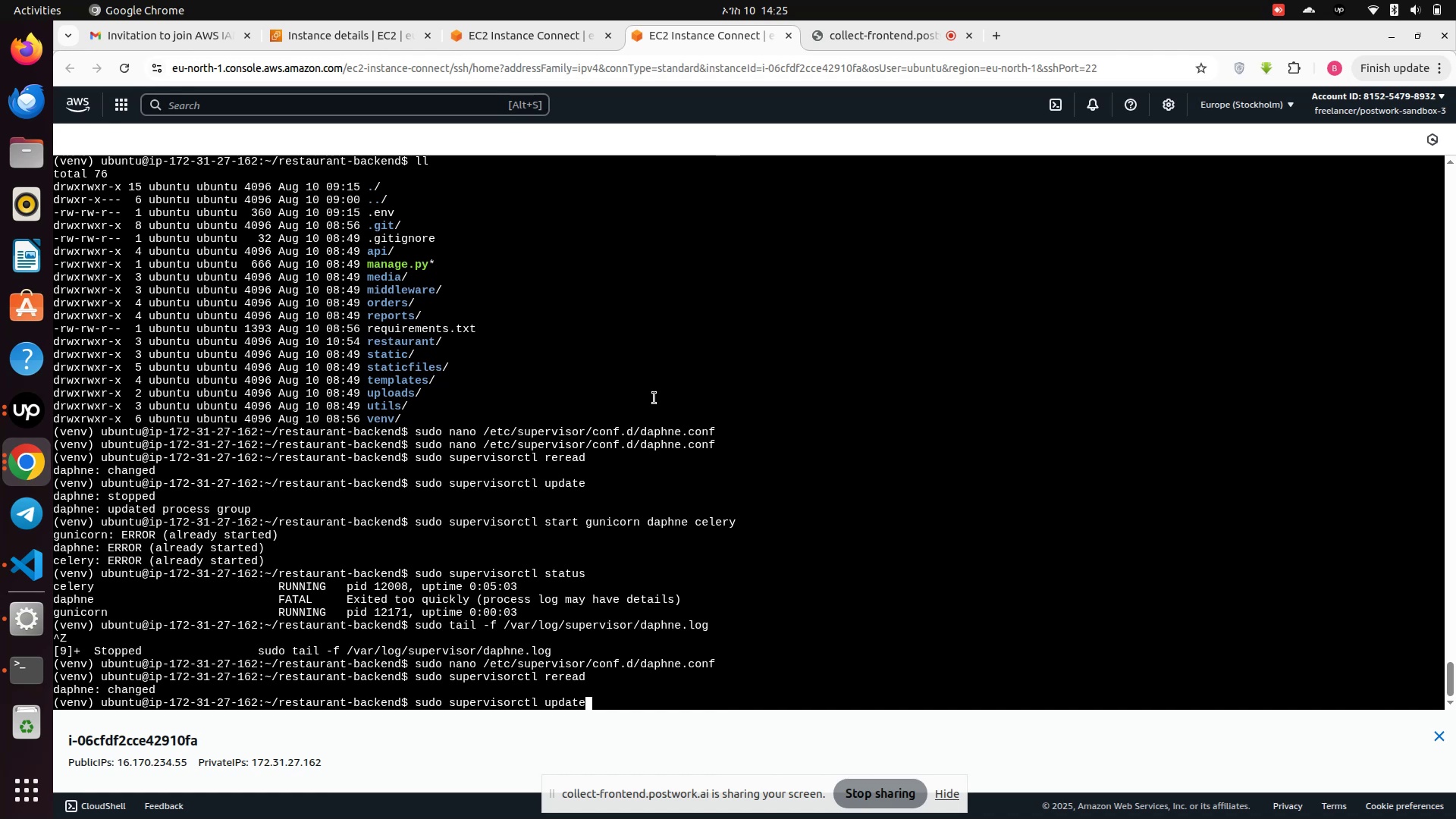 
key(Enter)
 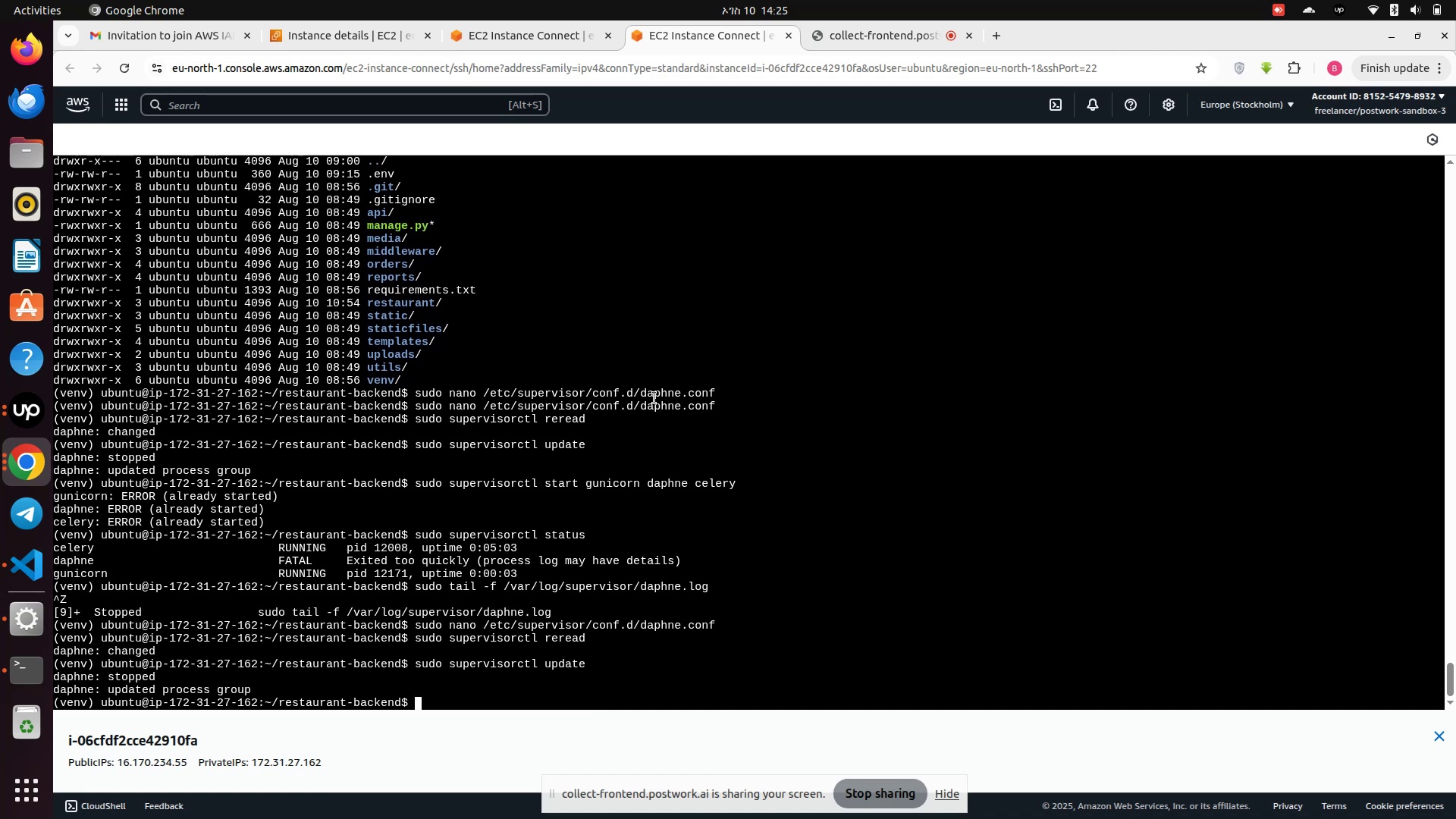 
key(ArrowUp)
 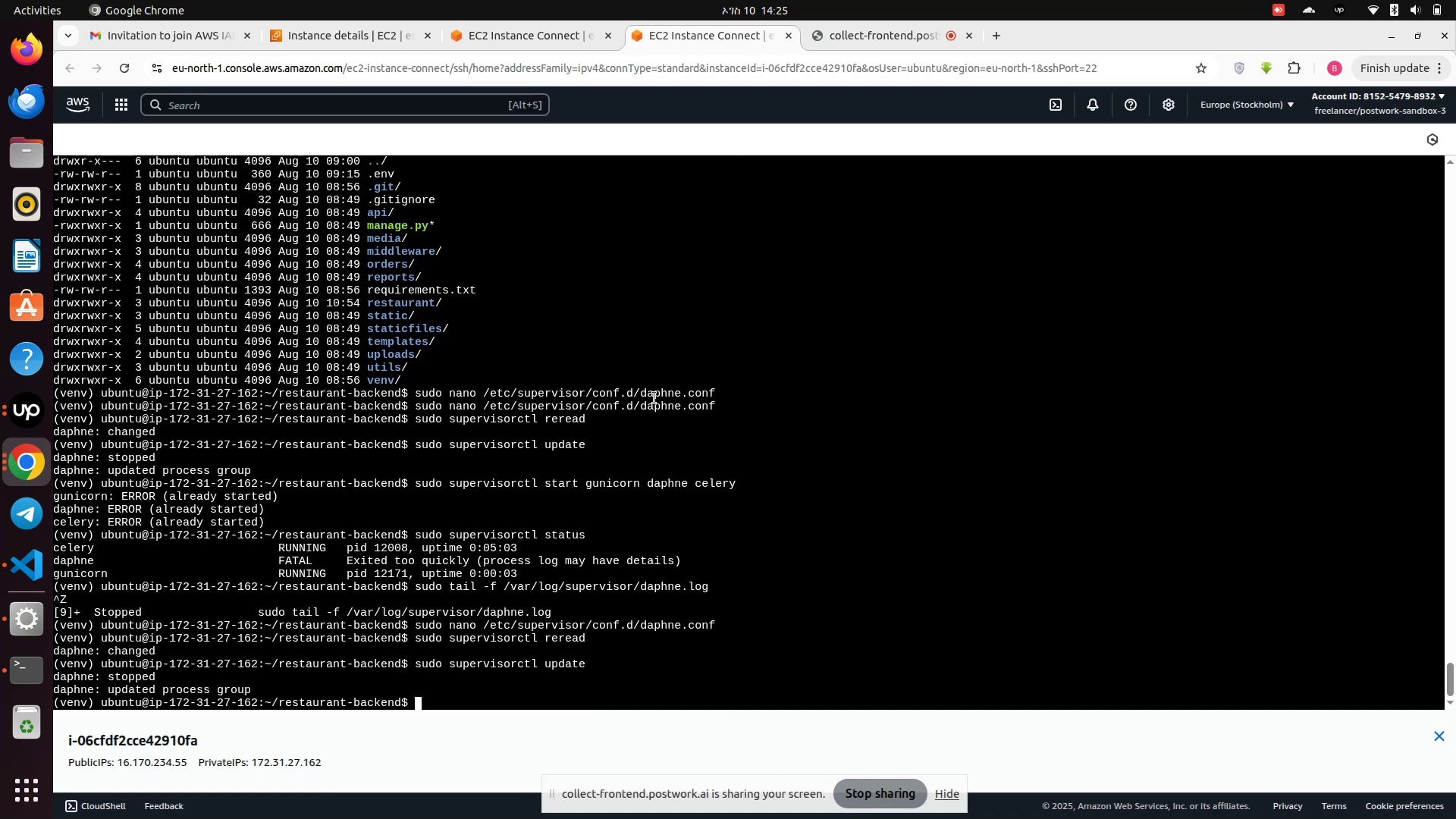 
key(ArrowUp)
 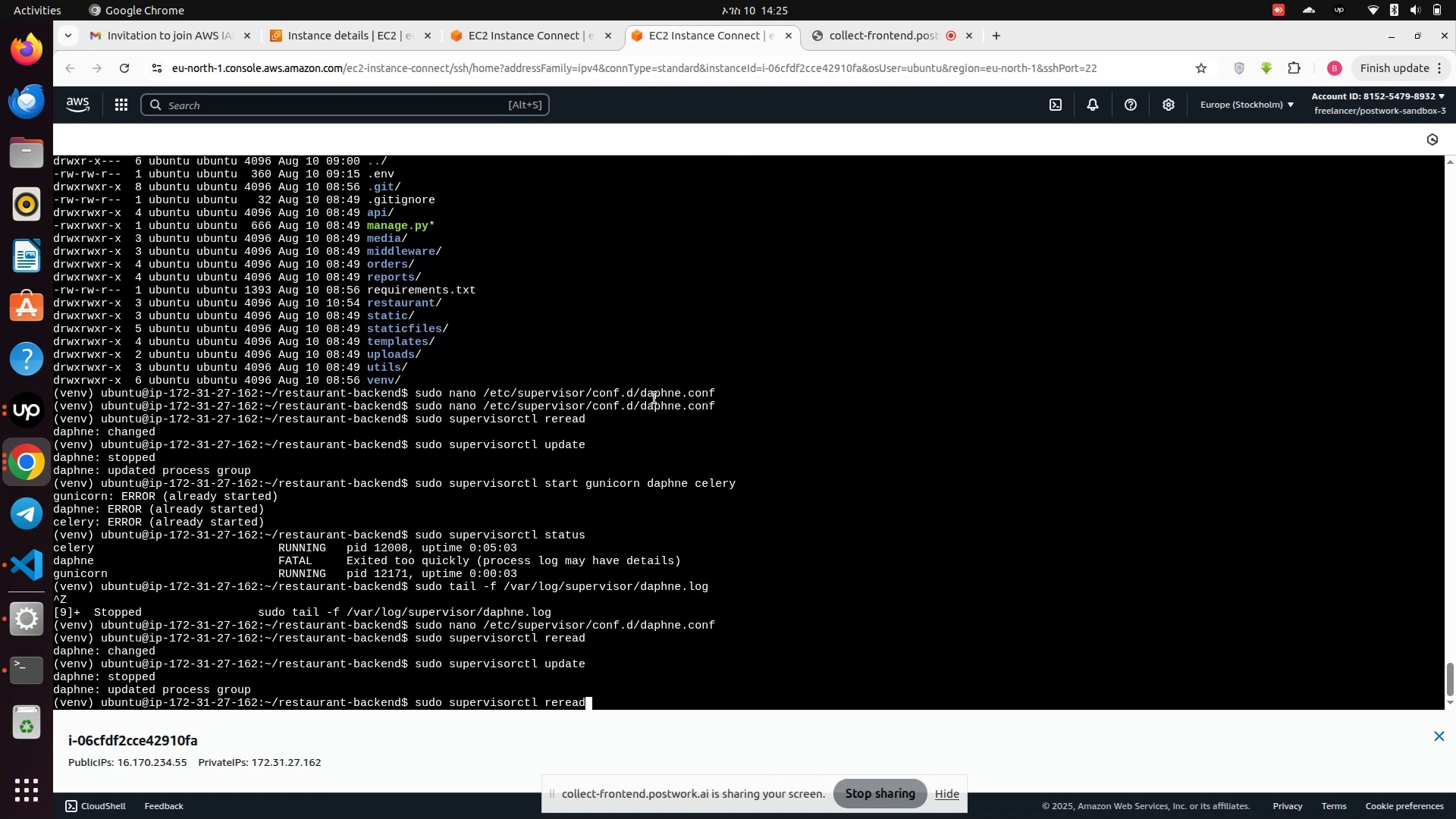 
key(ArrowUp)
 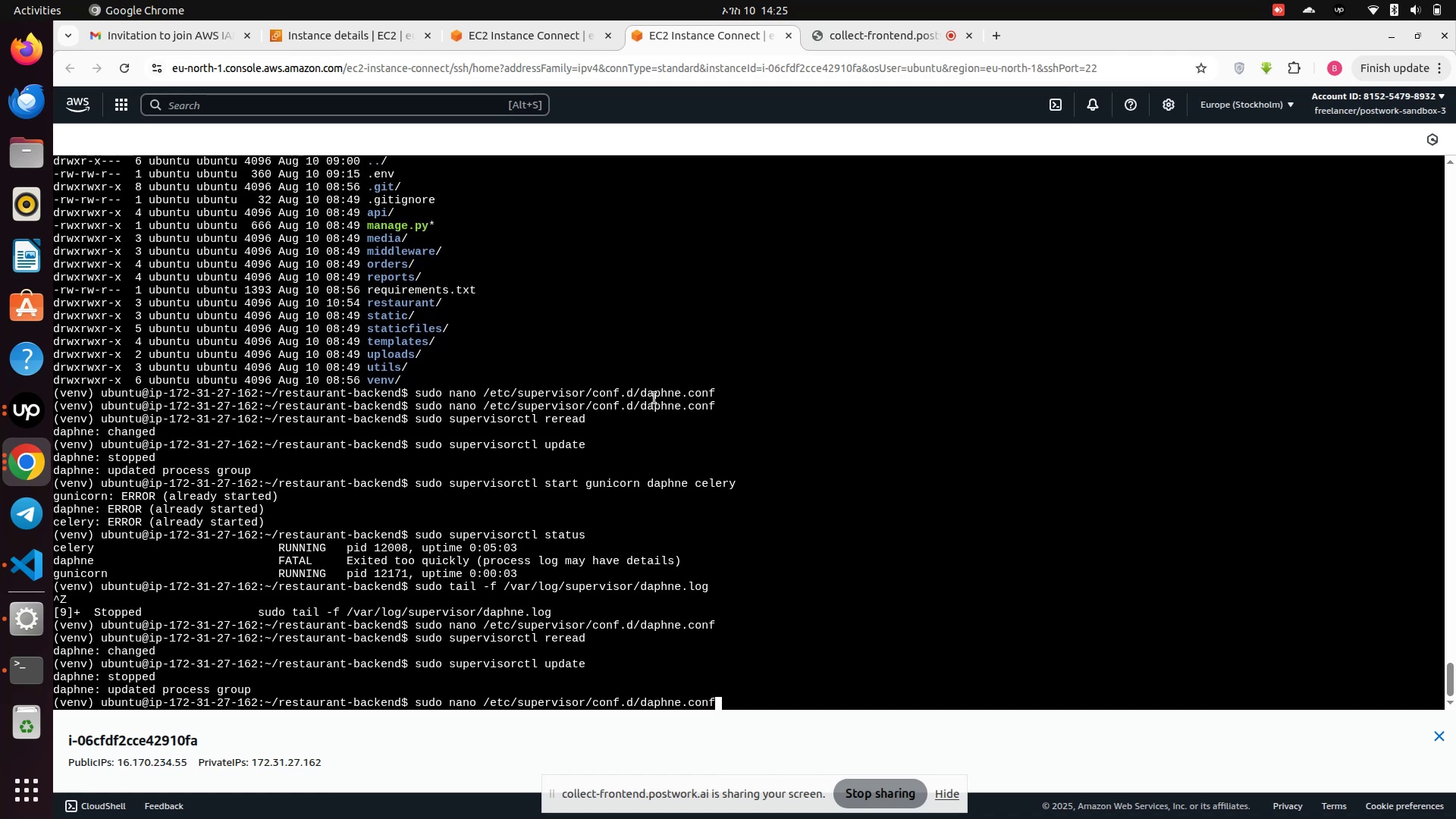 
key(ArrowUp)
 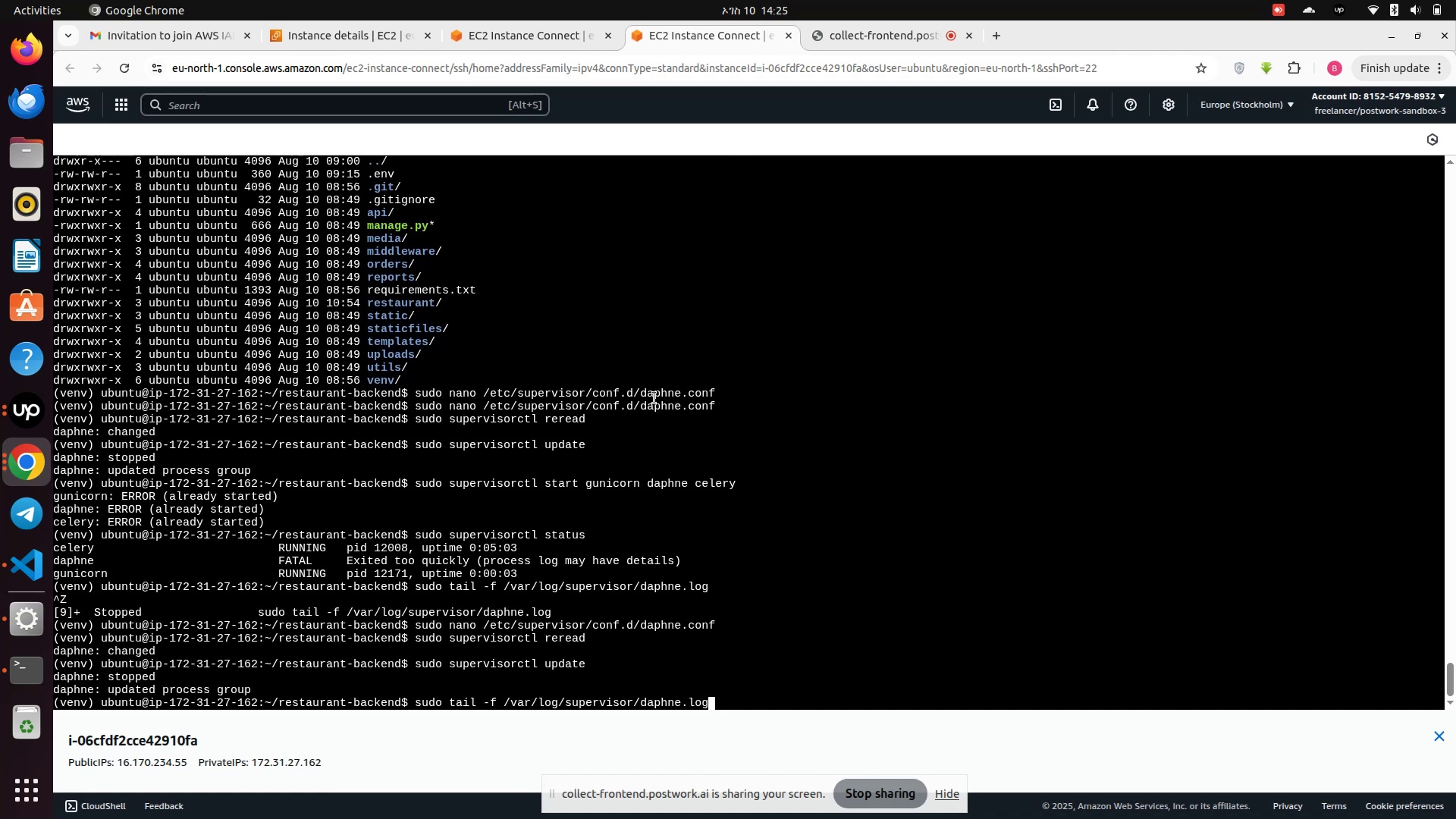 
key(ArrowUp)
 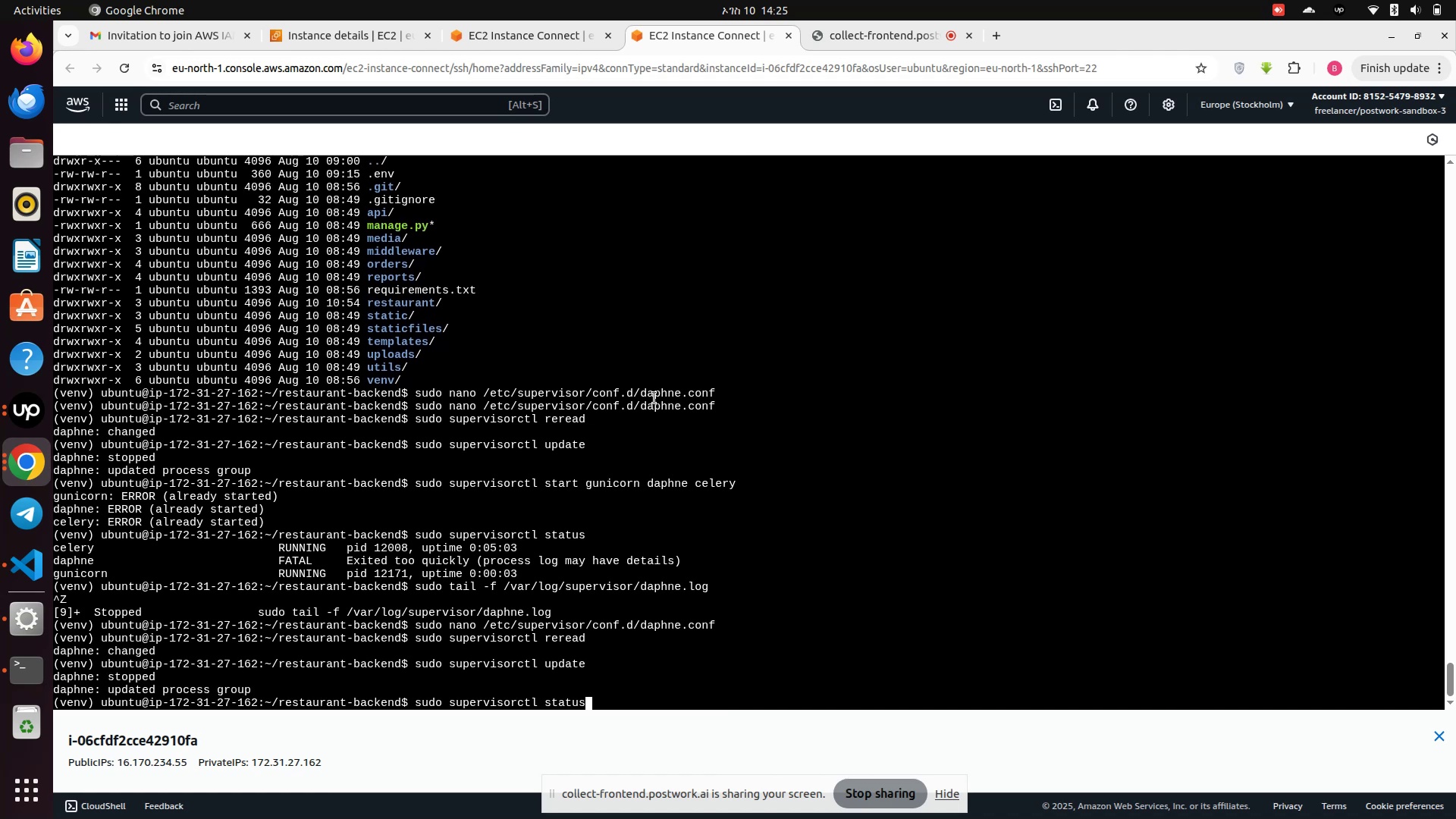 
key(ArrowUp)
 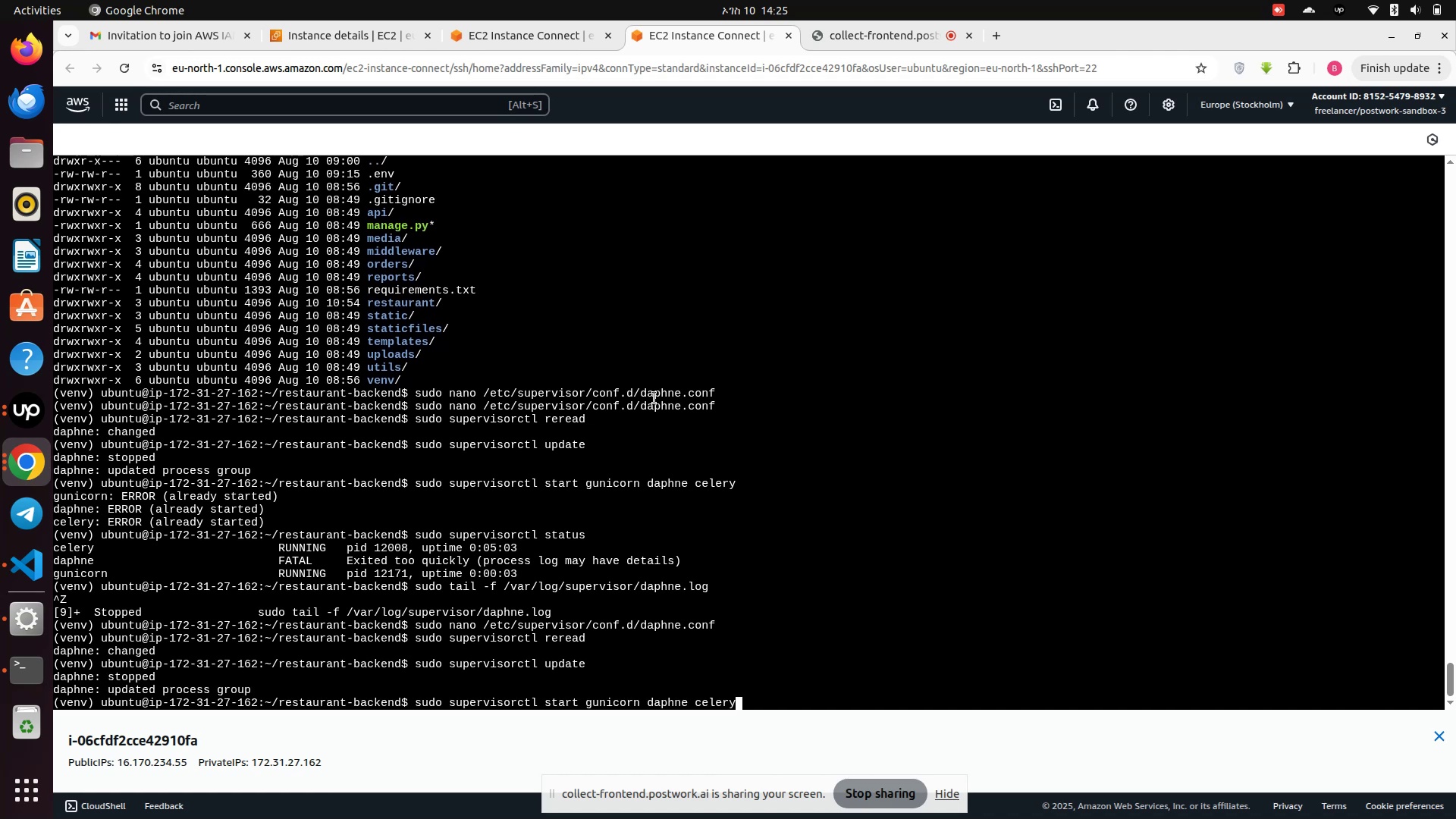 
key(ArrowUp)
 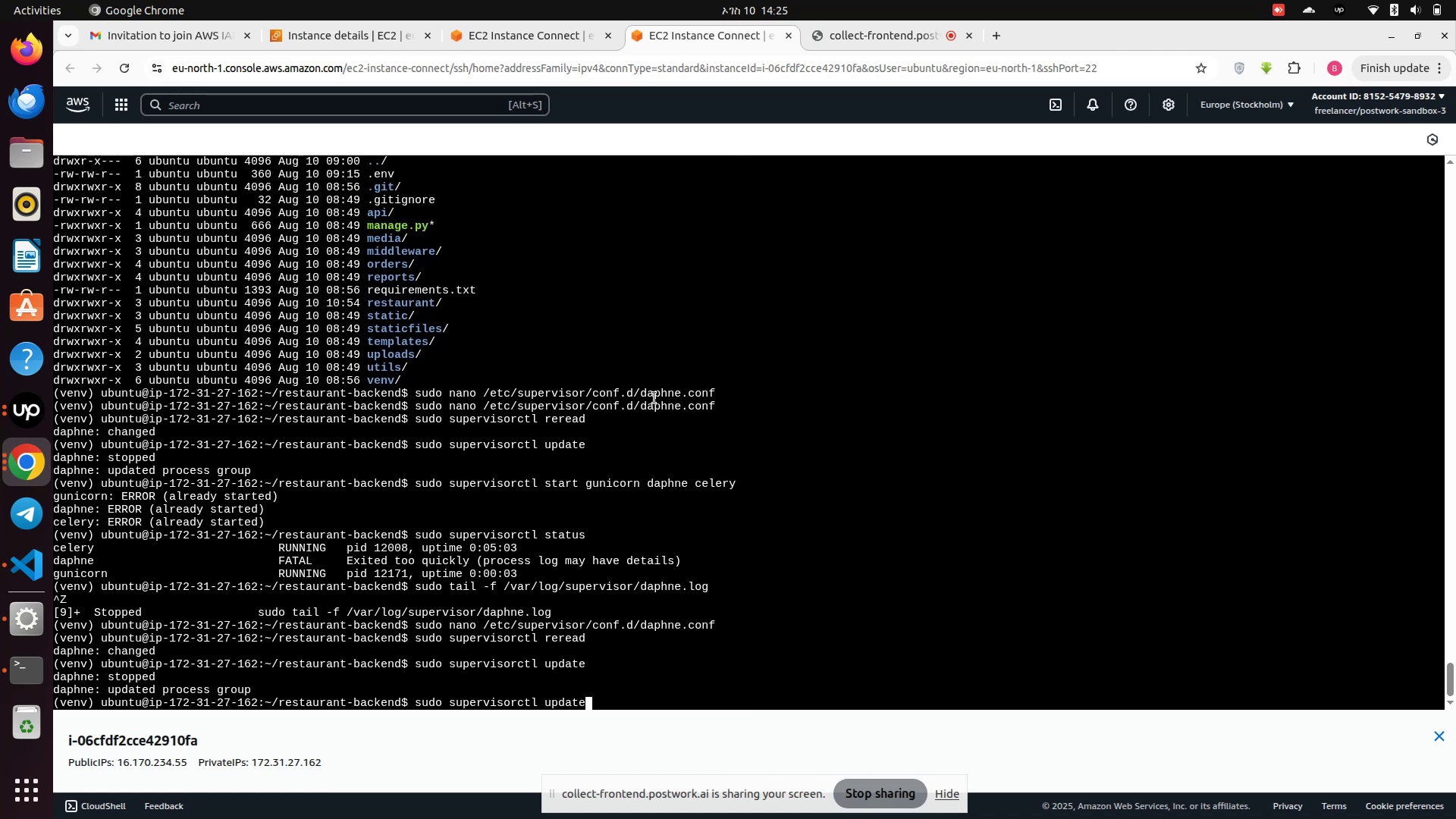 
key(ArrowDown)
 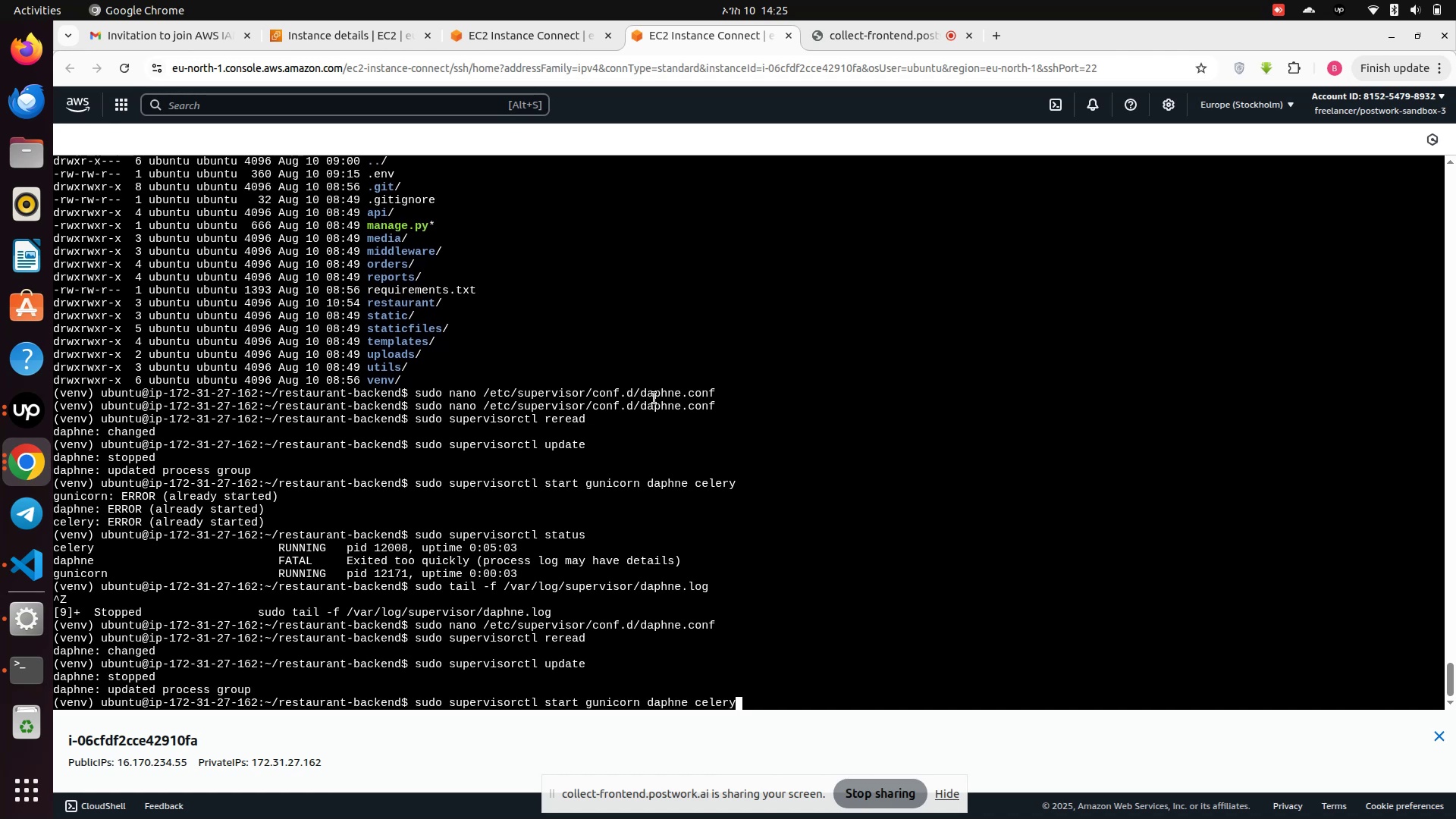 
key(Enter)
 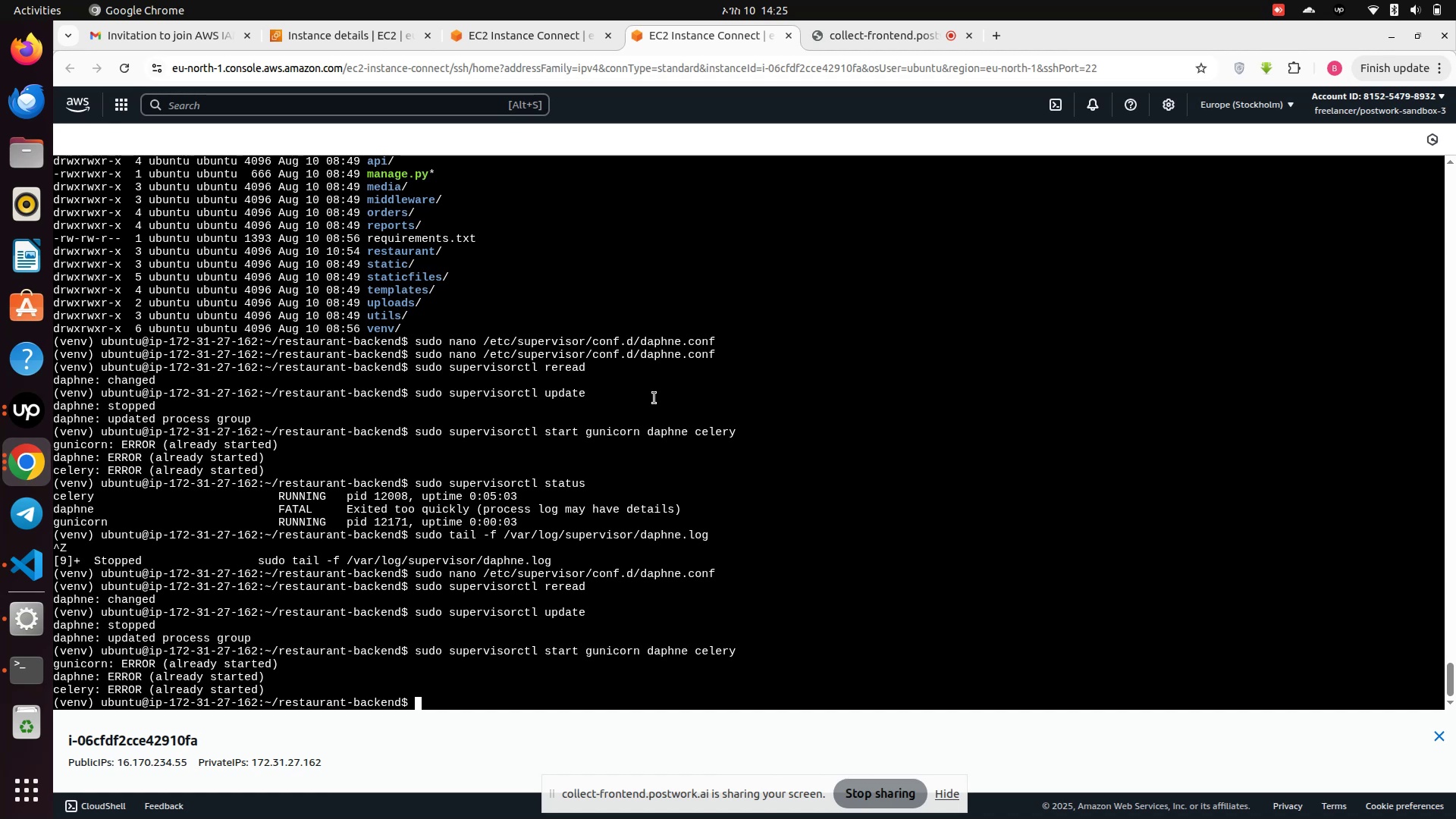 
wait(6.47)
 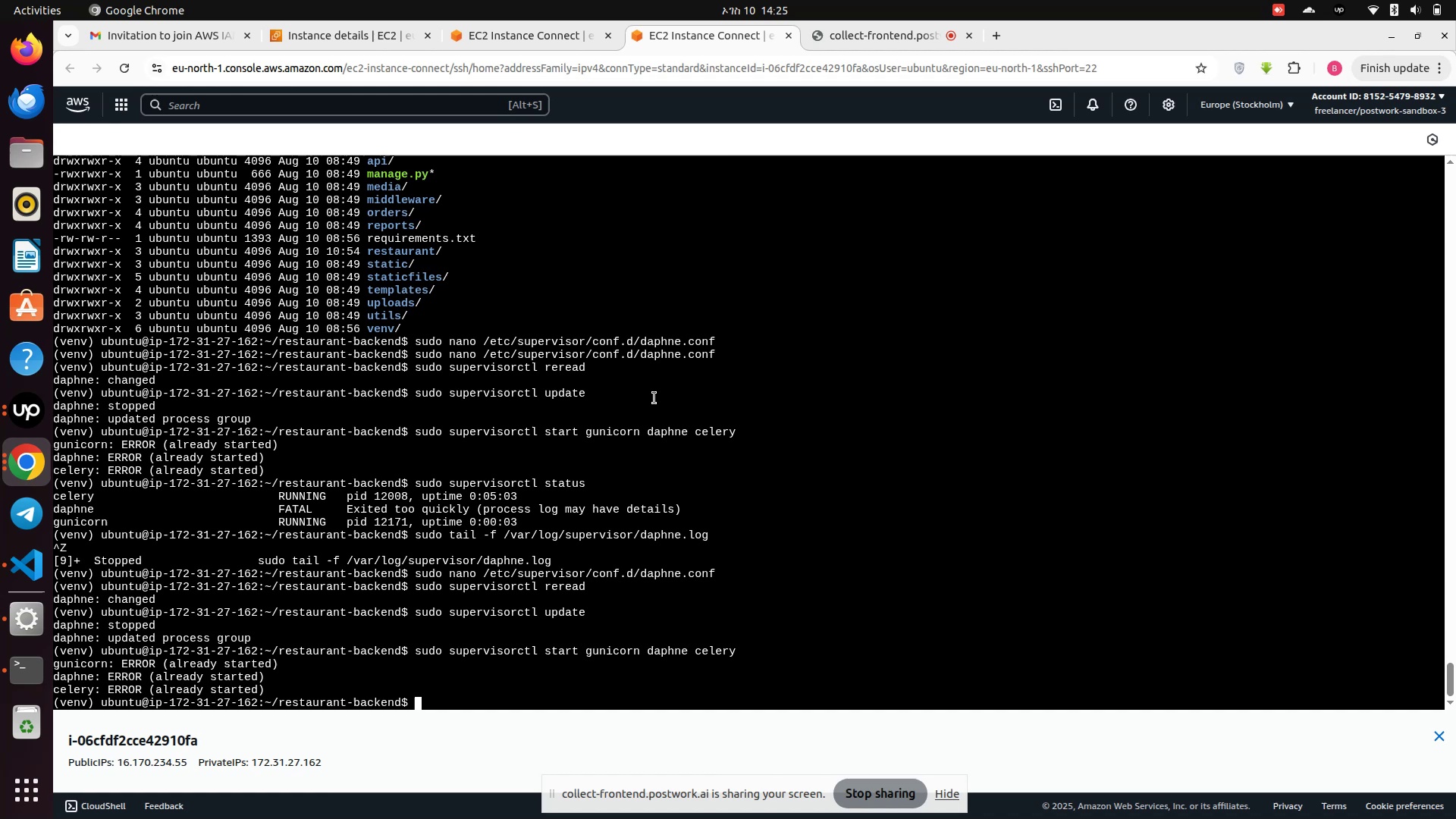 
key(ArrowUp)
 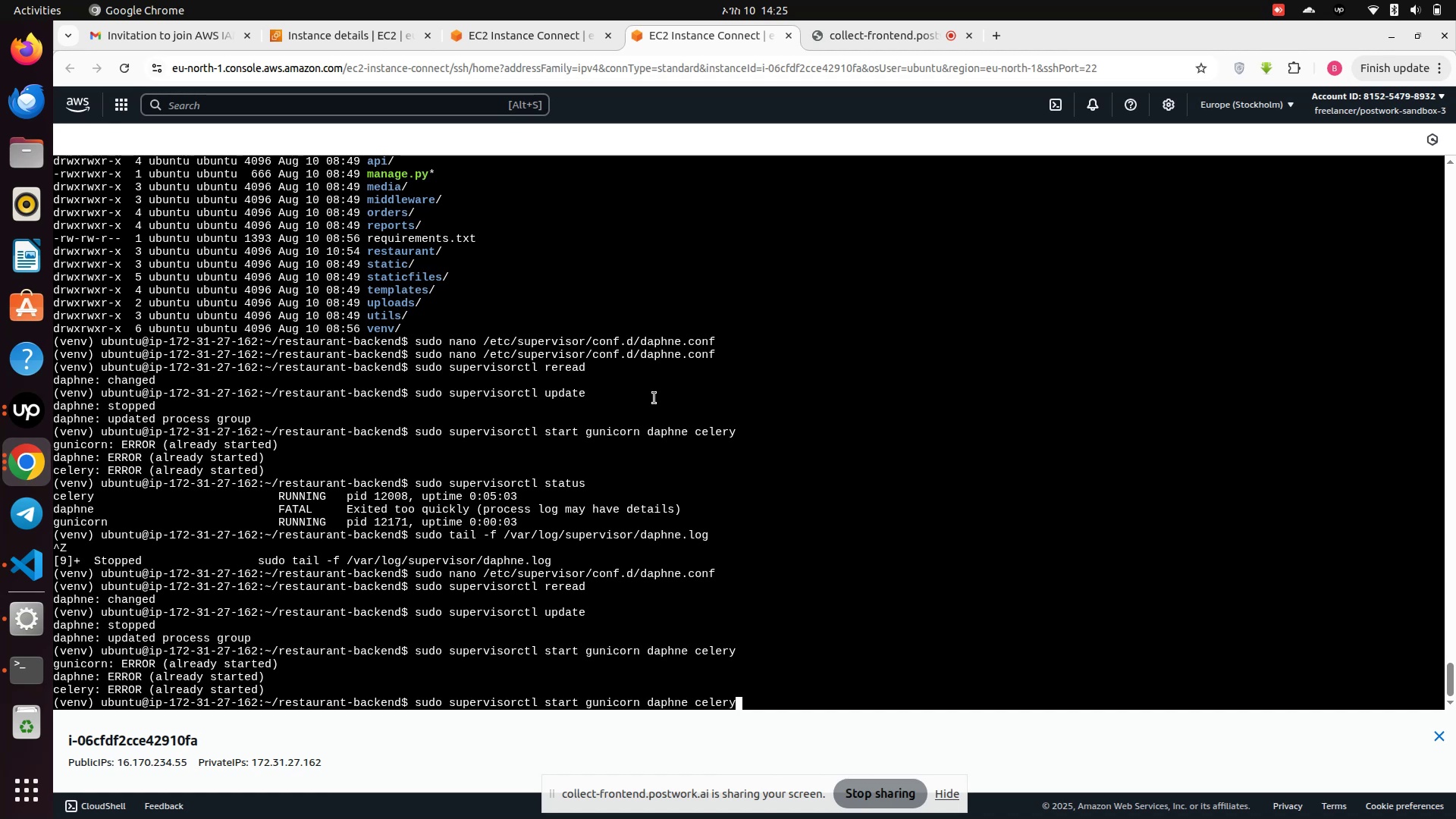 
key(ArrowUp)
 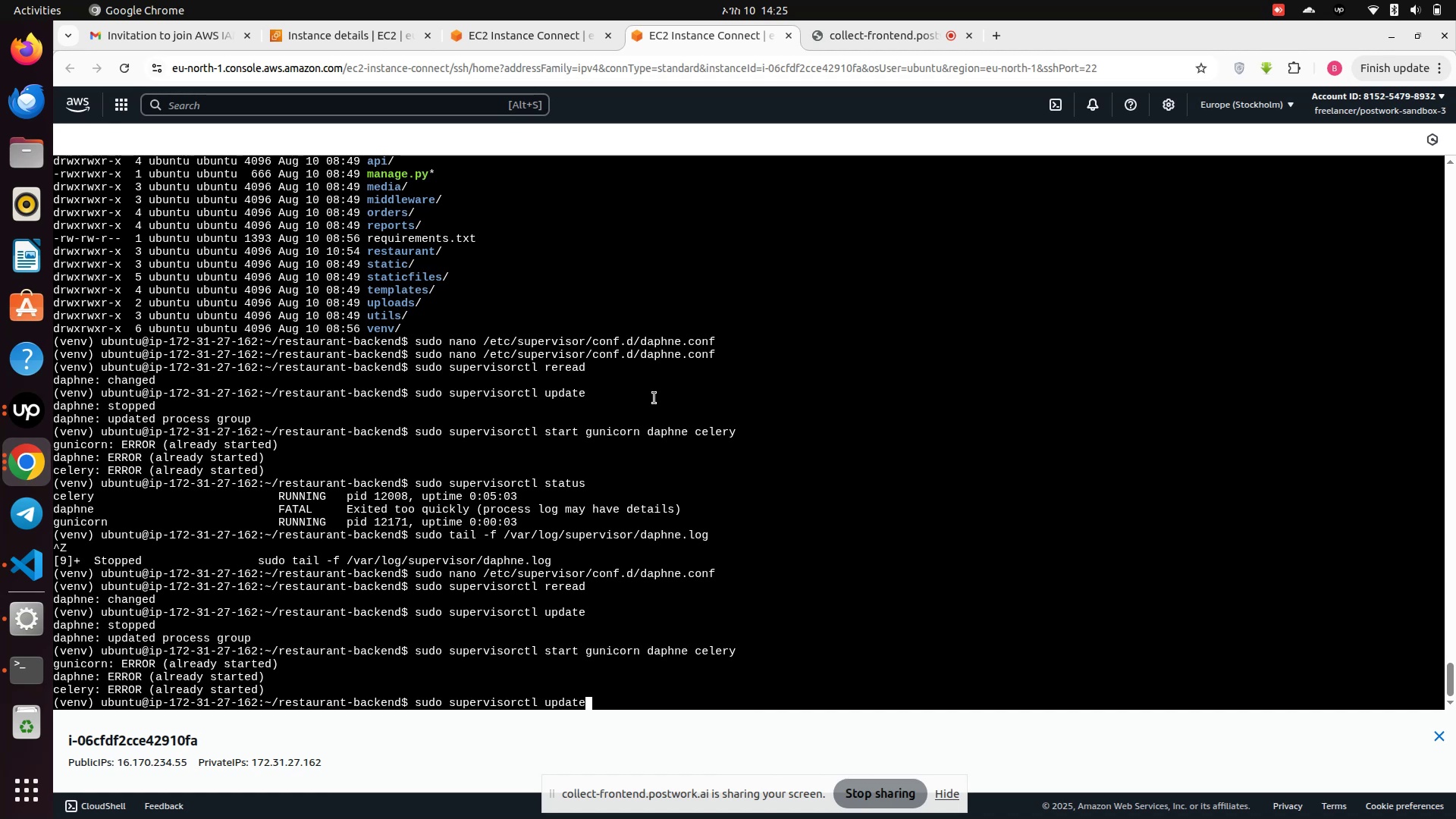 
key(ArrowUp)
 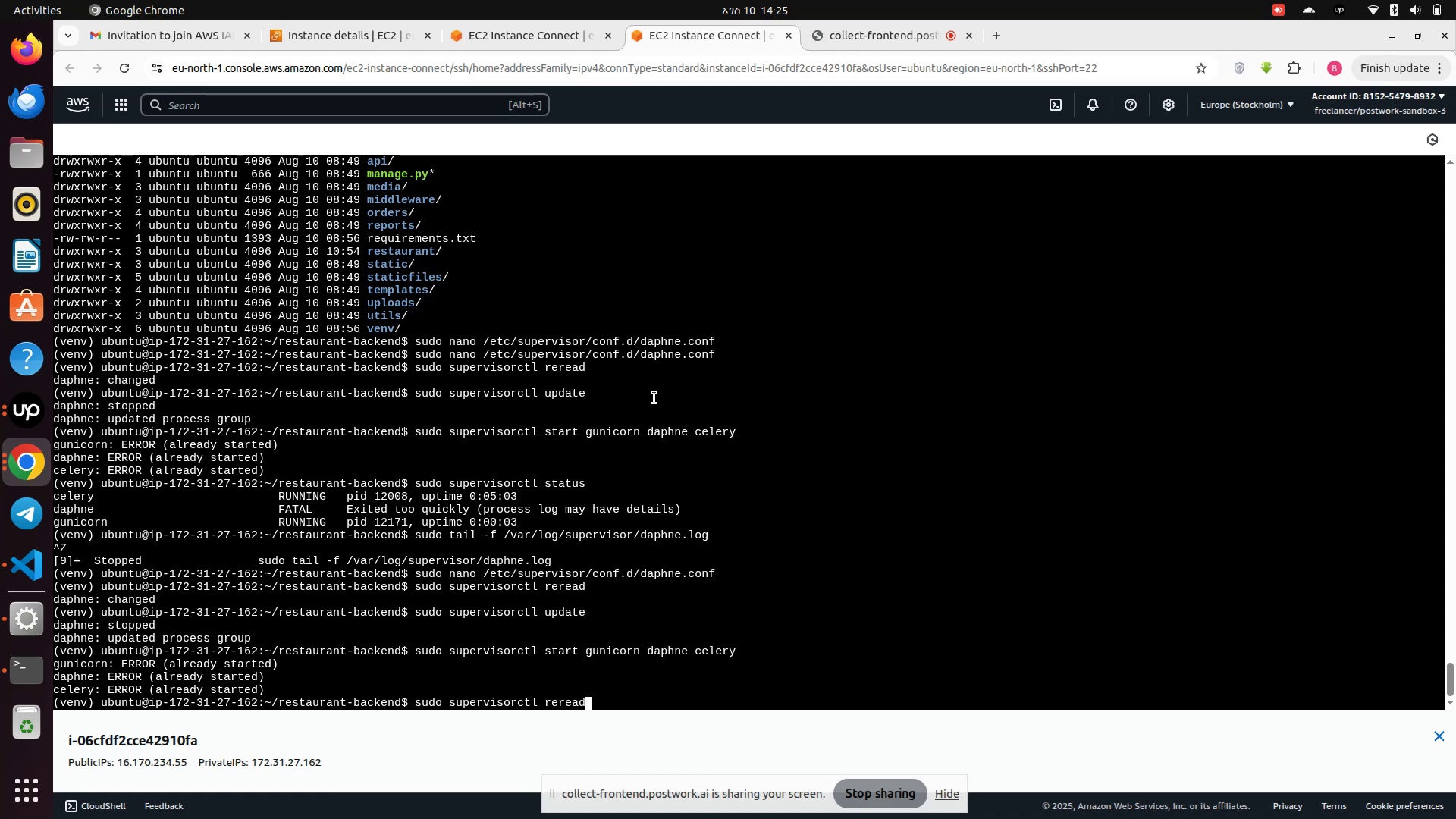 
key(ArrowUp)
 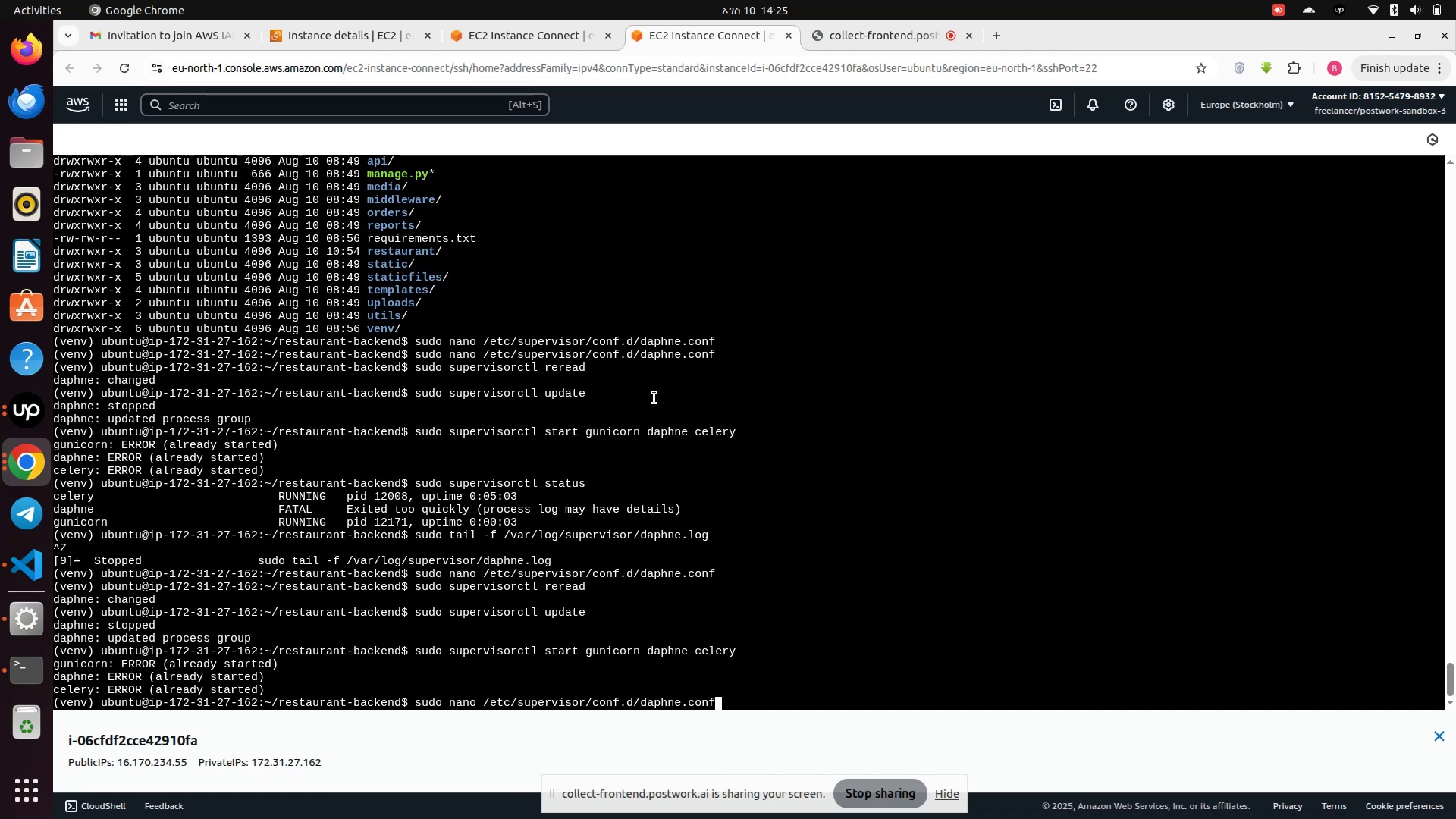 
key(ArrowUp)
 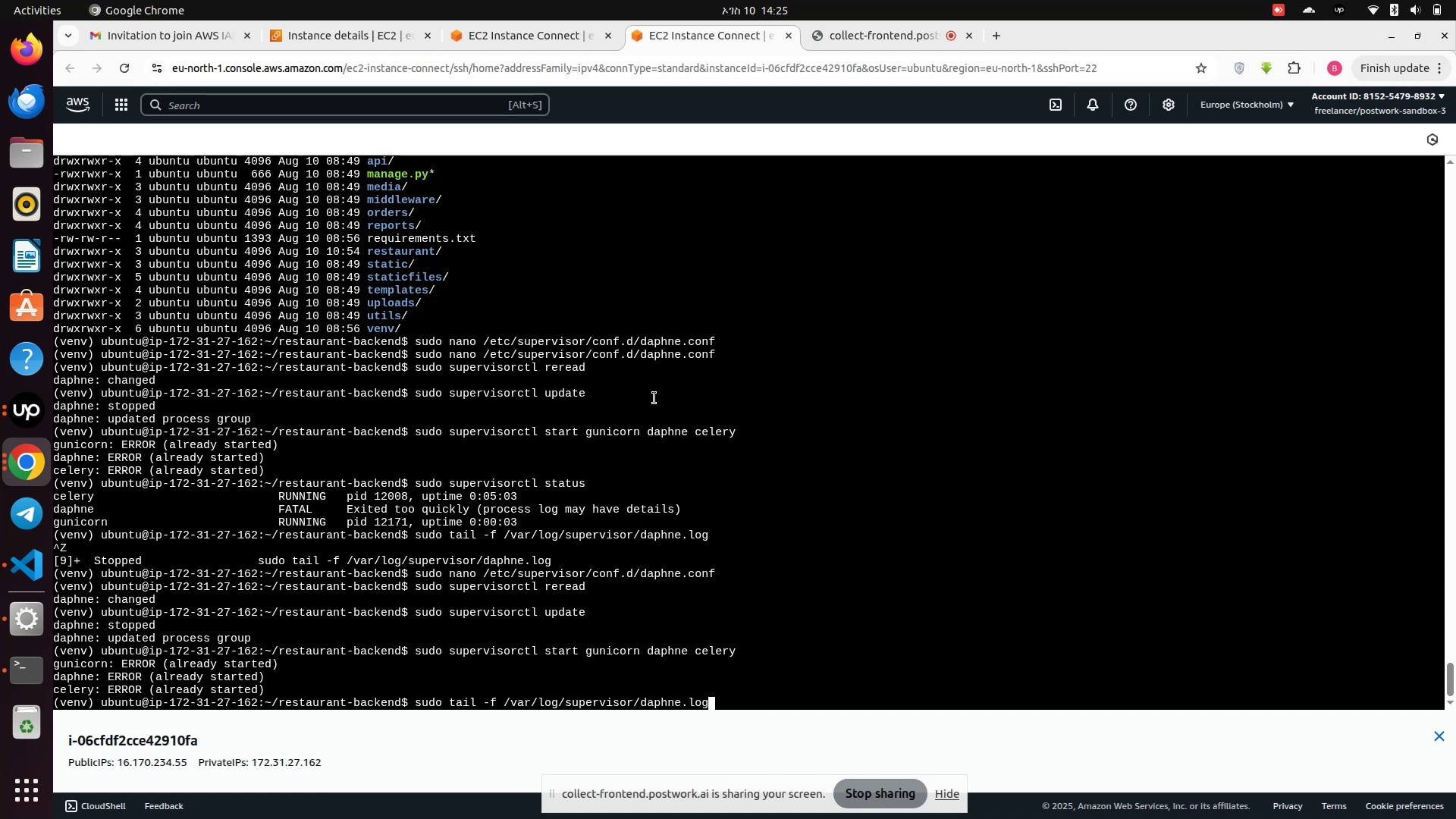 
key(ArrowUp)
 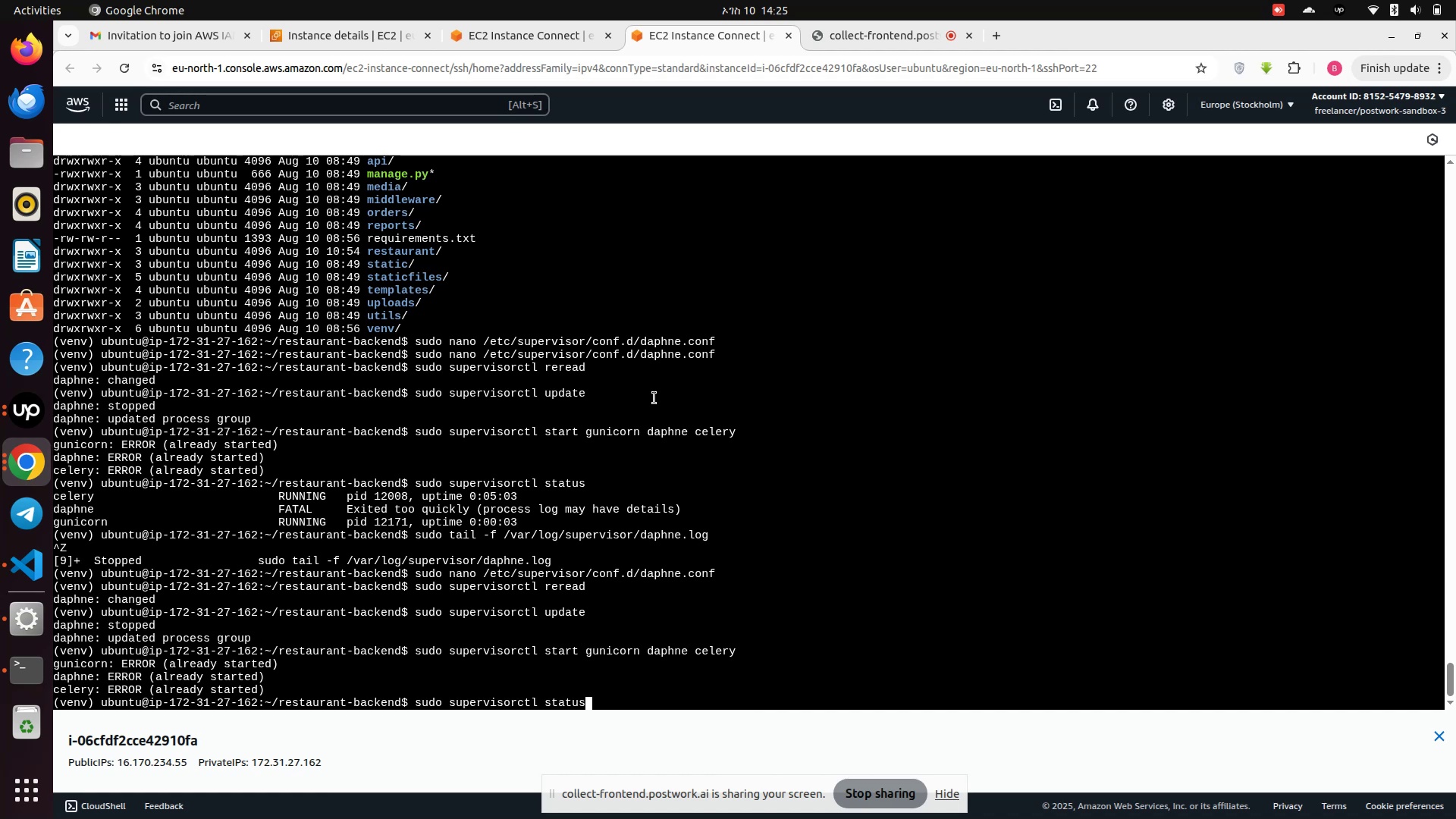 
key(Enter)
 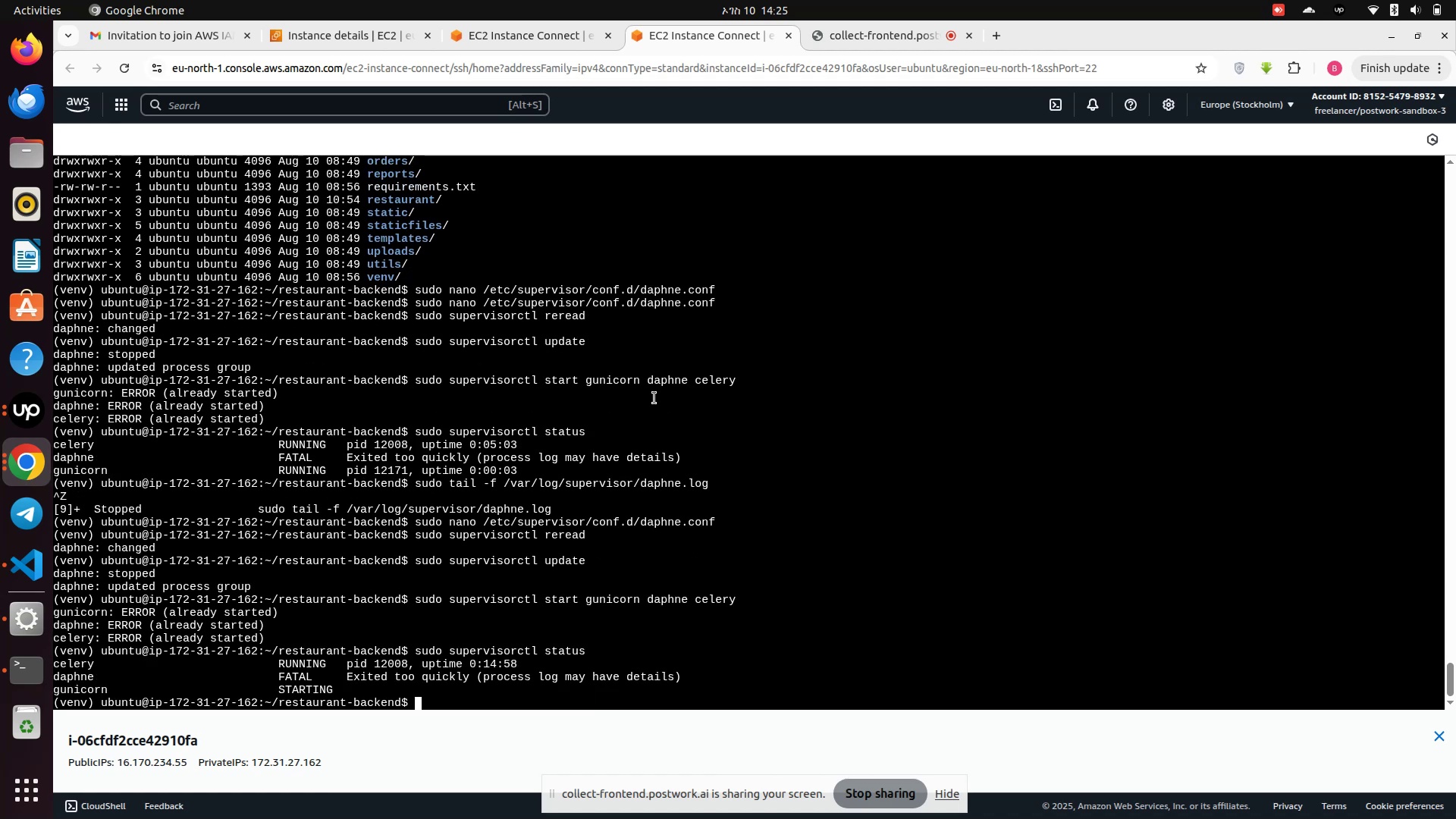 
wait(8.85)
 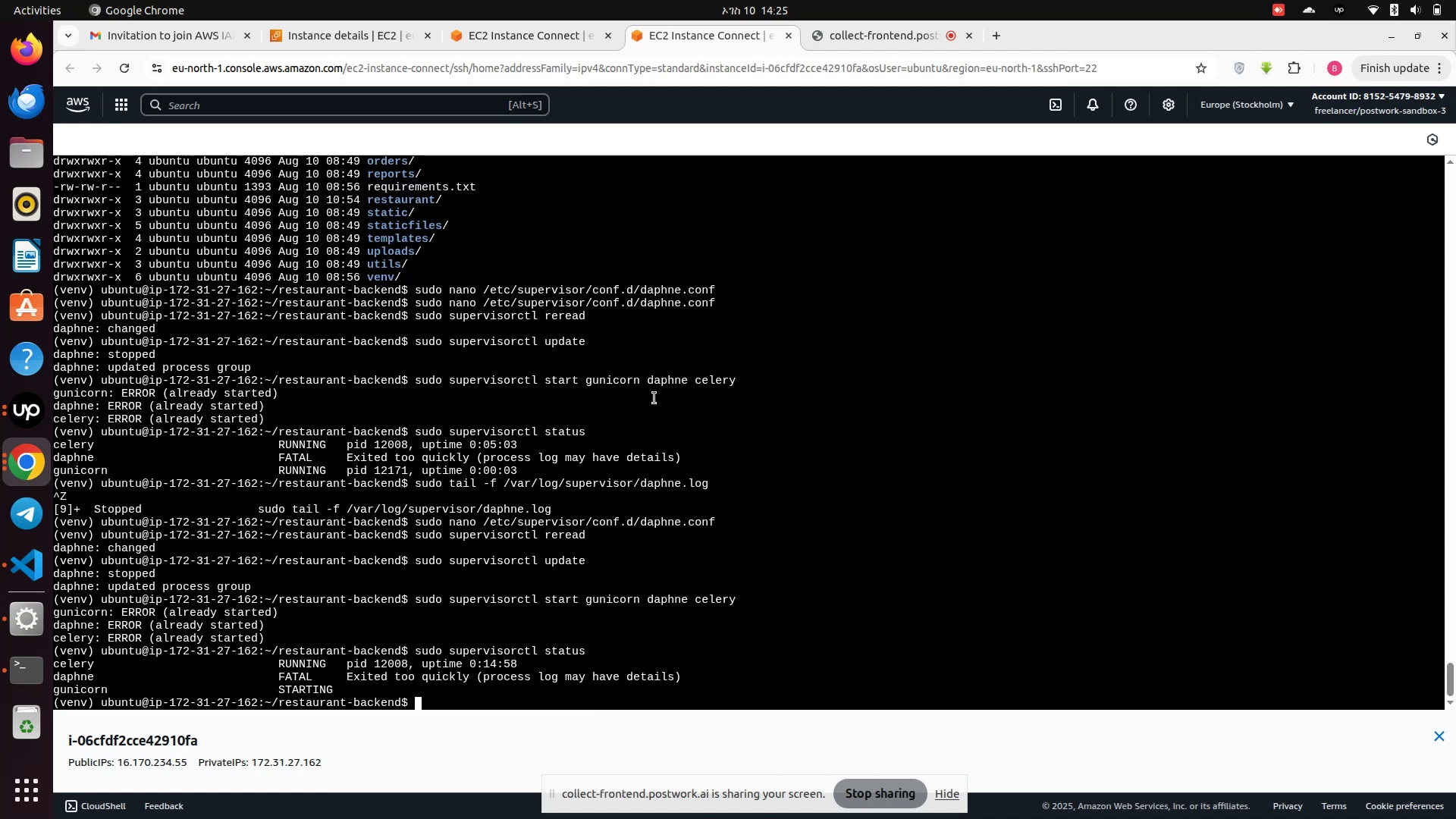 
left_click_drag(start_coordinate=[1105, 33], to_coordinate=[0, 356])
 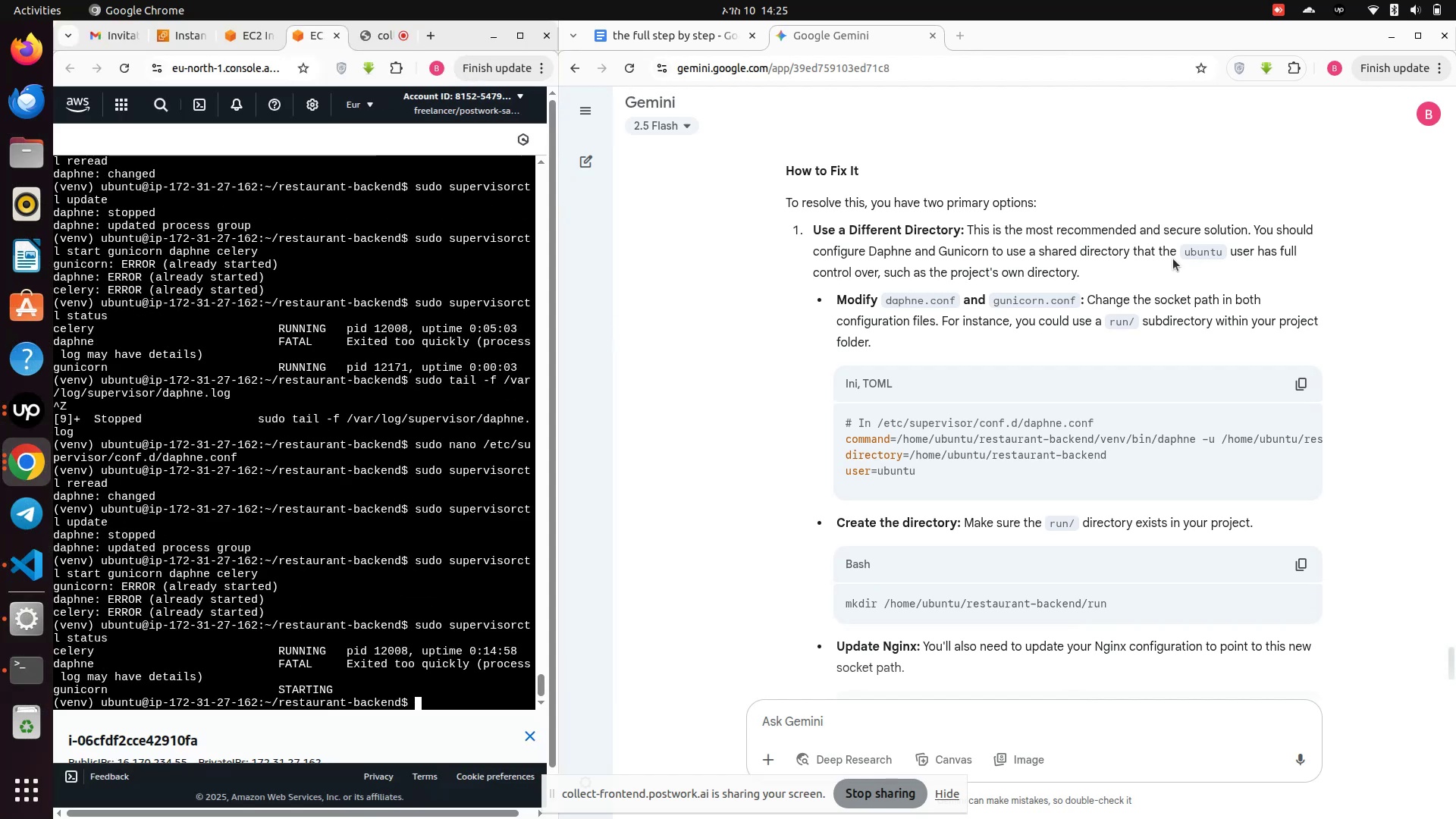 
scroll: coordinate [1122, 533], scroll_direction: down, amount: 20.0
 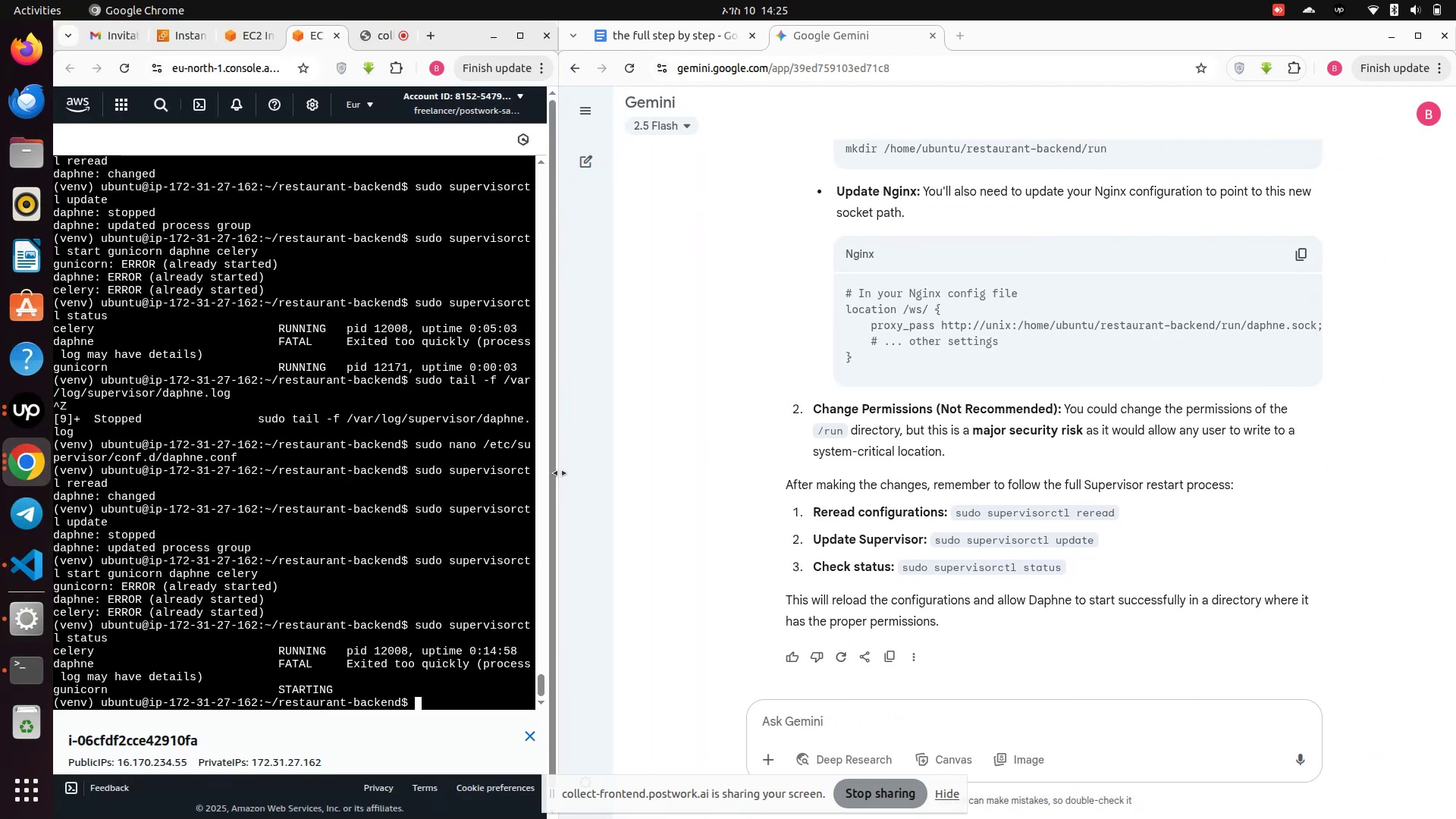 
left_click_drag(start_coordinate=[549, 465], to_coordinate=[640, 462])
 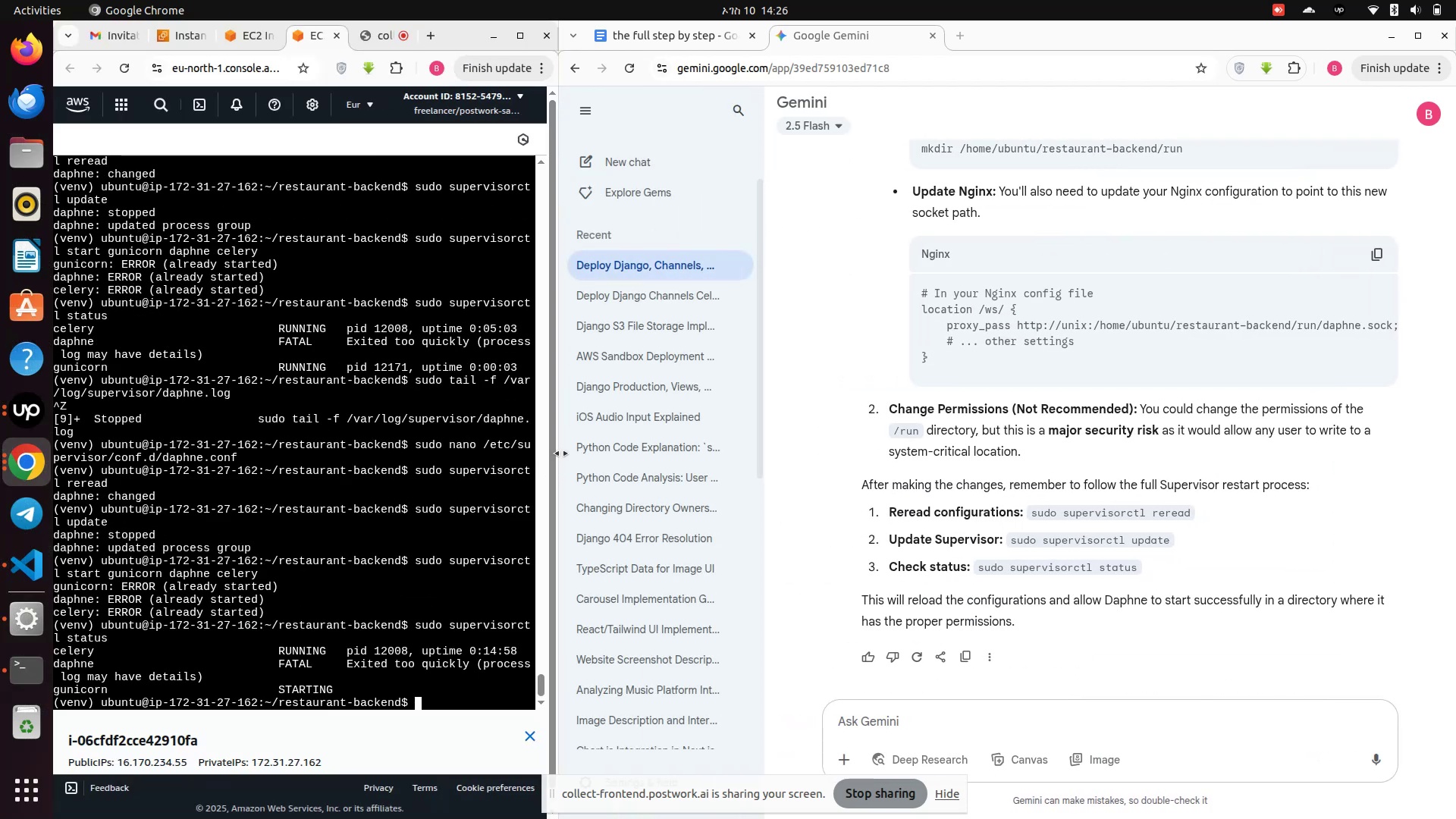 
left_click_drag(start_coordinate=[561, 453], to_coordinate=[877, 456])
 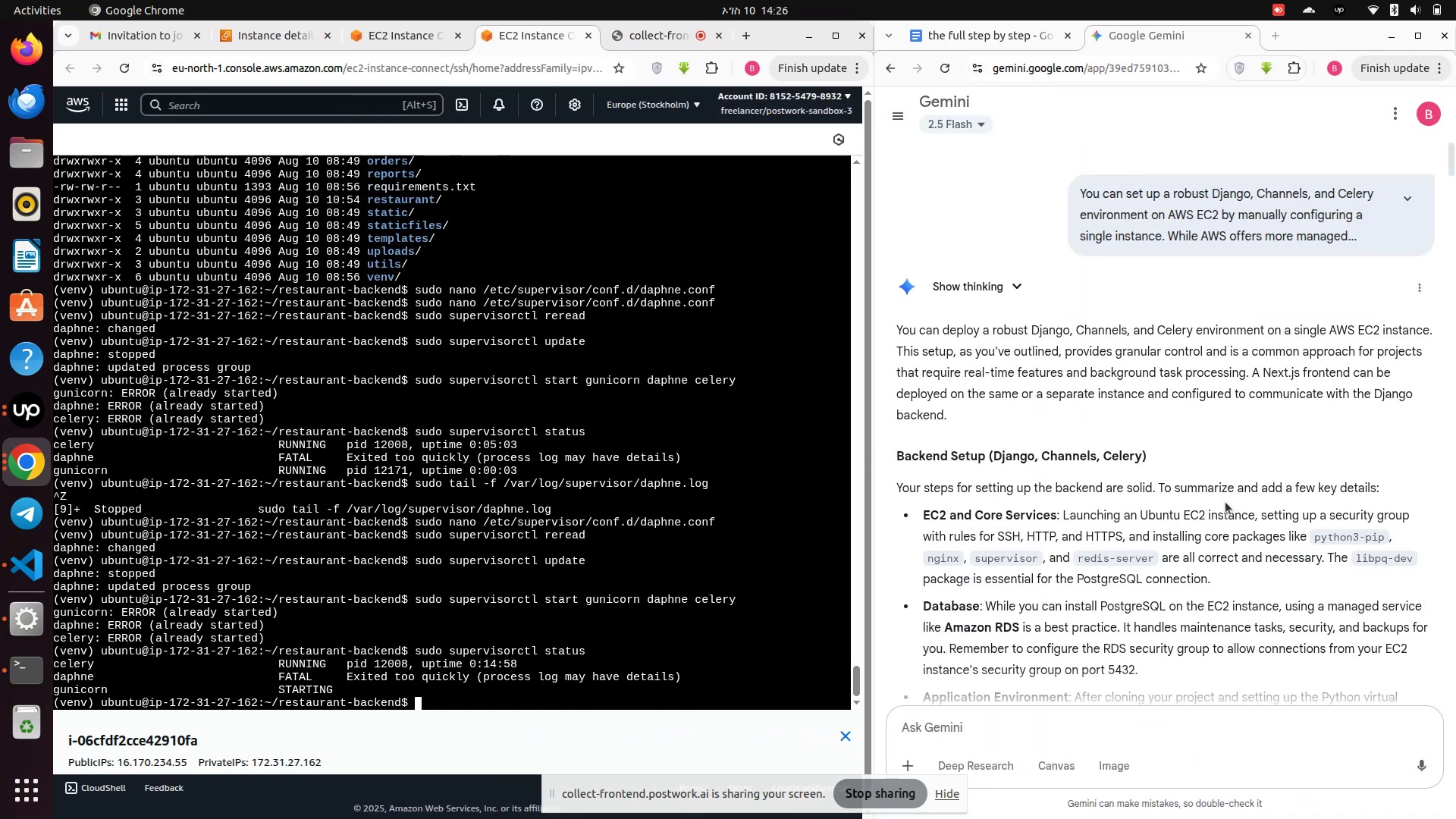 
scroll: coordinate [1297, 623], scroll_direction: down, amount: 87.0
 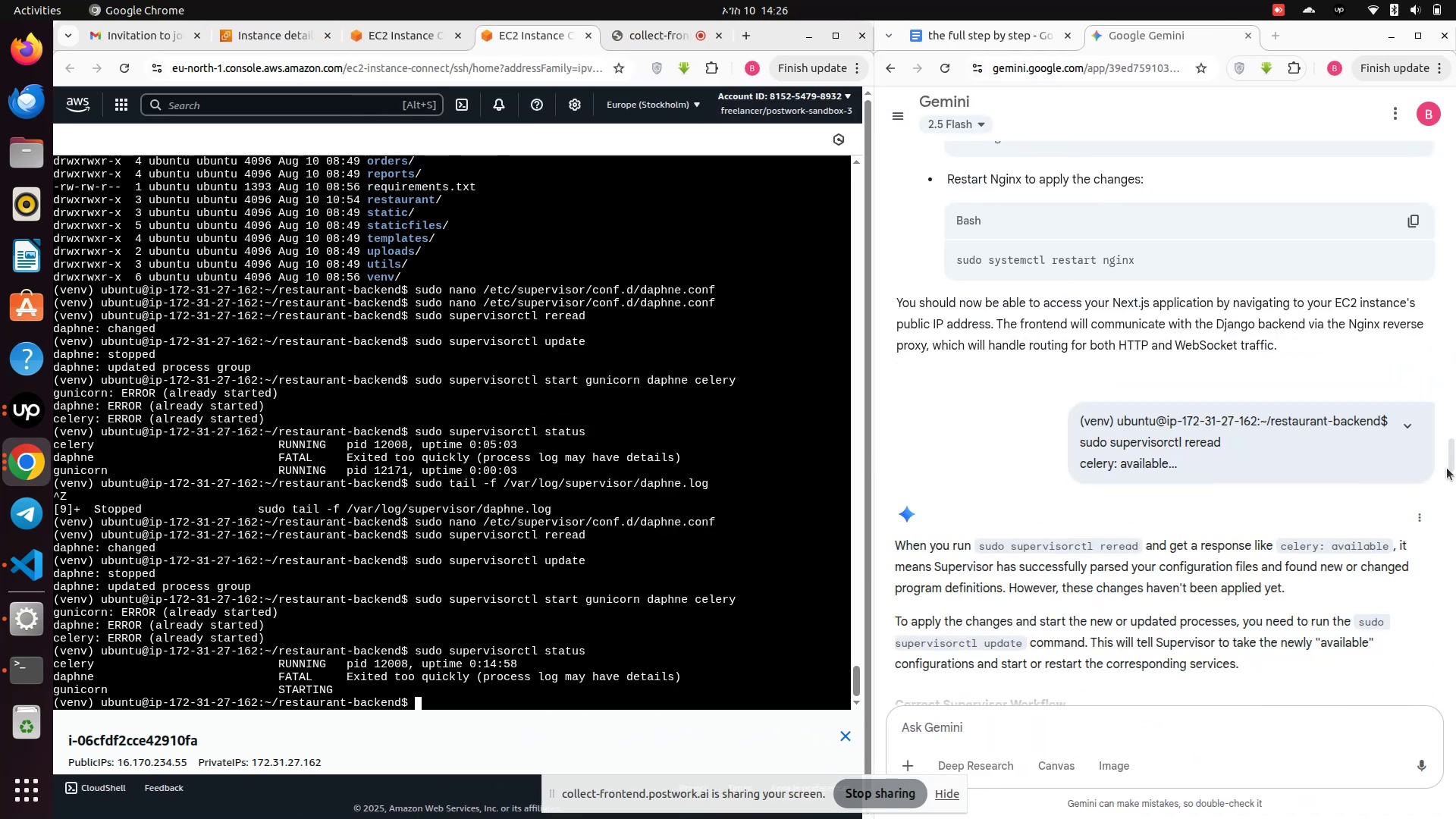 
left_click_drag(start_coordinate=[1451, 462], to_coordinate=[1433, 721])
 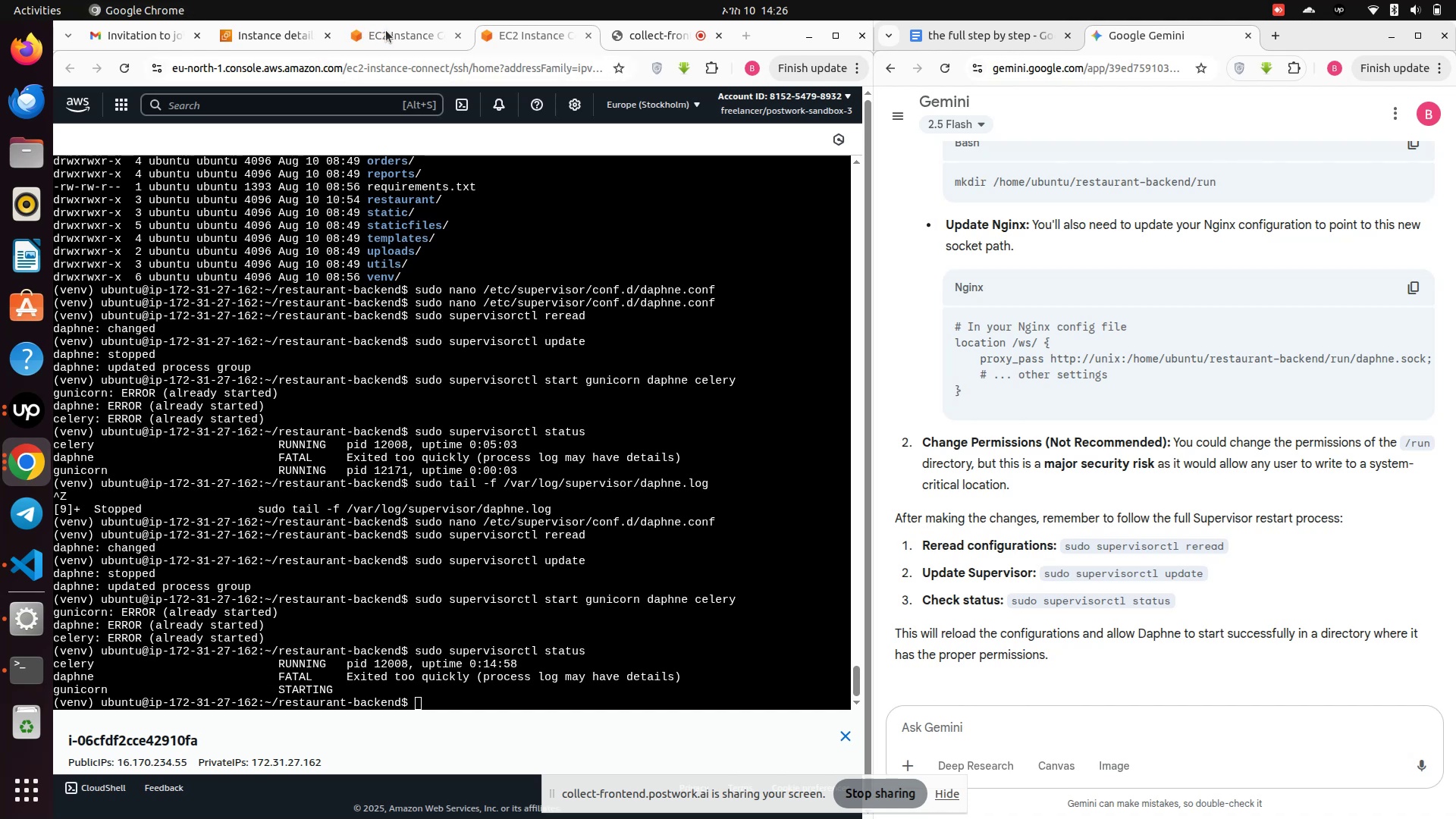 
wait(7.0)
 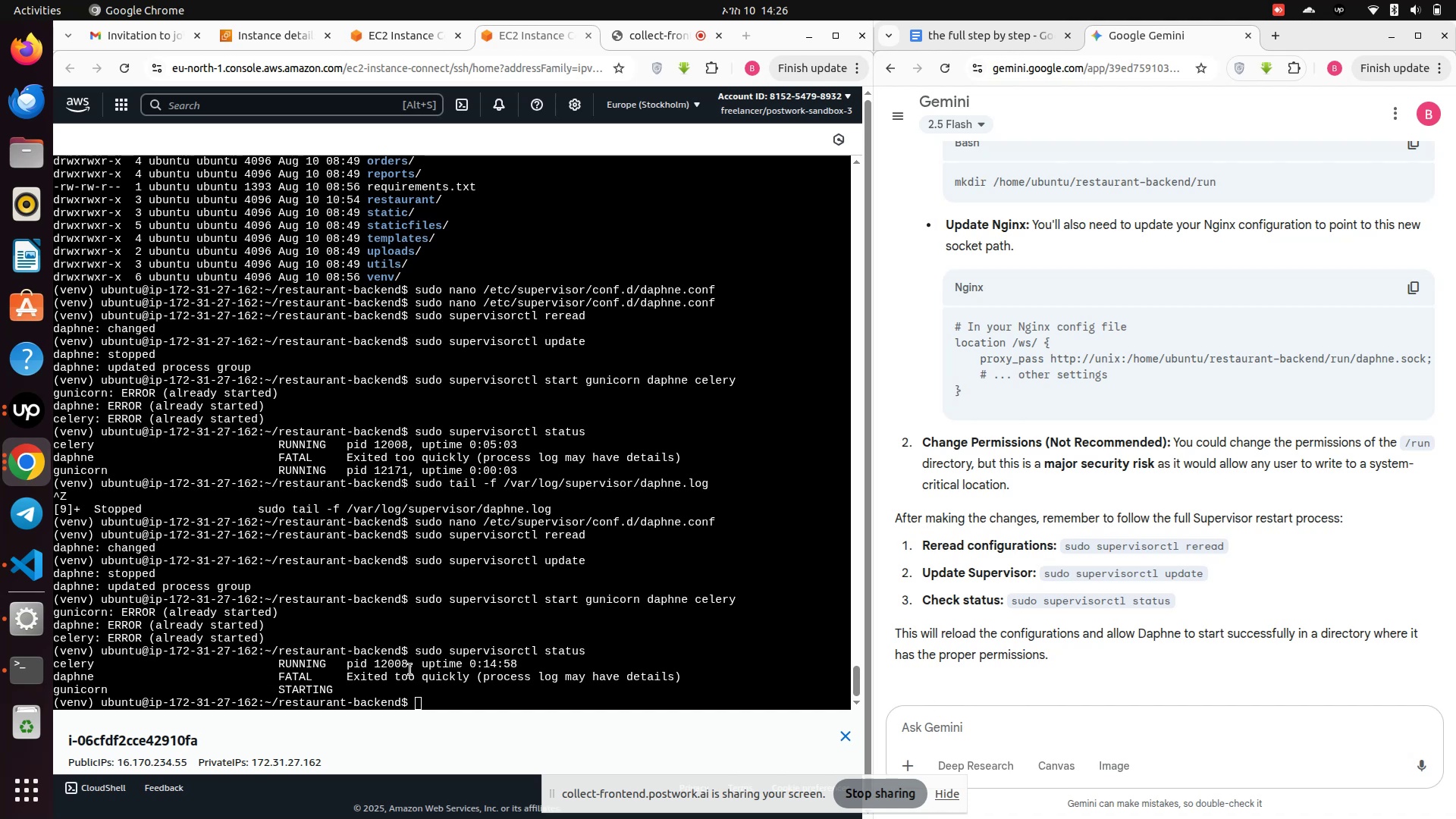 
key(Control+Z)
 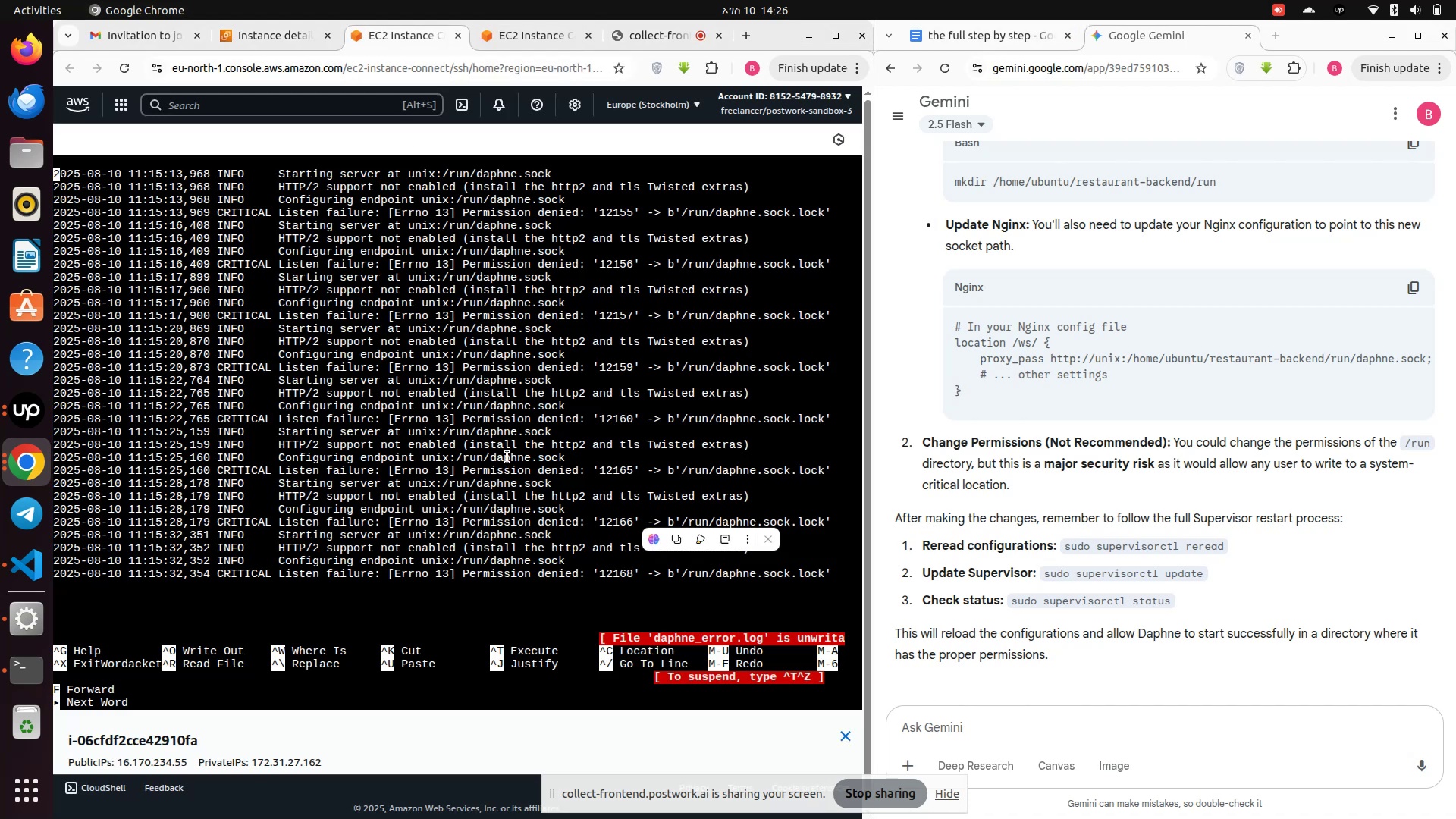 
key(Control+Z)
 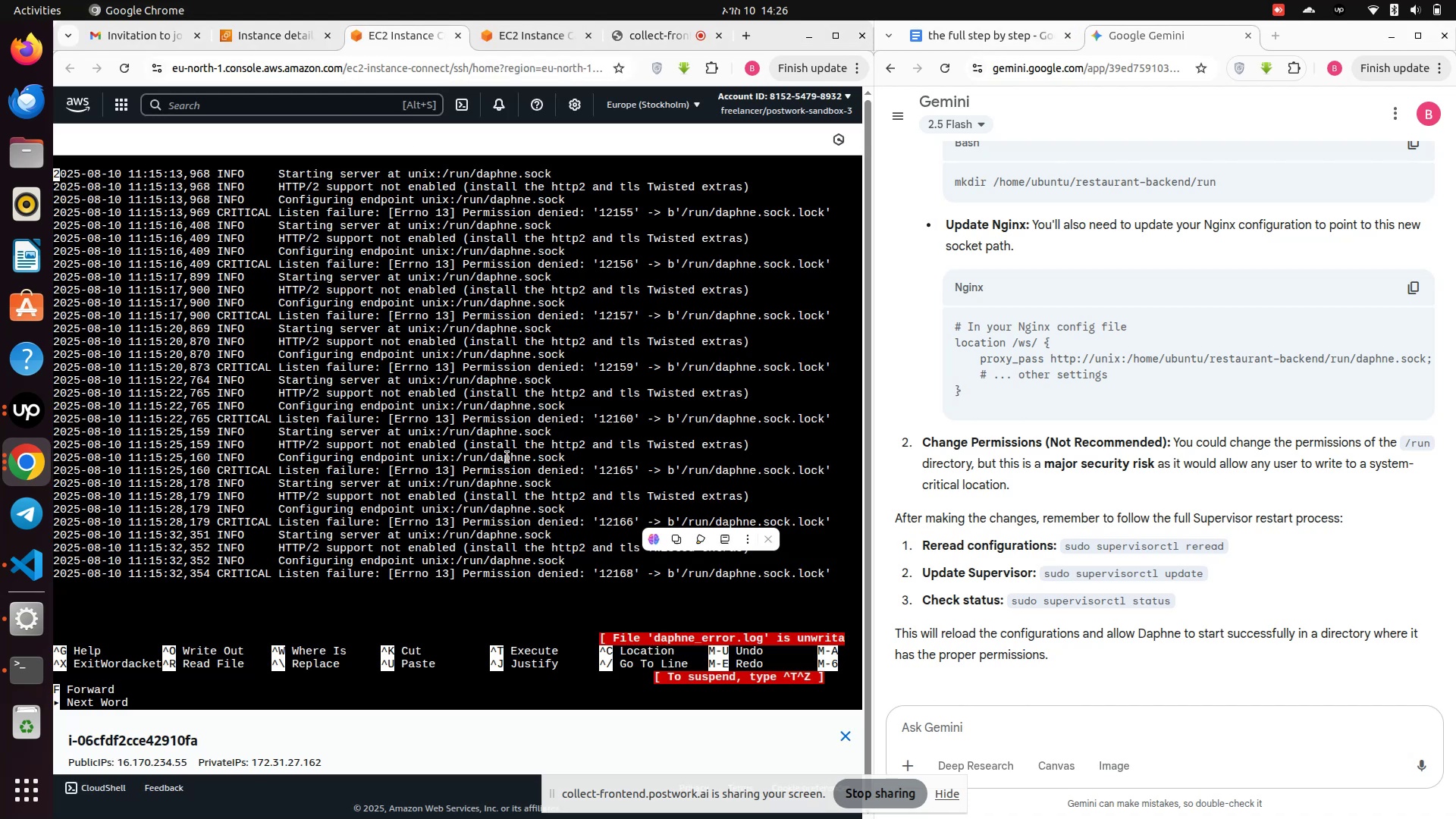 
key(Control+X)
 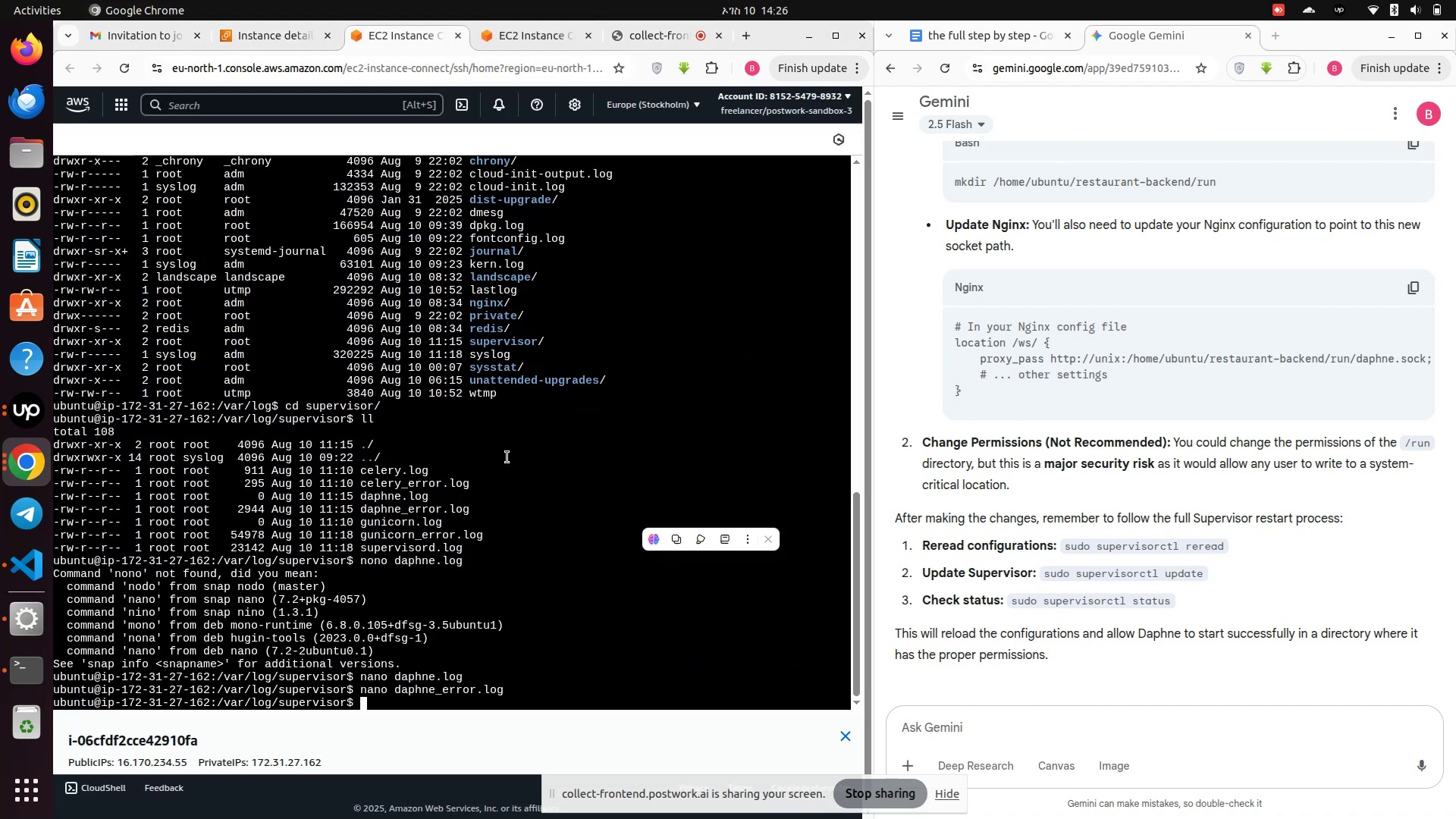 
key(ArrowUp)
 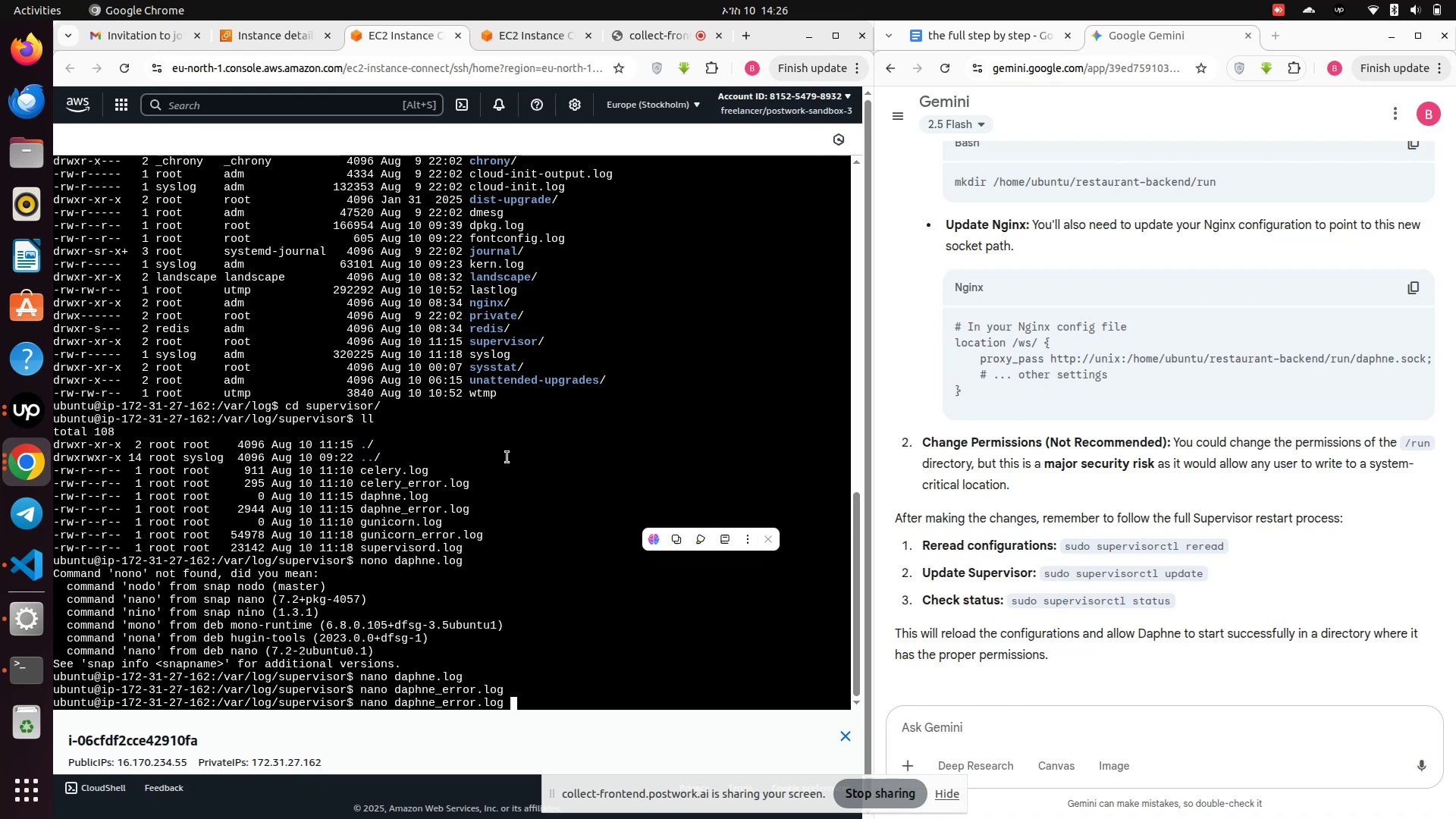 
key(Enter)
 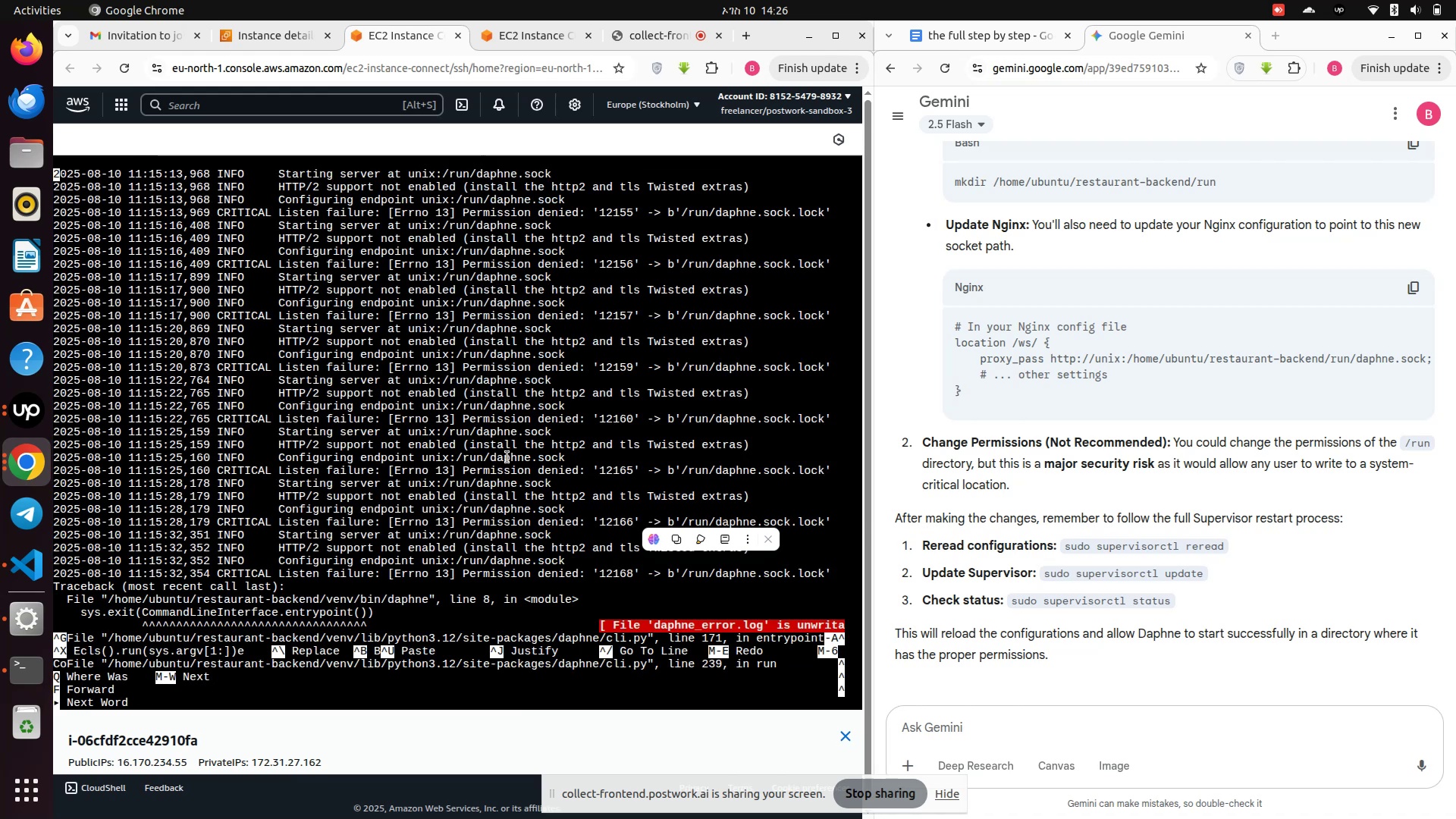 
scroll: coordinate [465, 586], scroll_direction: down, amount: 31.0
 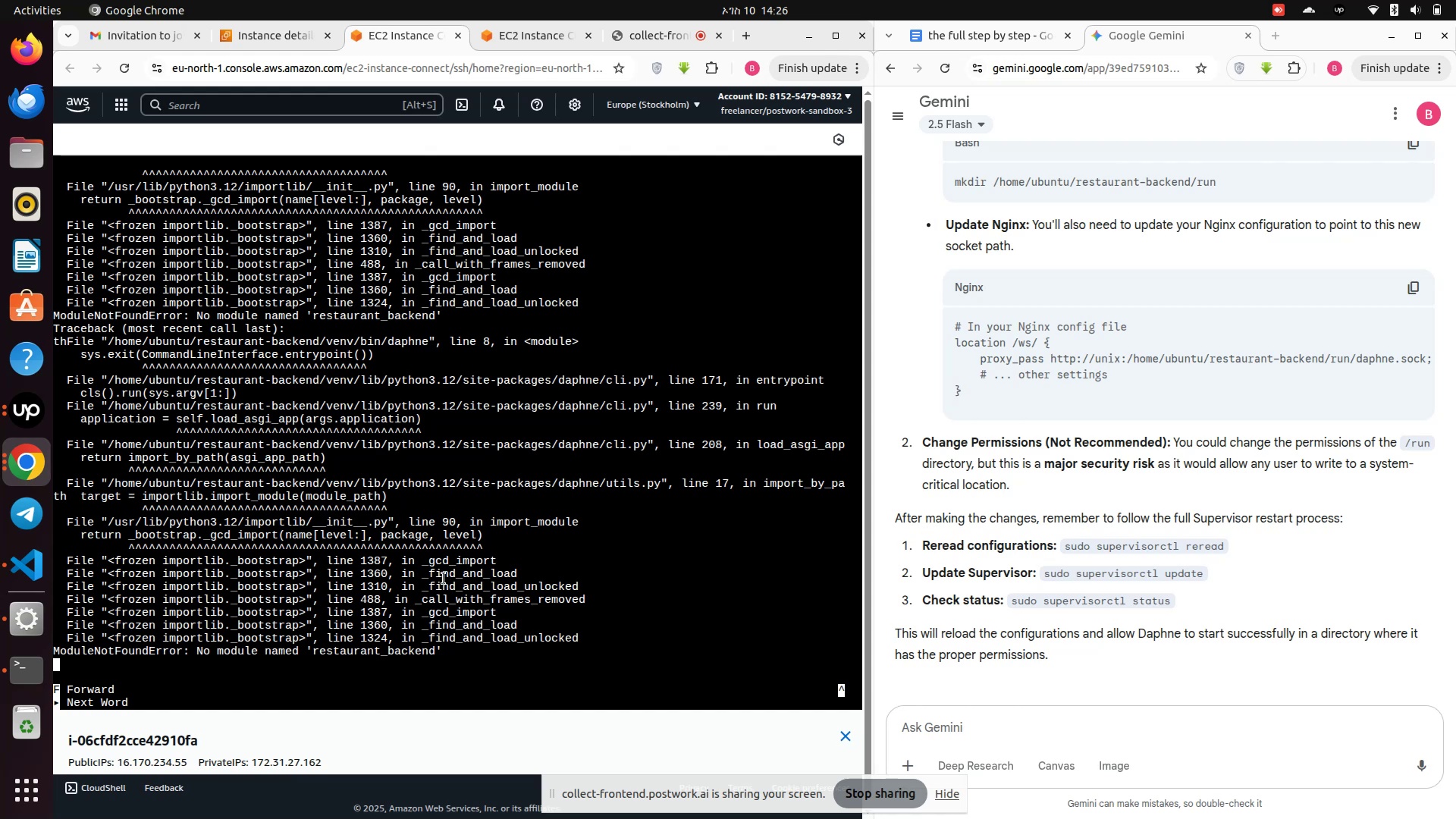 
wait(8.56)
 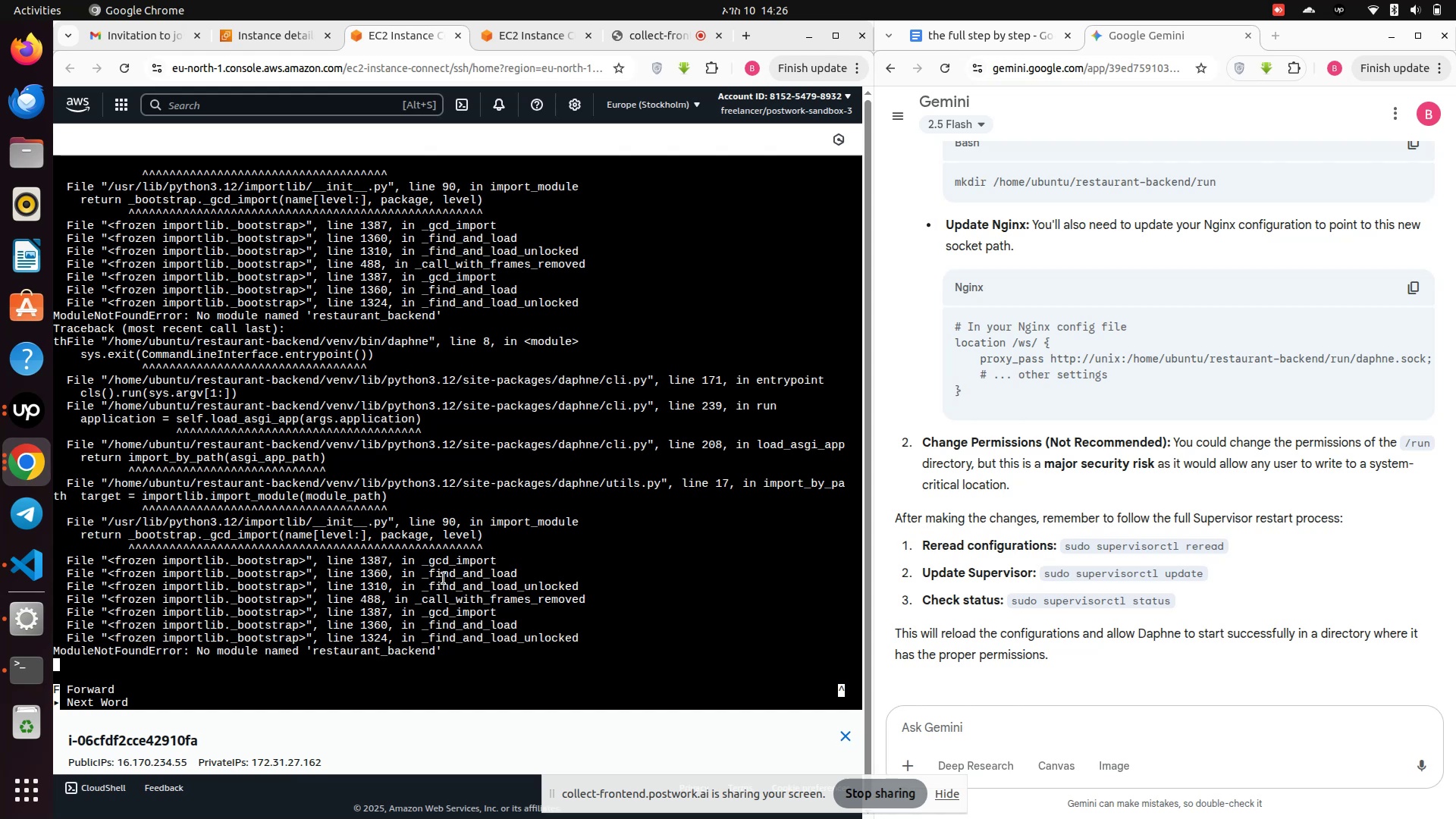 
left_click([520, 39])
 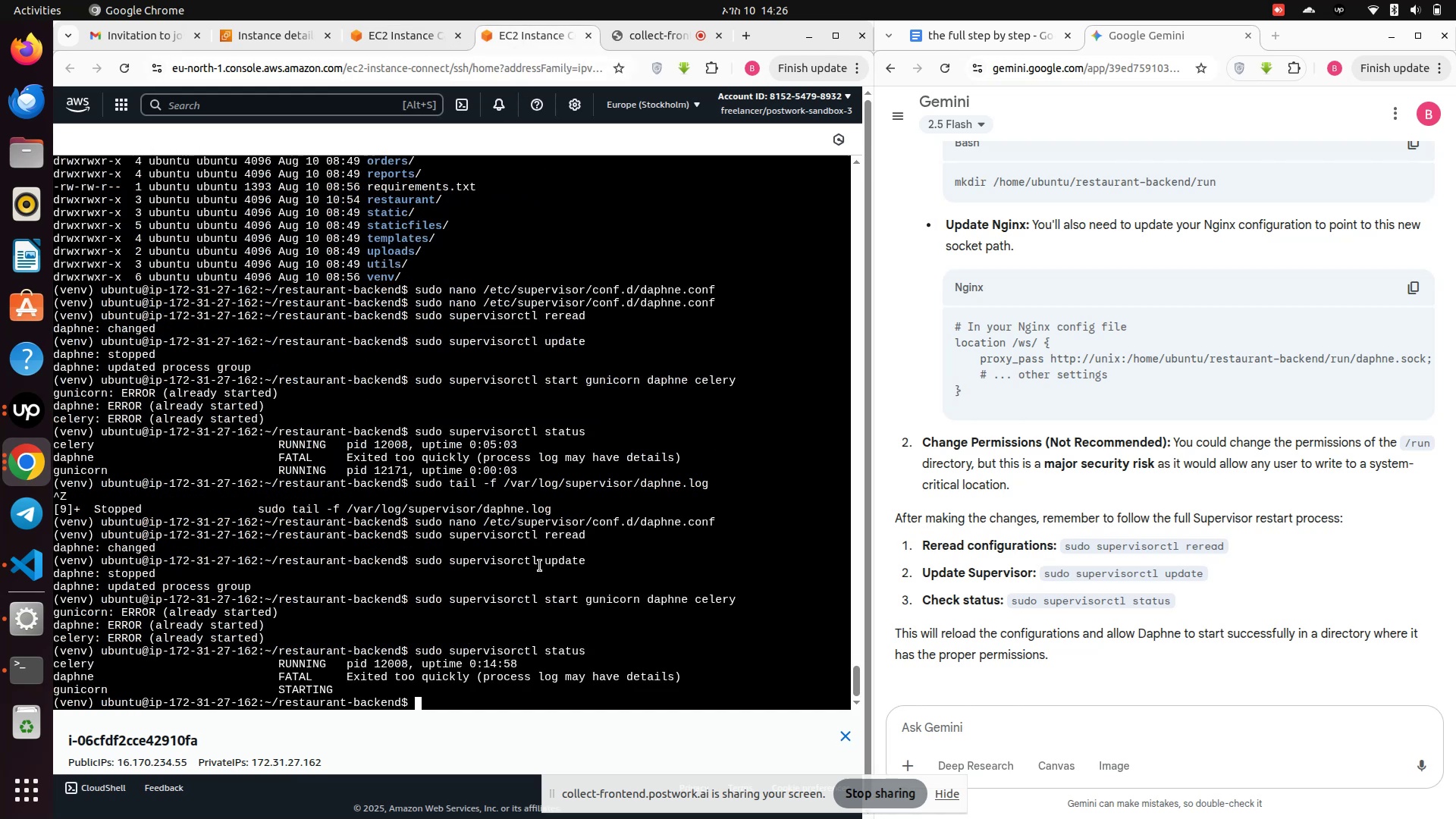 
key(ArrowUp)
 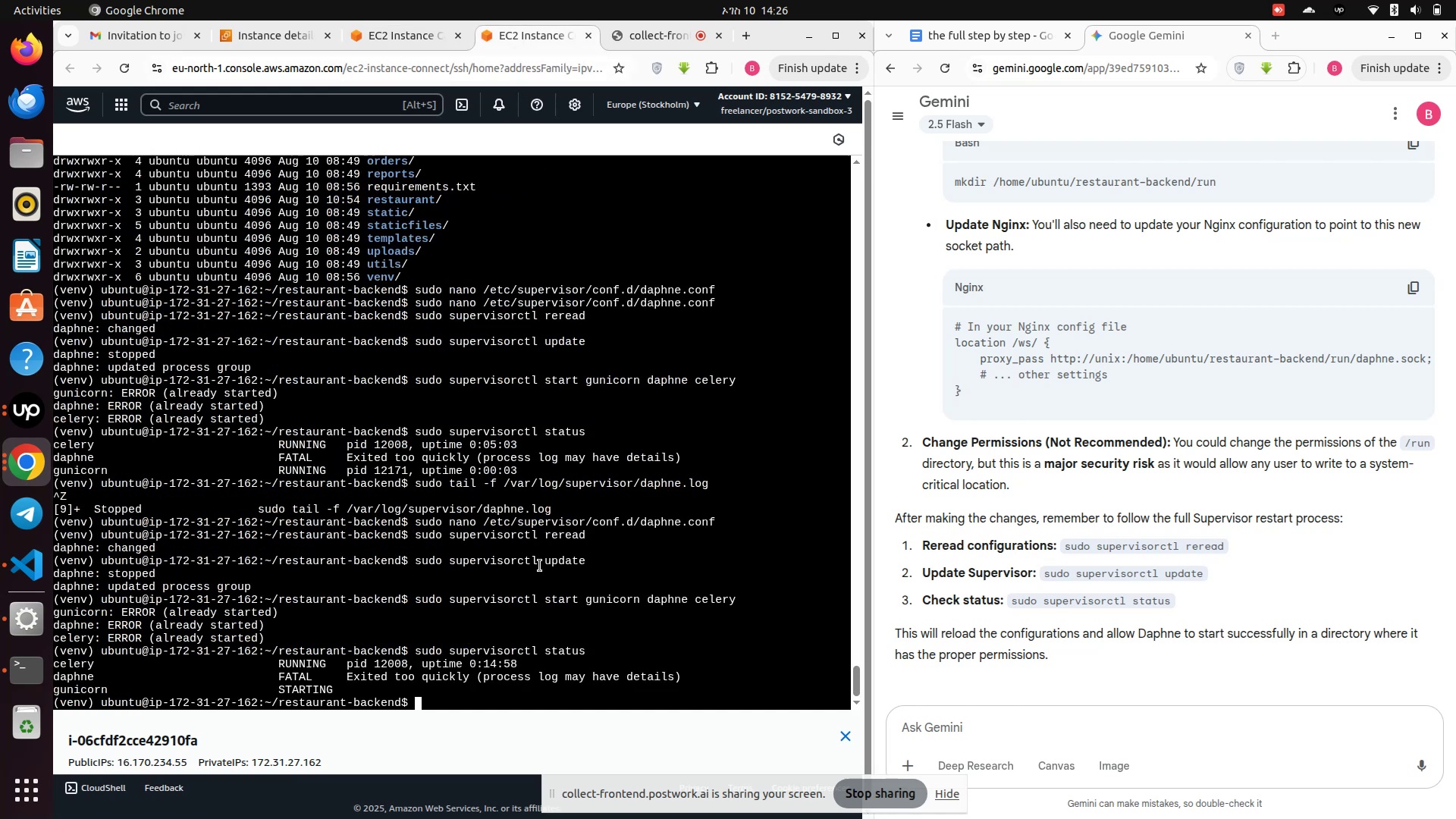 
key(ArrowUp)
 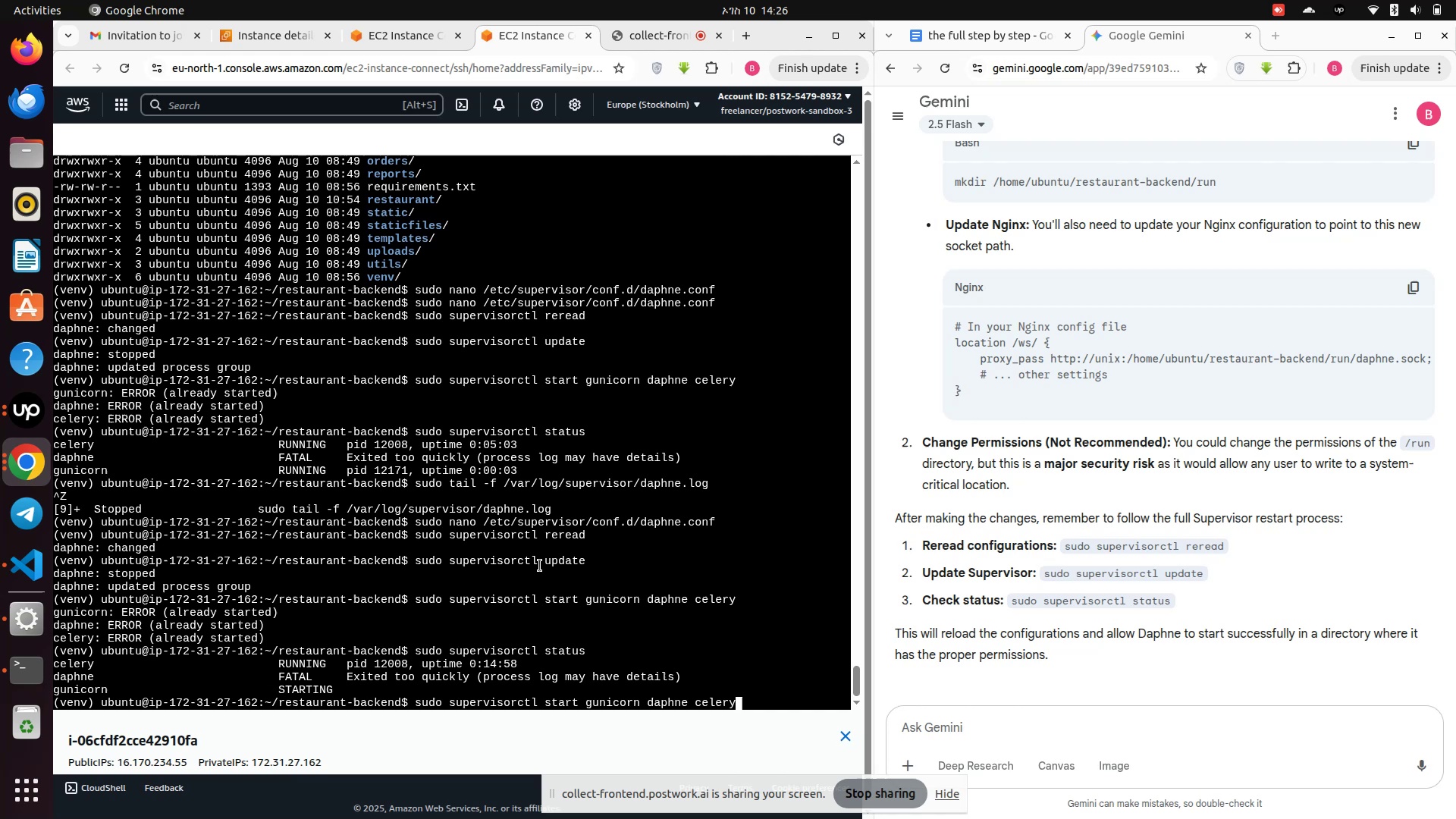 
key(ArrowUp)
 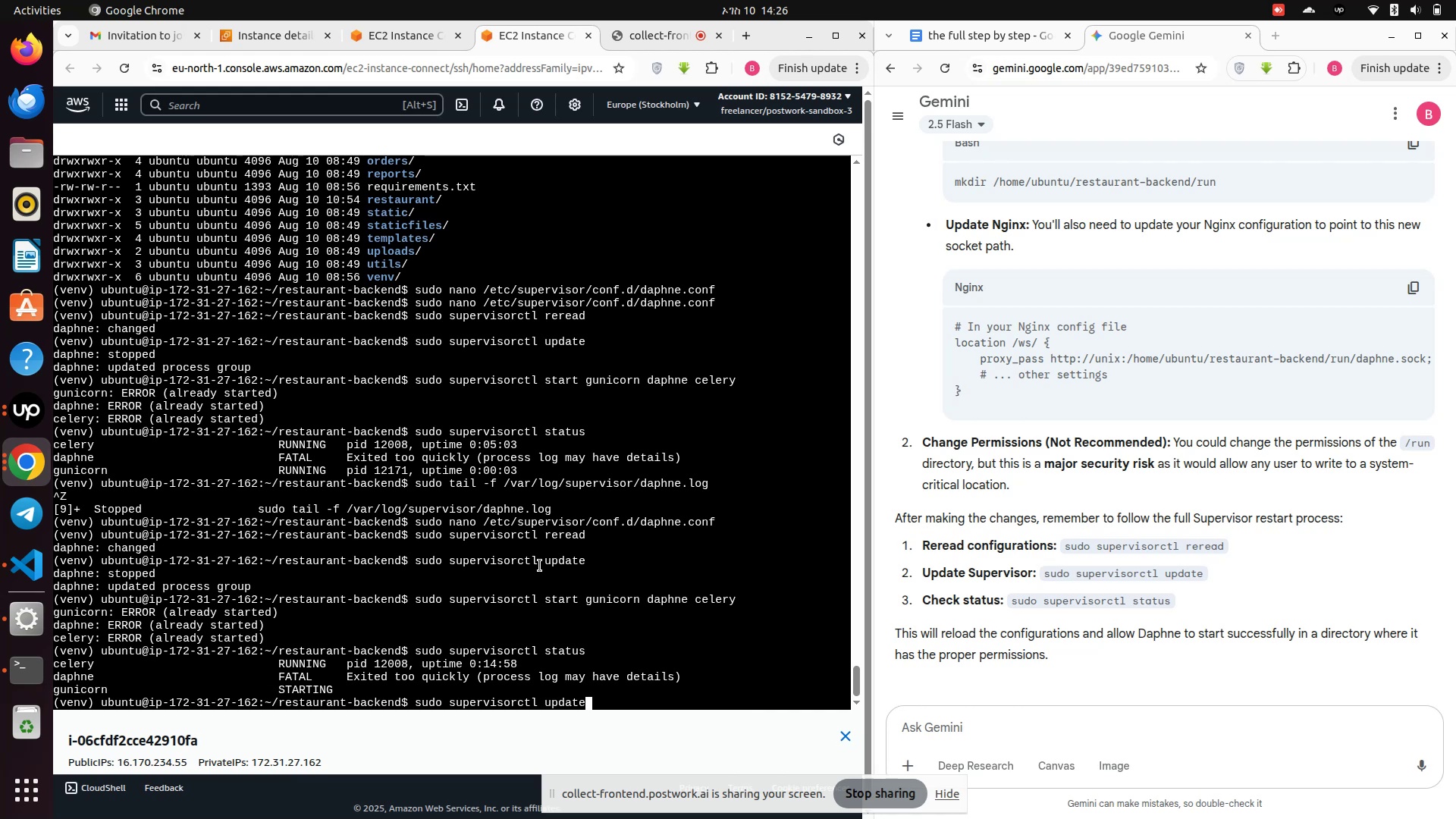 
key(ArrowUp)
 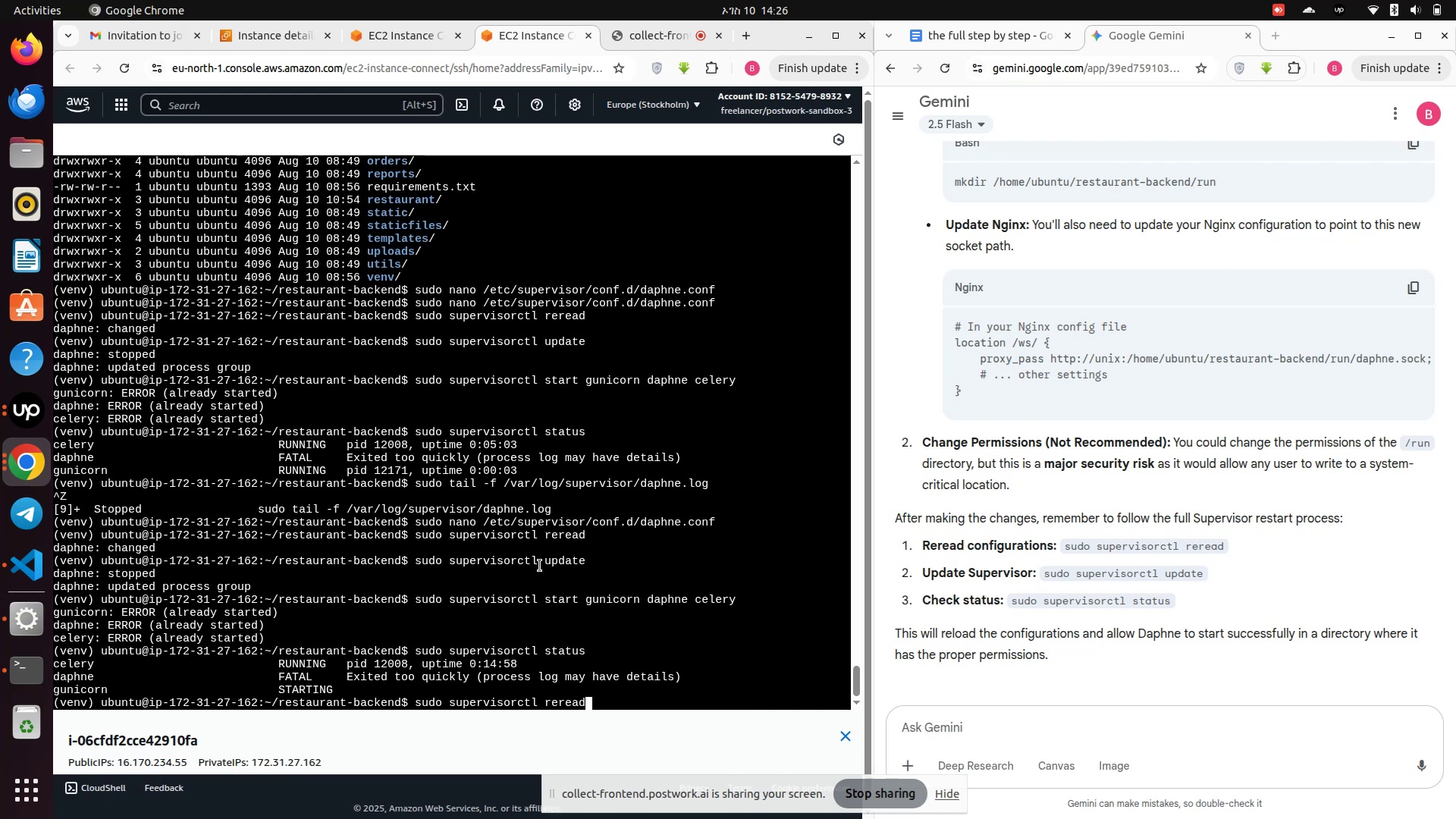 
key(ArrowUp)
 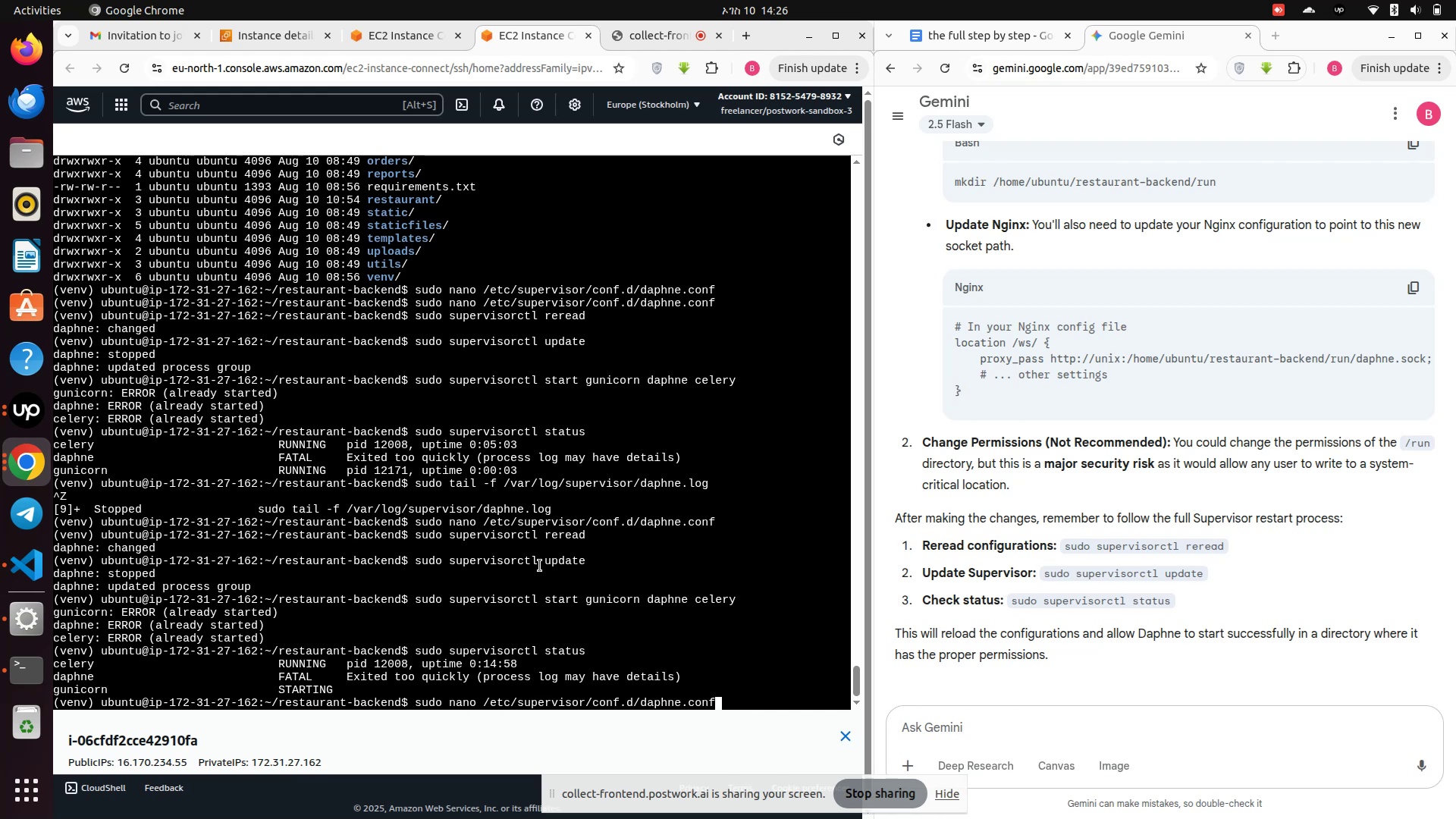 
key(Enter)
 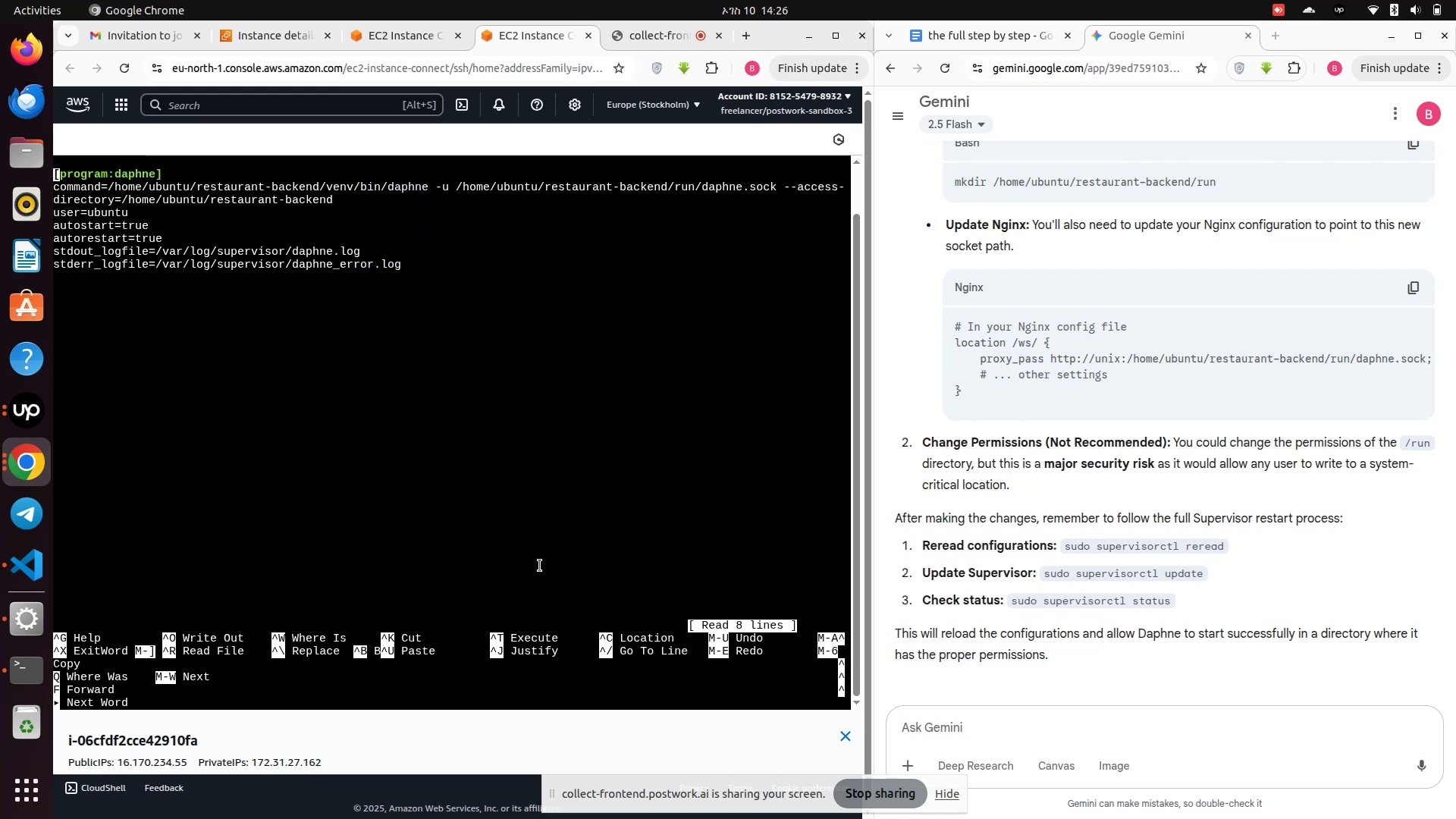 
wait(7.68)
 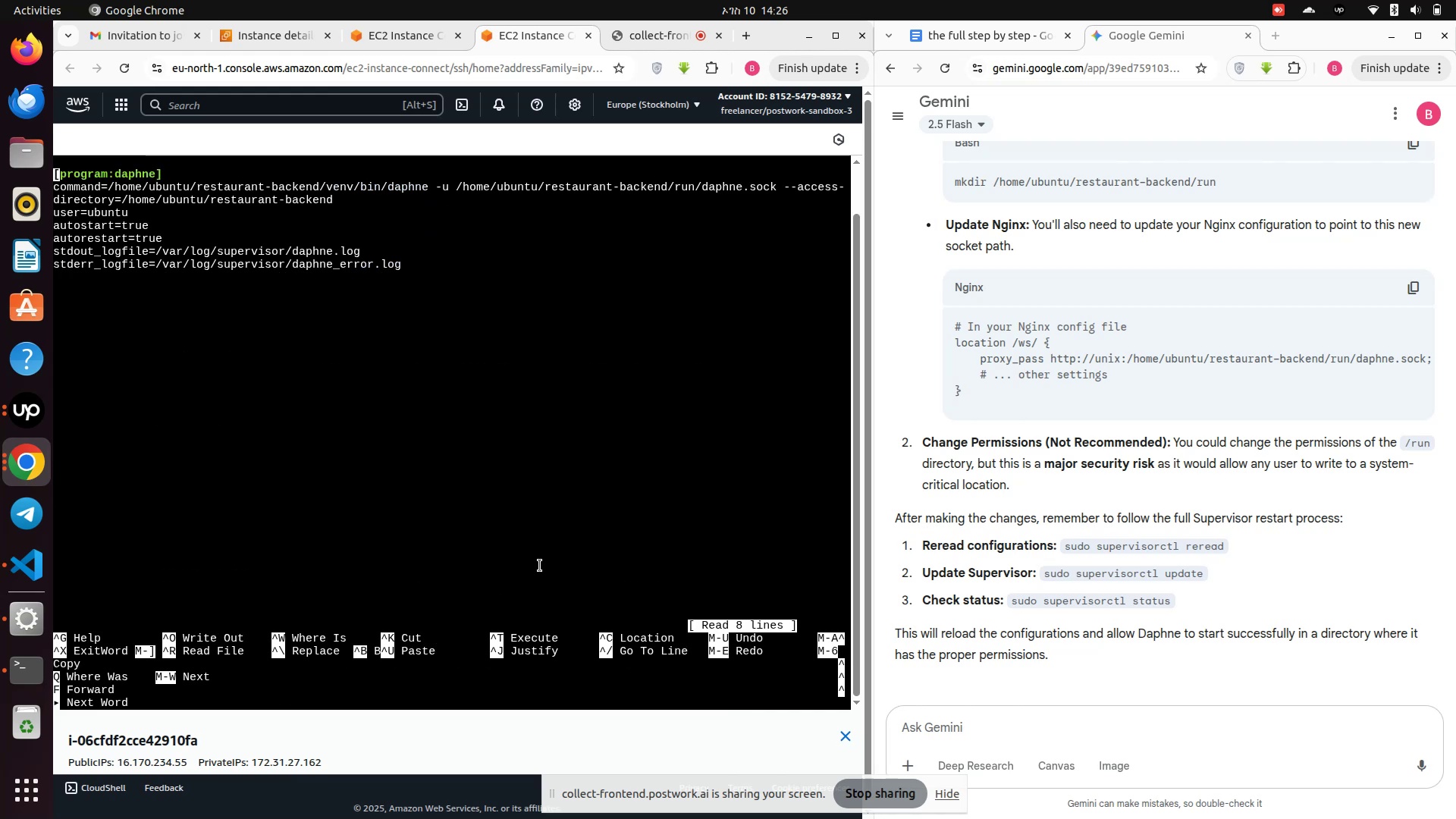 
key(ArrowDown)
 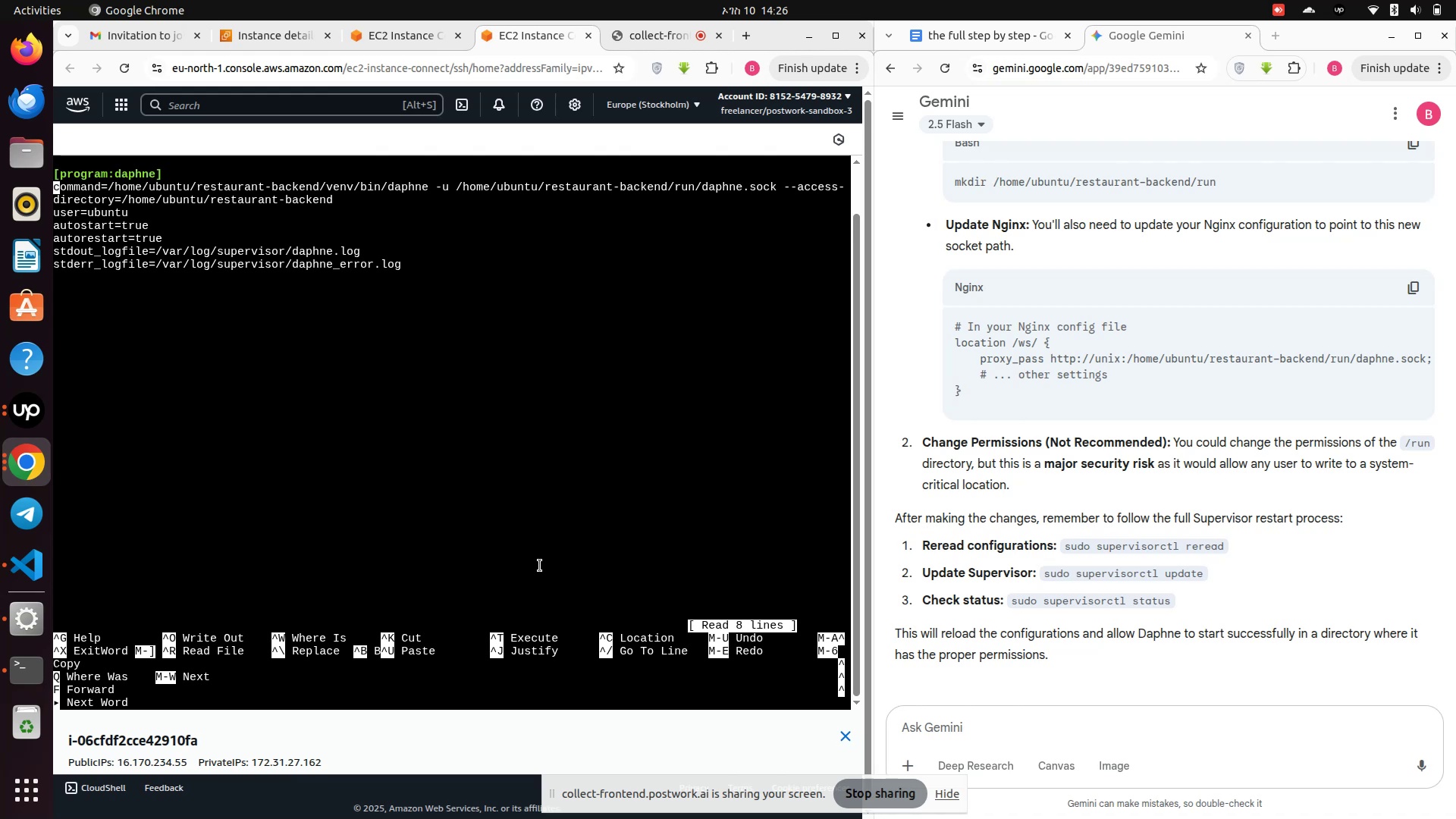 
hold_key(key=ArrowRight, duration=0.89)
 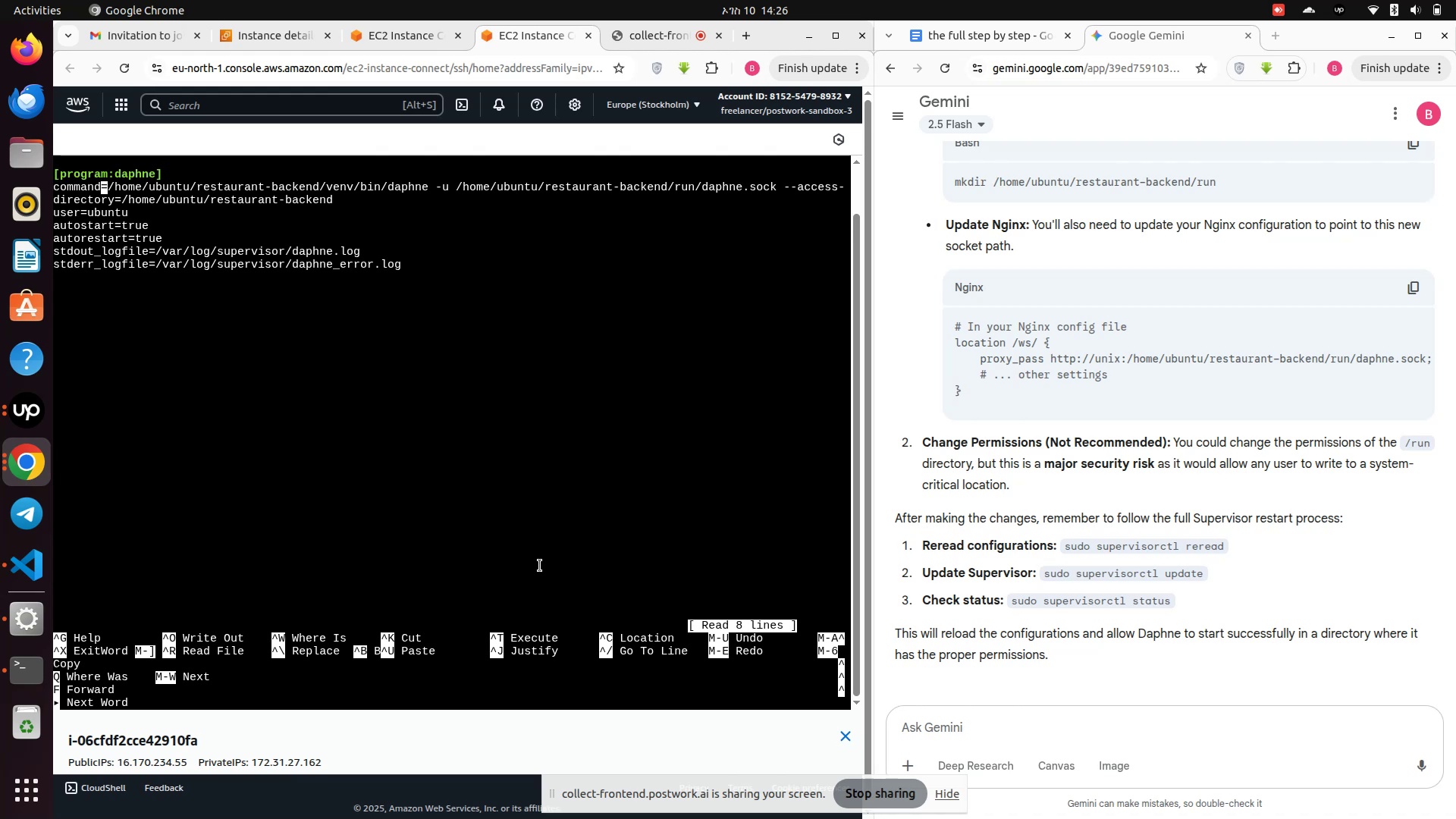 
hold_key(key=ArrowRight, duration=1.53)
 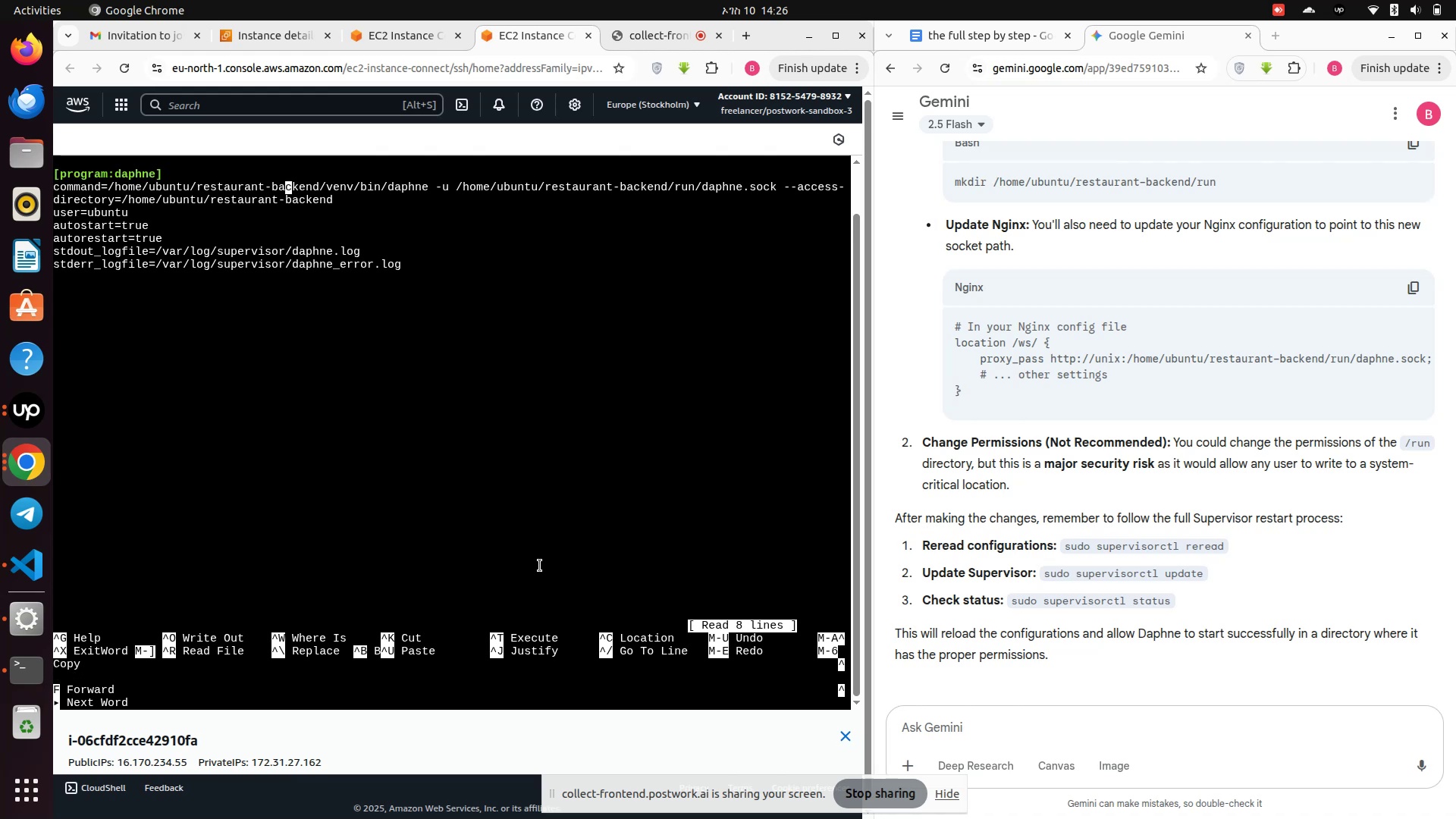 
key(ArrowRight)
 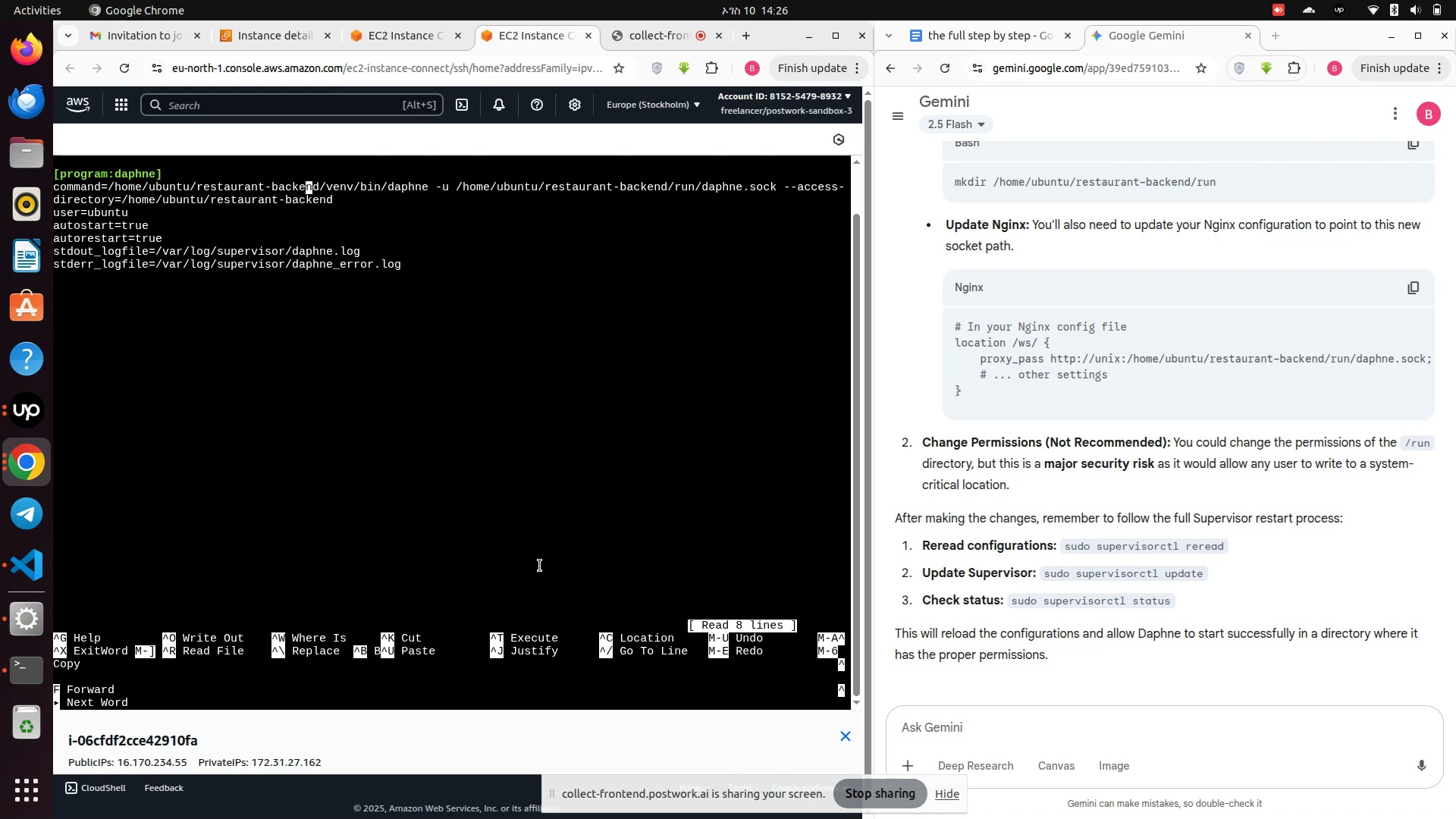 
key(ArrowRight)
 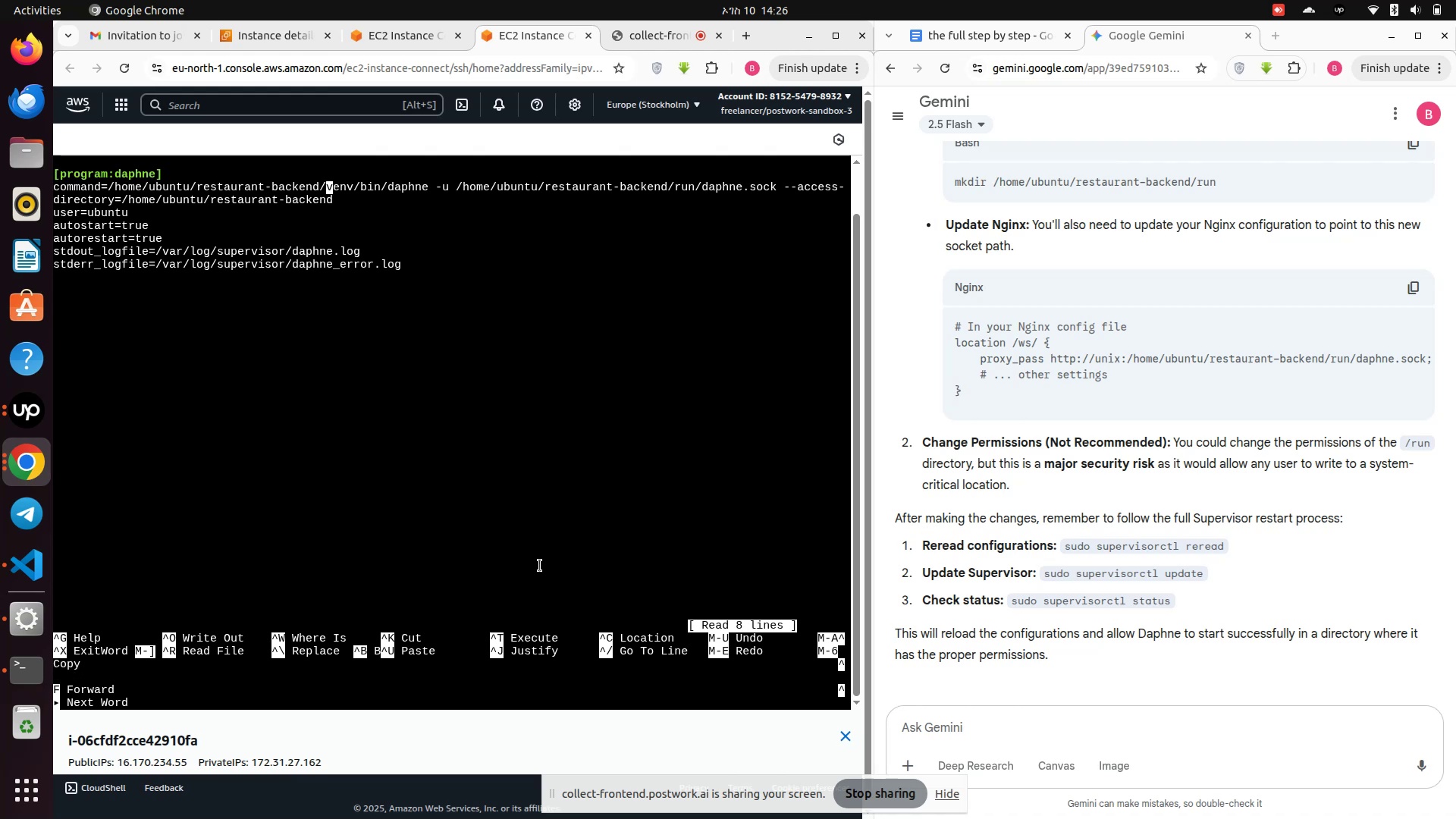 
key(ArrowRight)
 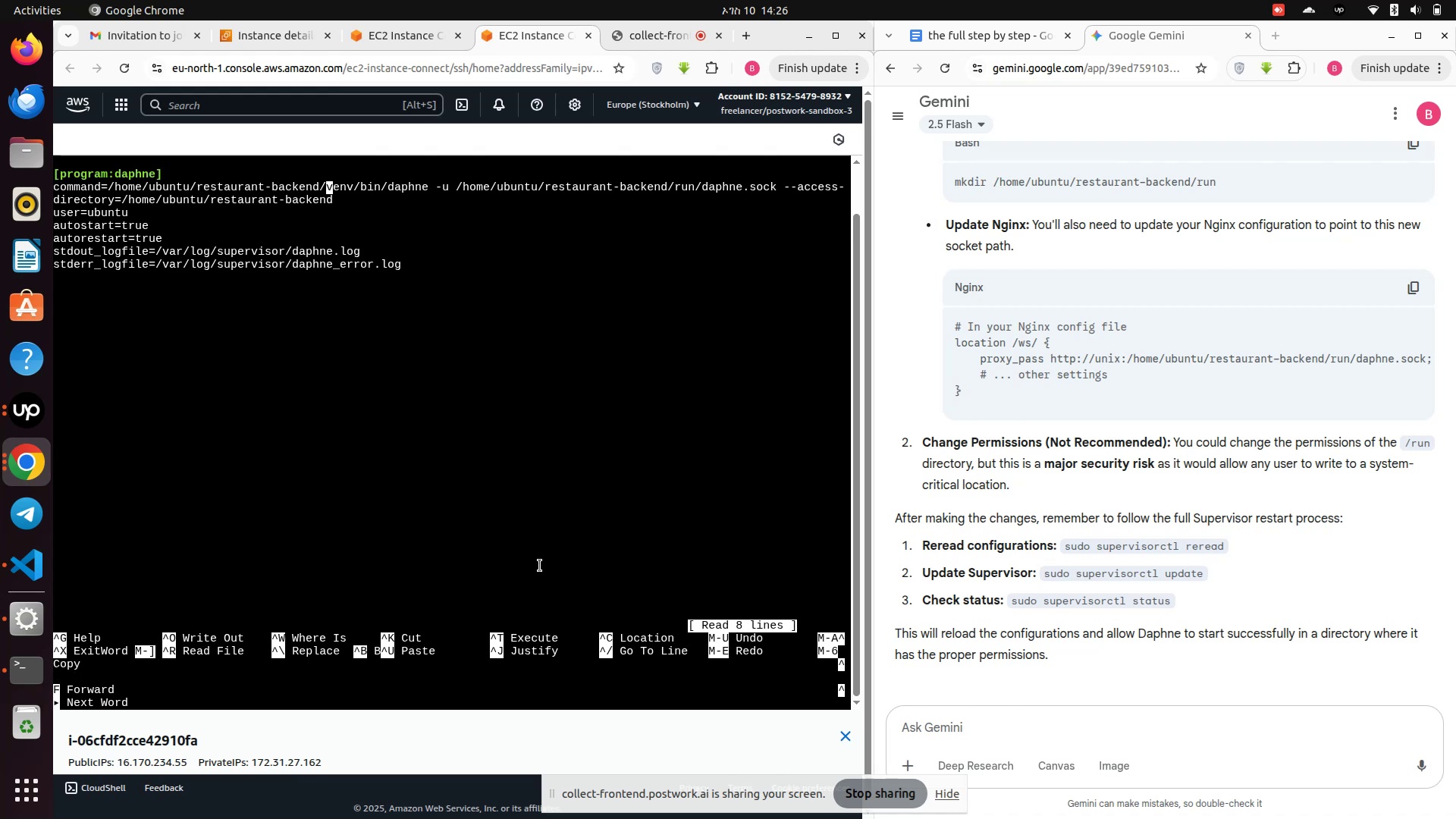 
key(ArrowRight)
 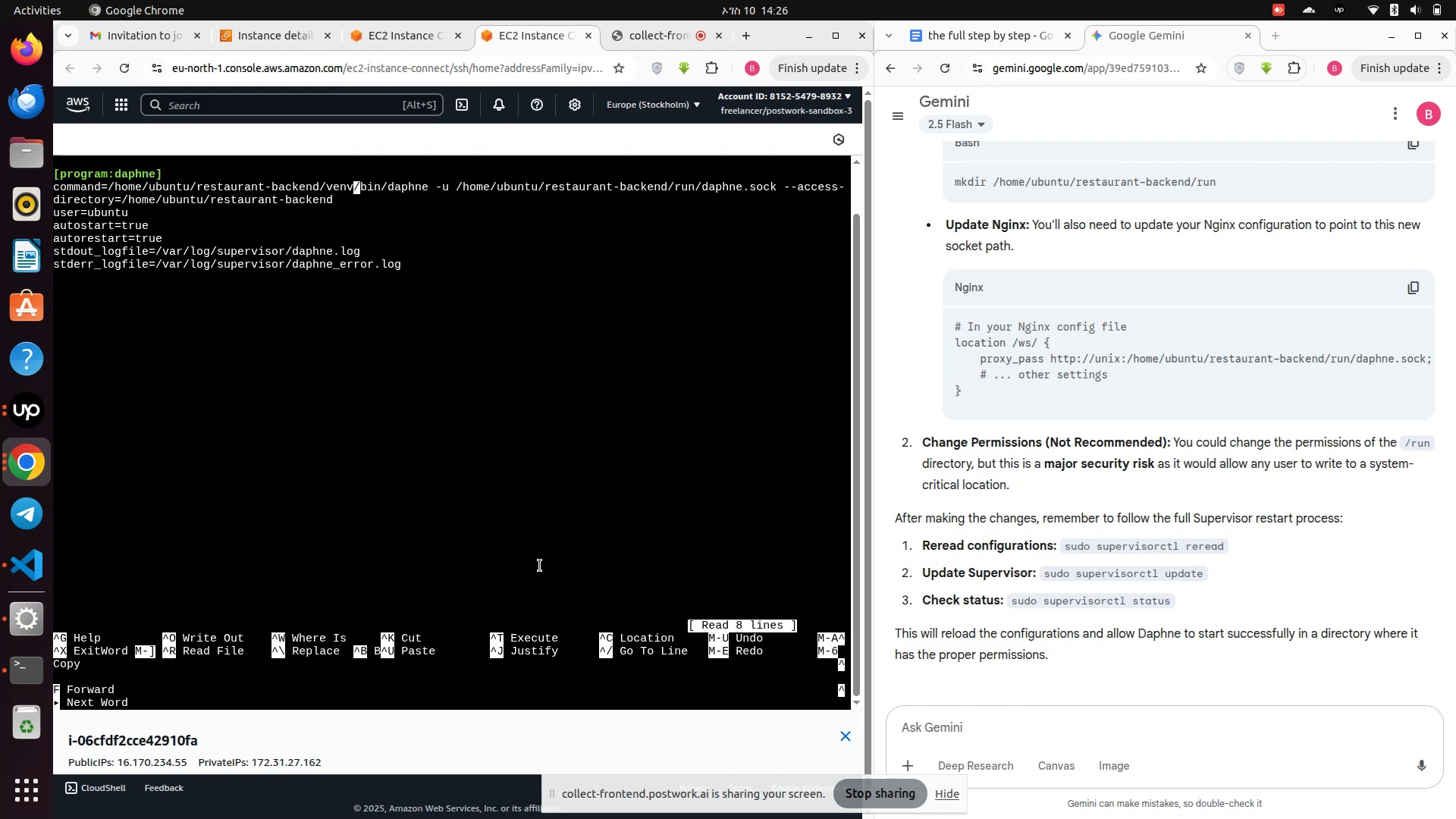 
hold_key(key=ArrowRight, duration=1.1)
 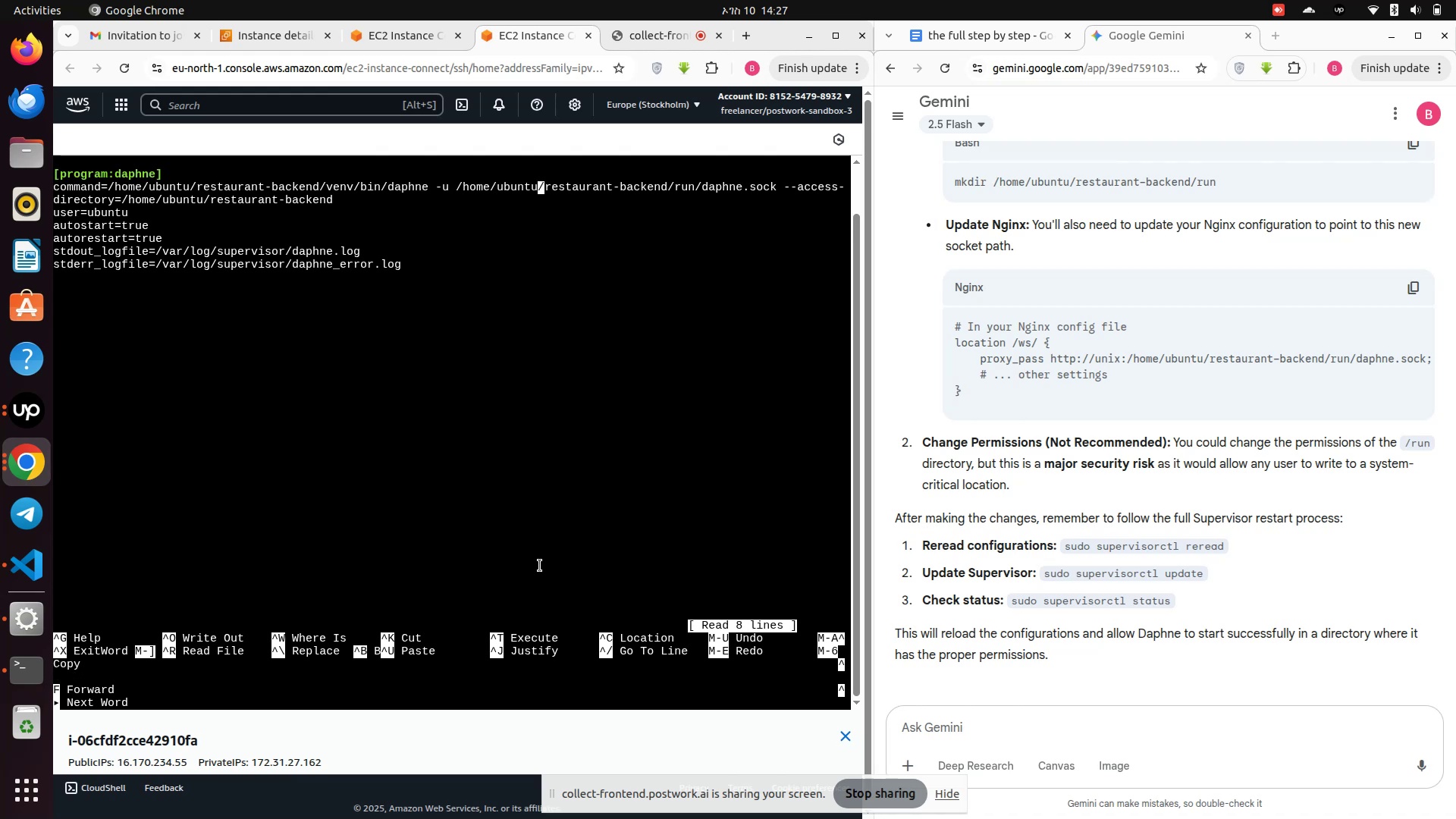 
key(ArrowRight)
 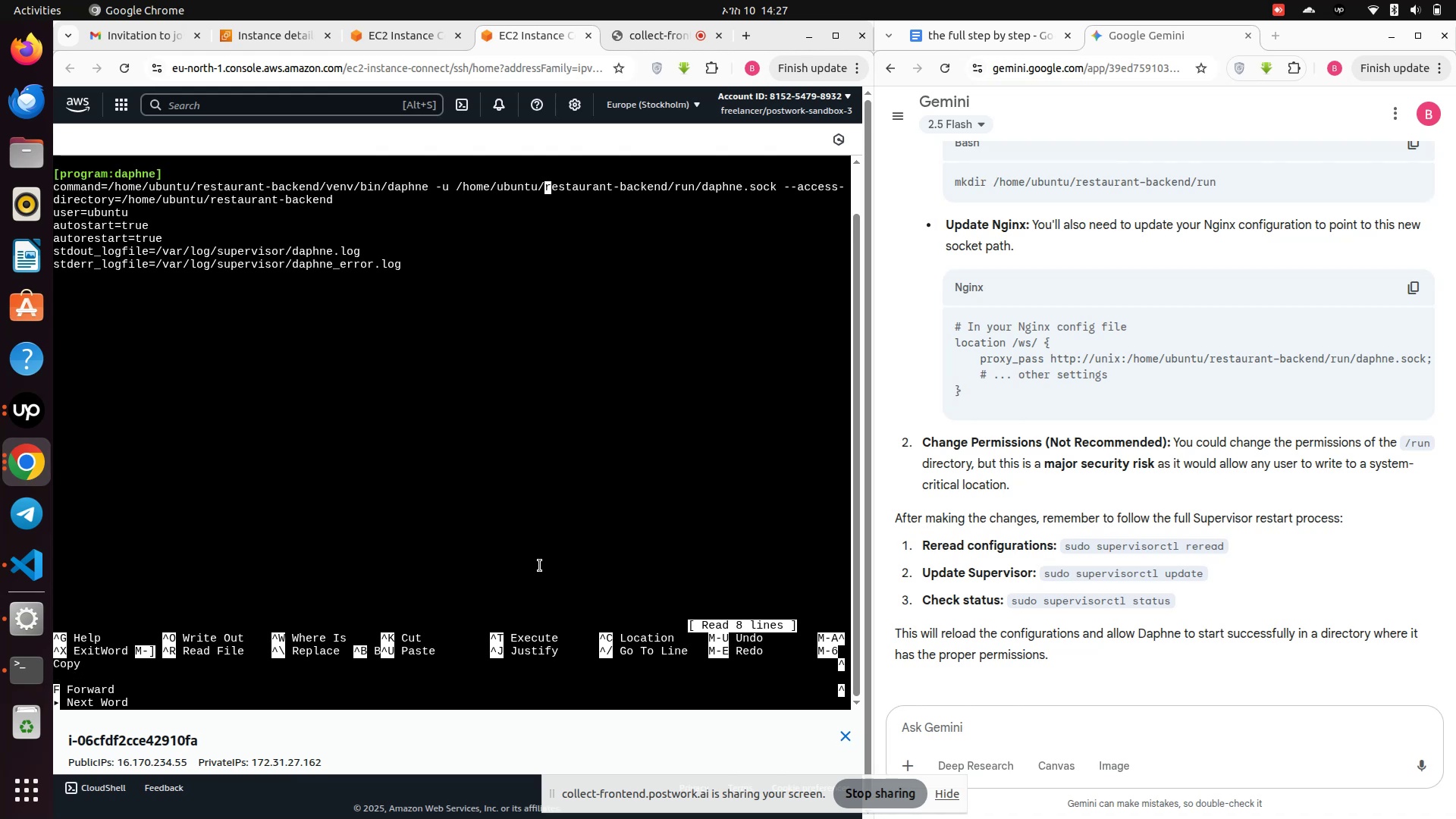 
hold_key(key=ArrowRight, duration=1.51)
 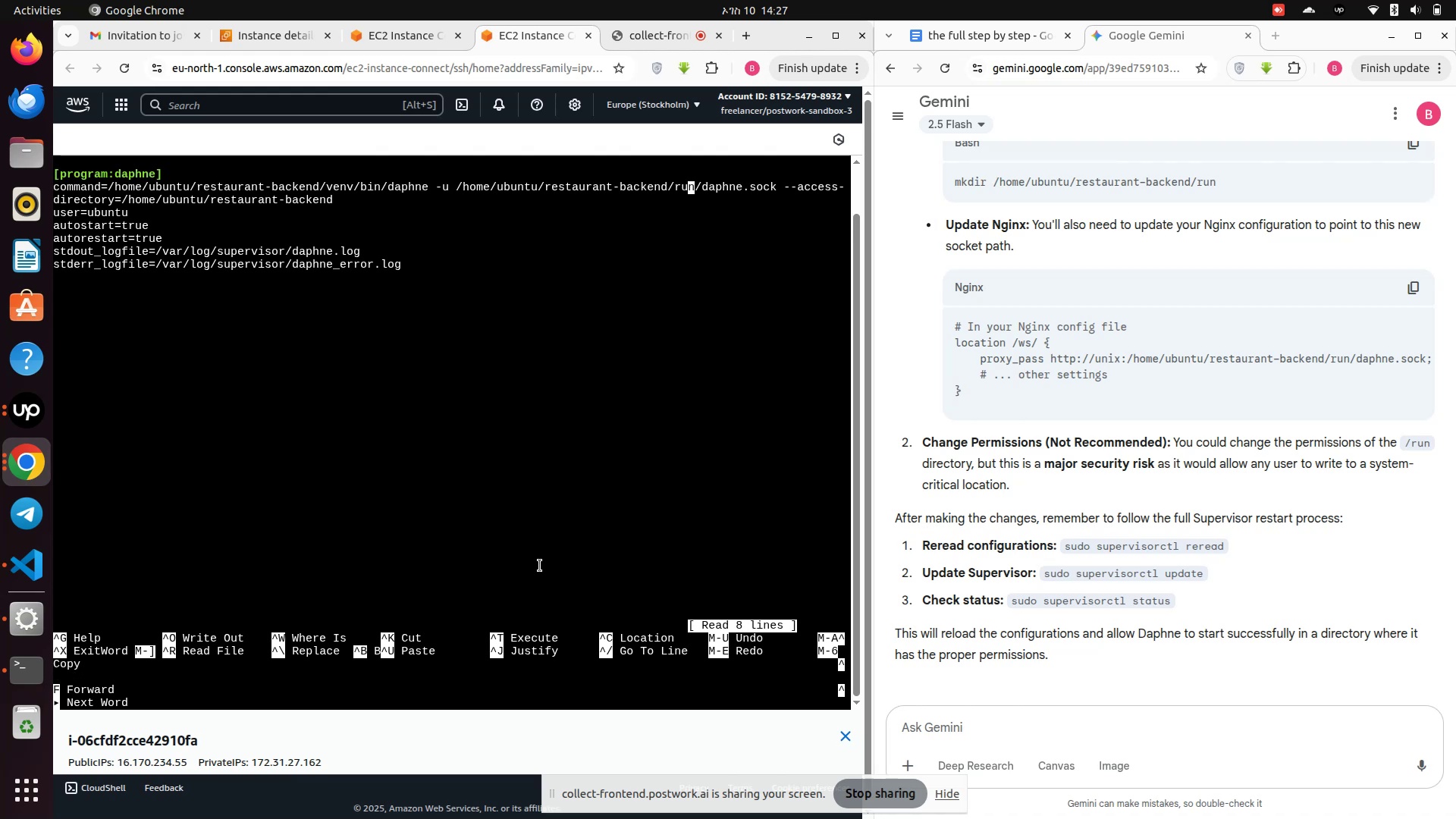 
key(ArrowRight)
 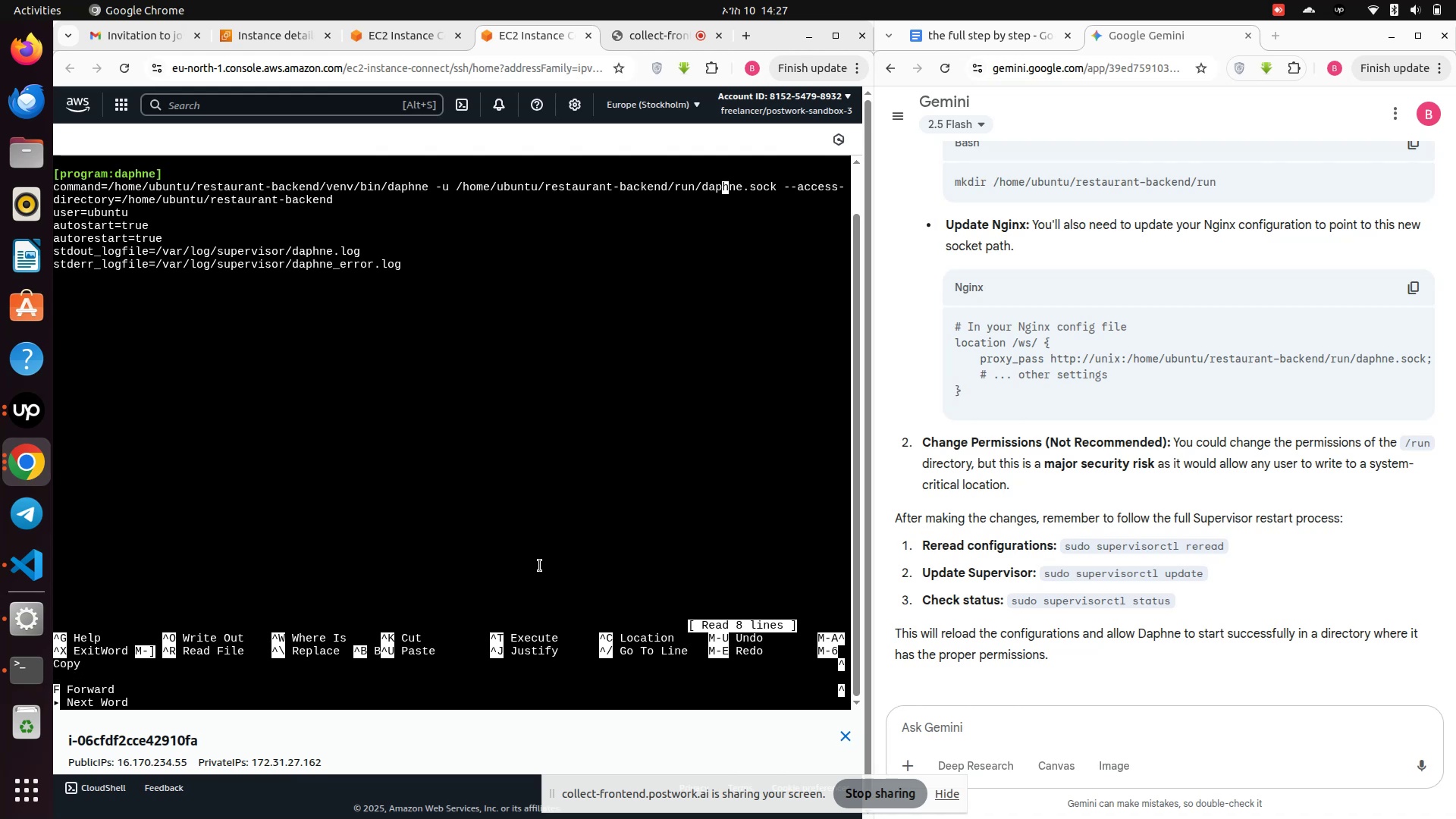 
hold_key(key=ArrowRight, duration=1.02)
 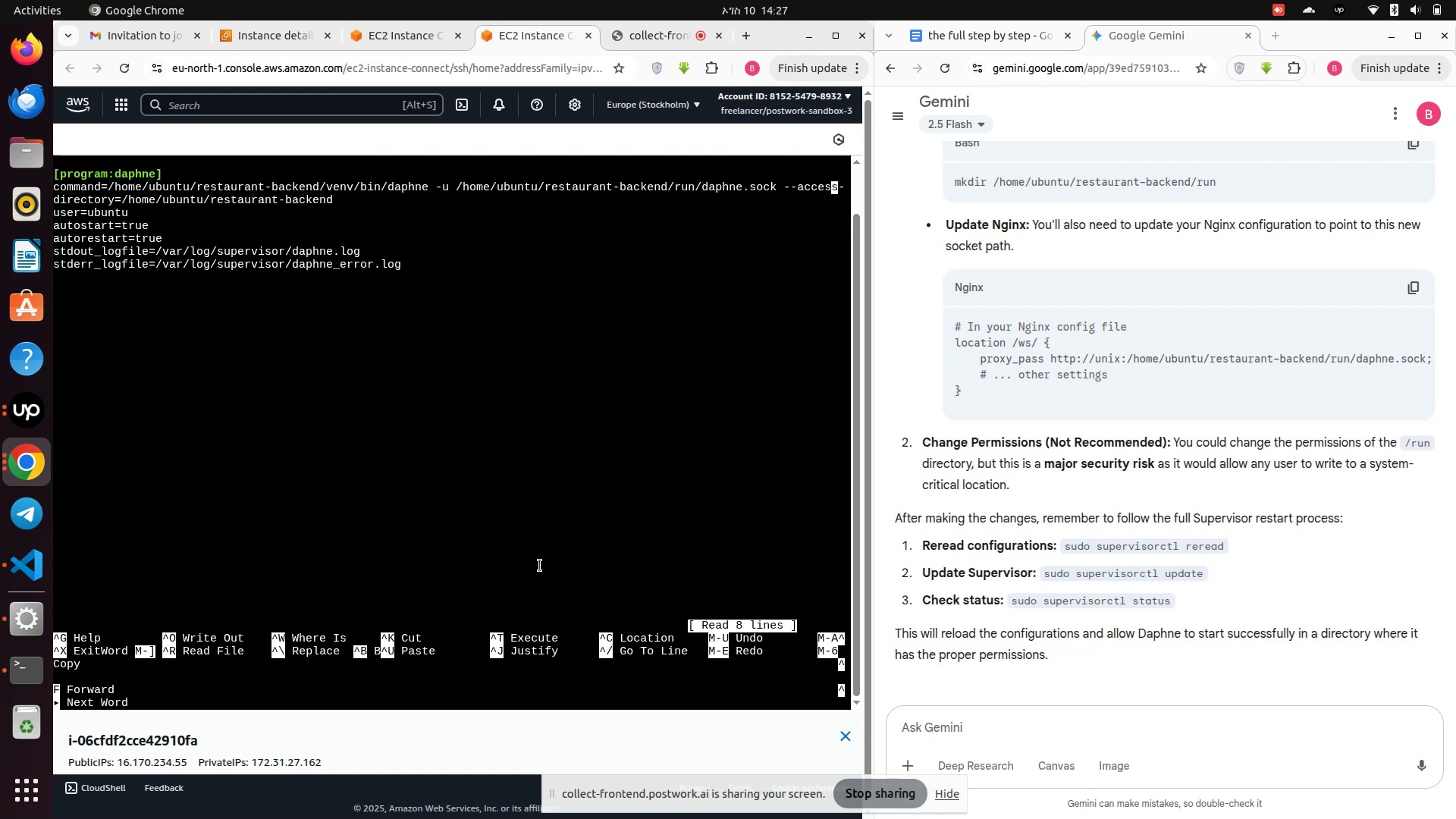 
hold_key(key=ArrowRight, duration=0.34)
 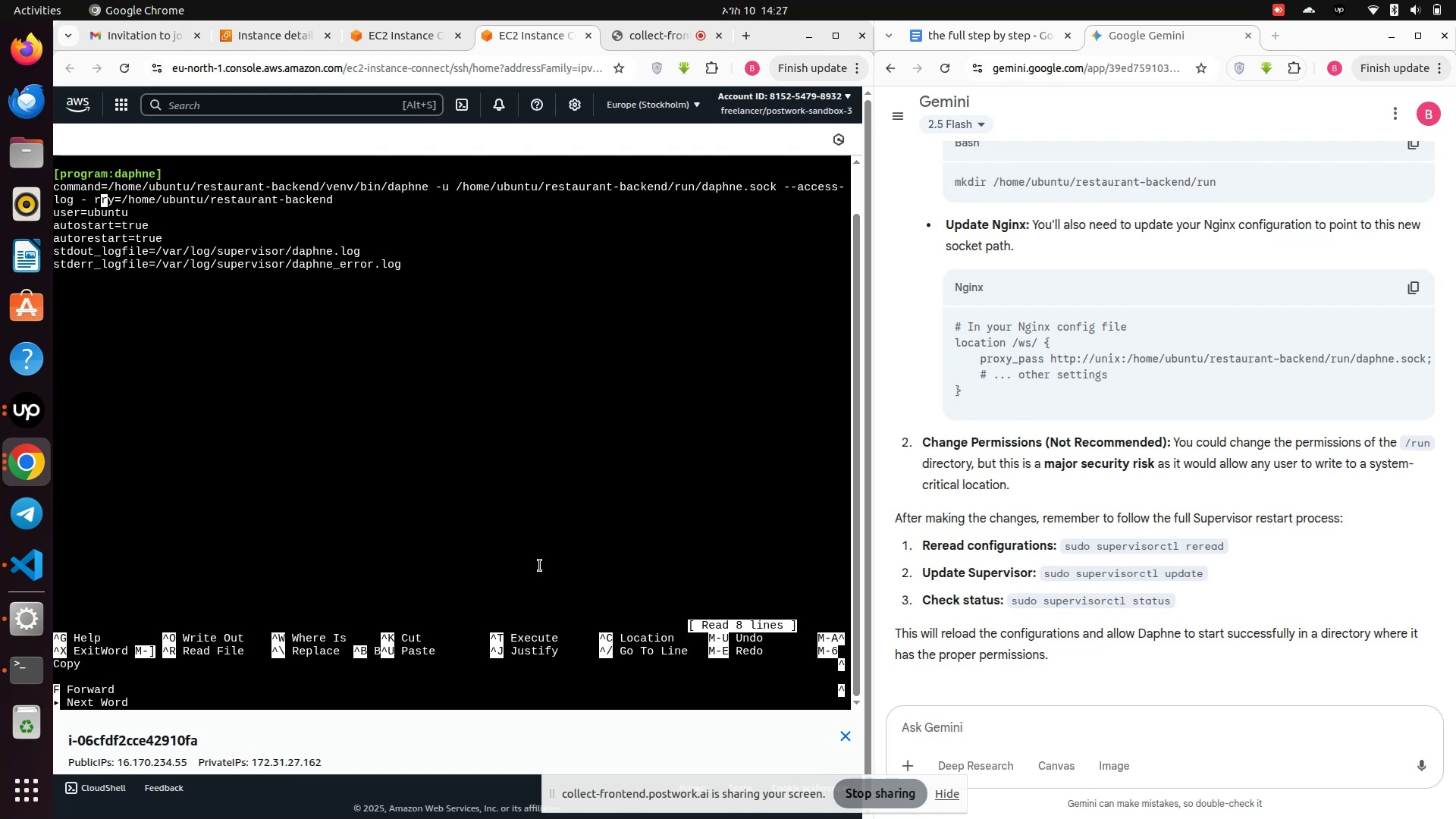 
hold_key(key=ArrowRight, duration=0.42)
 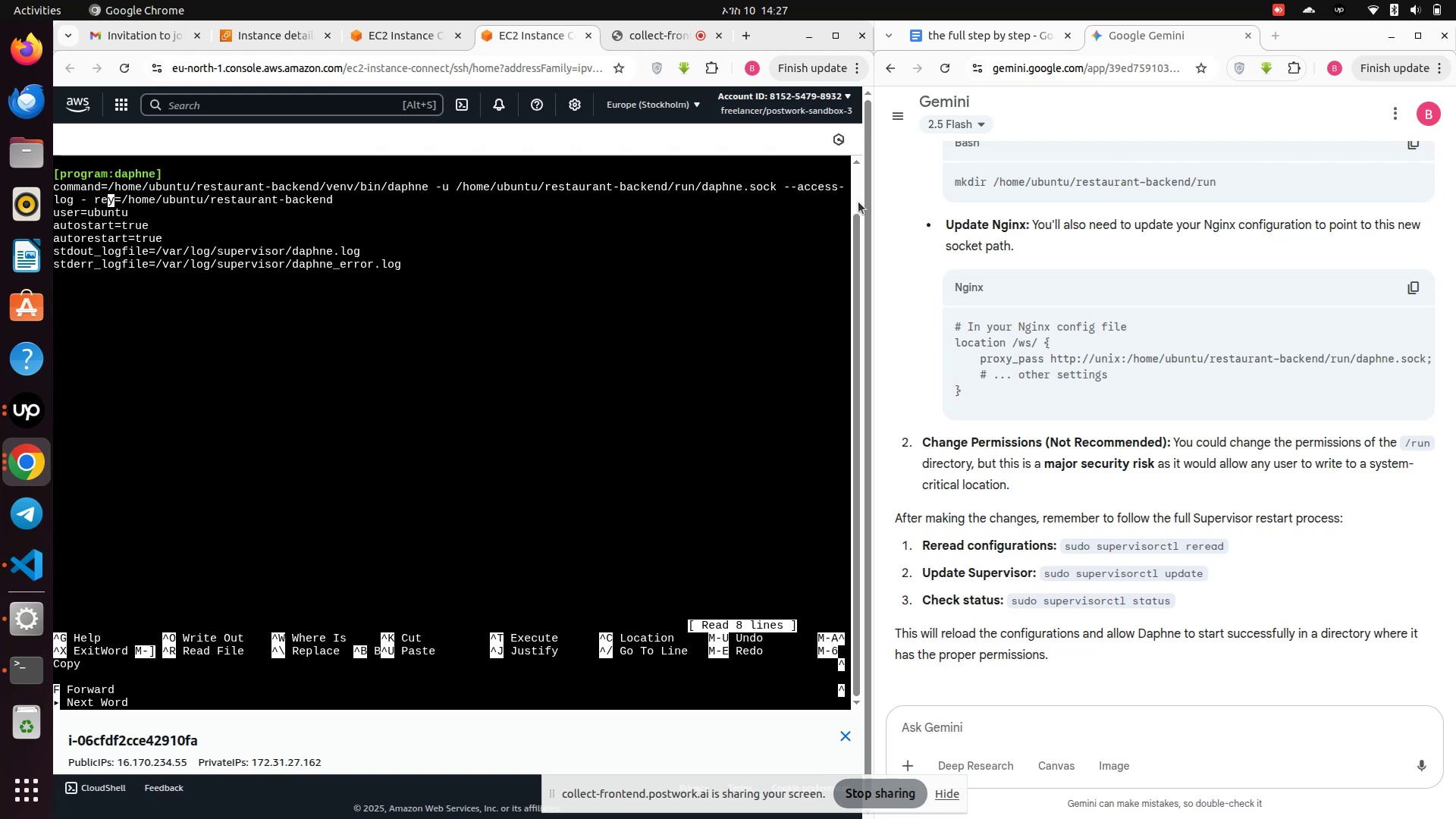 
left_click([831, 33])
 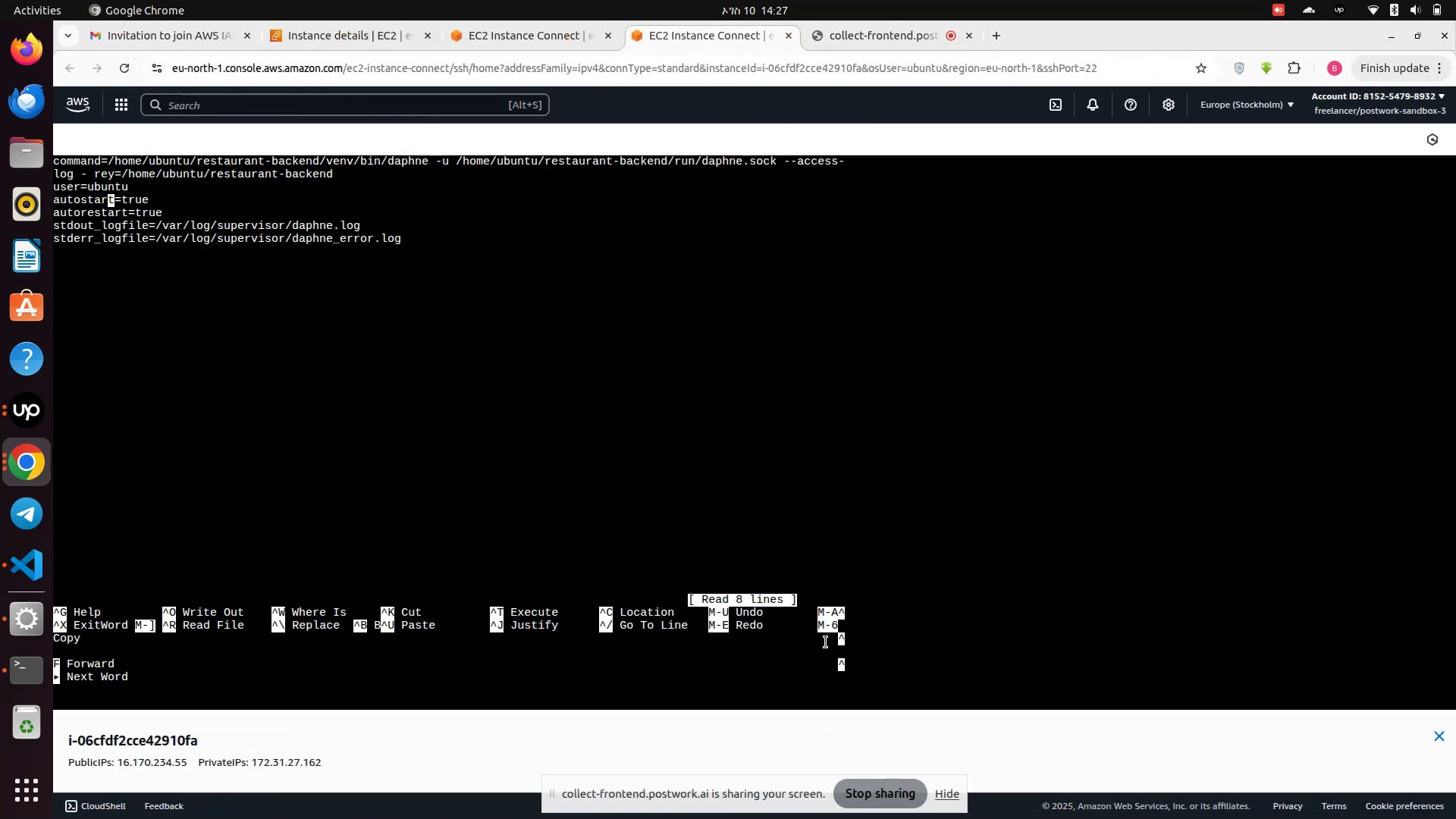 
key(Control+Z)
 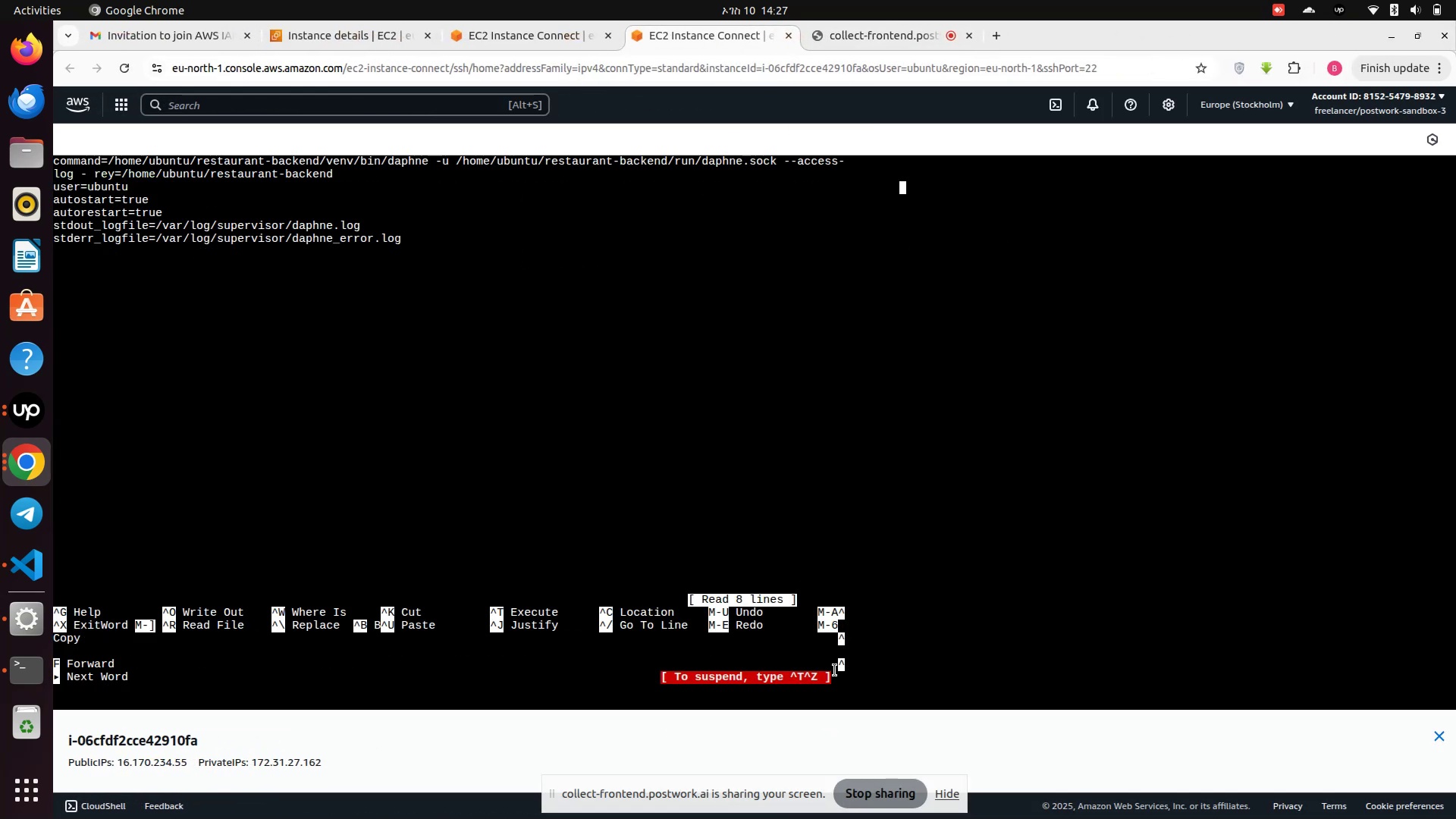 
key(Control+X)
 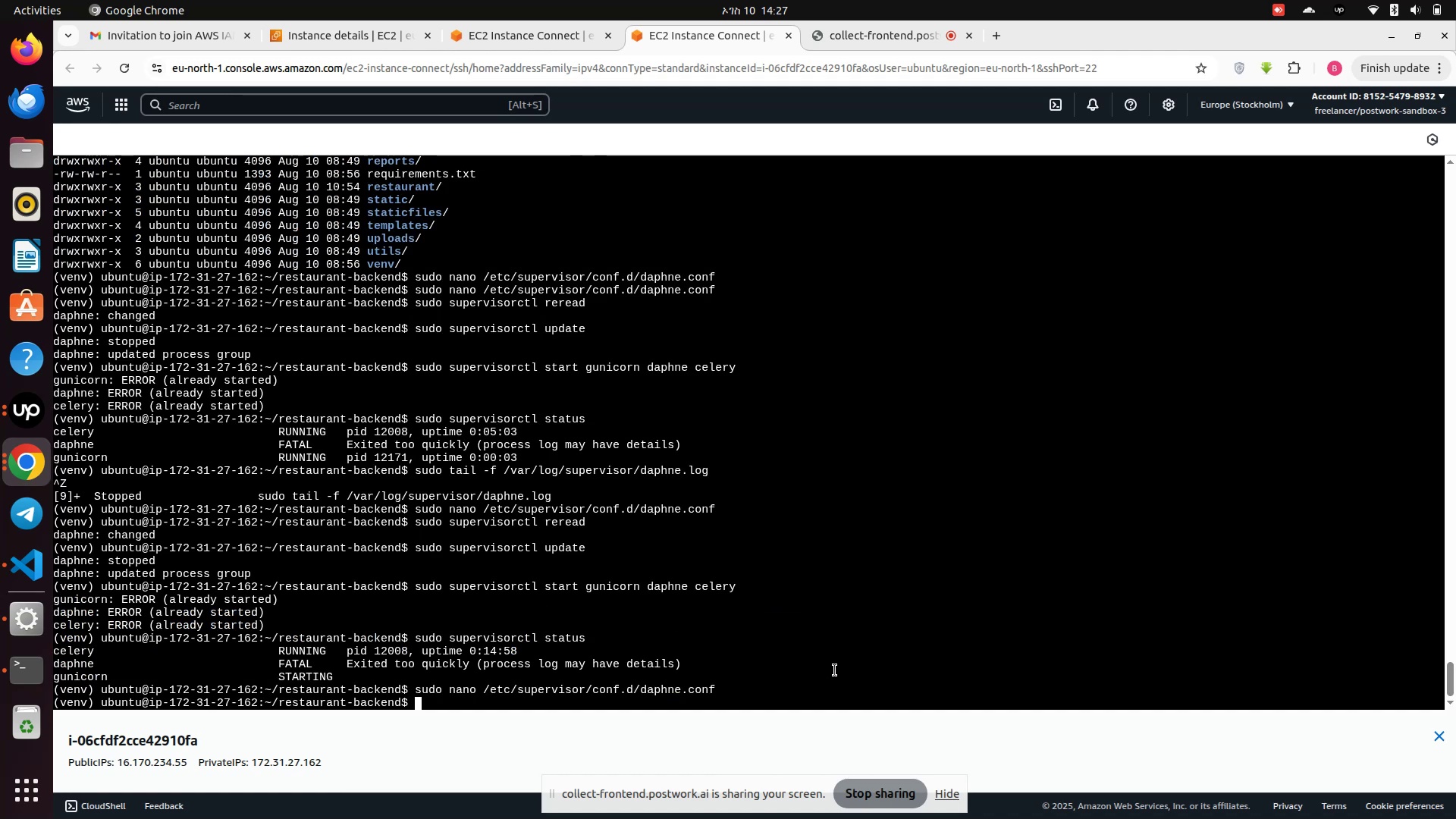 
key(ArrowUp)
 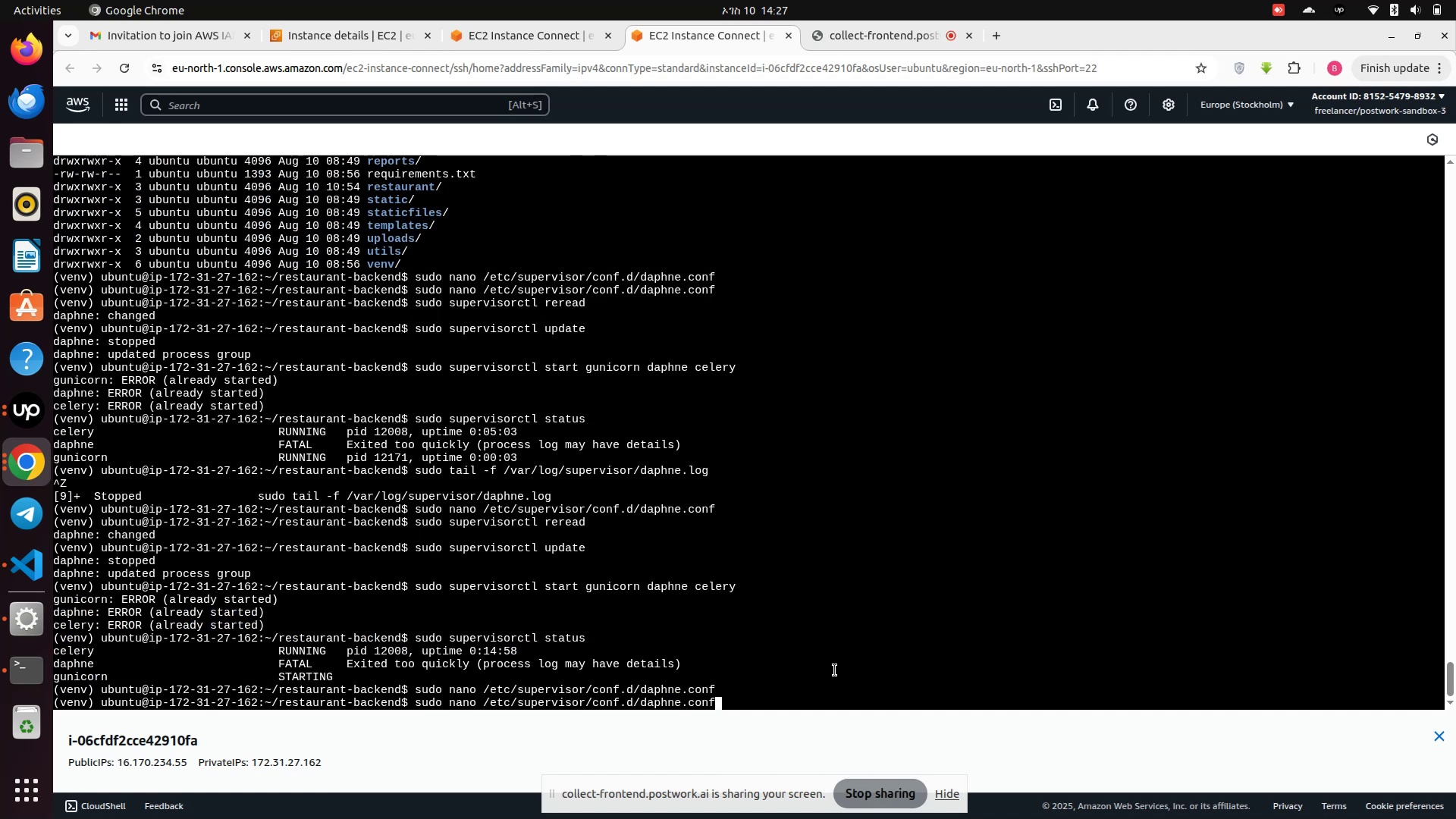 
key(Enter)
 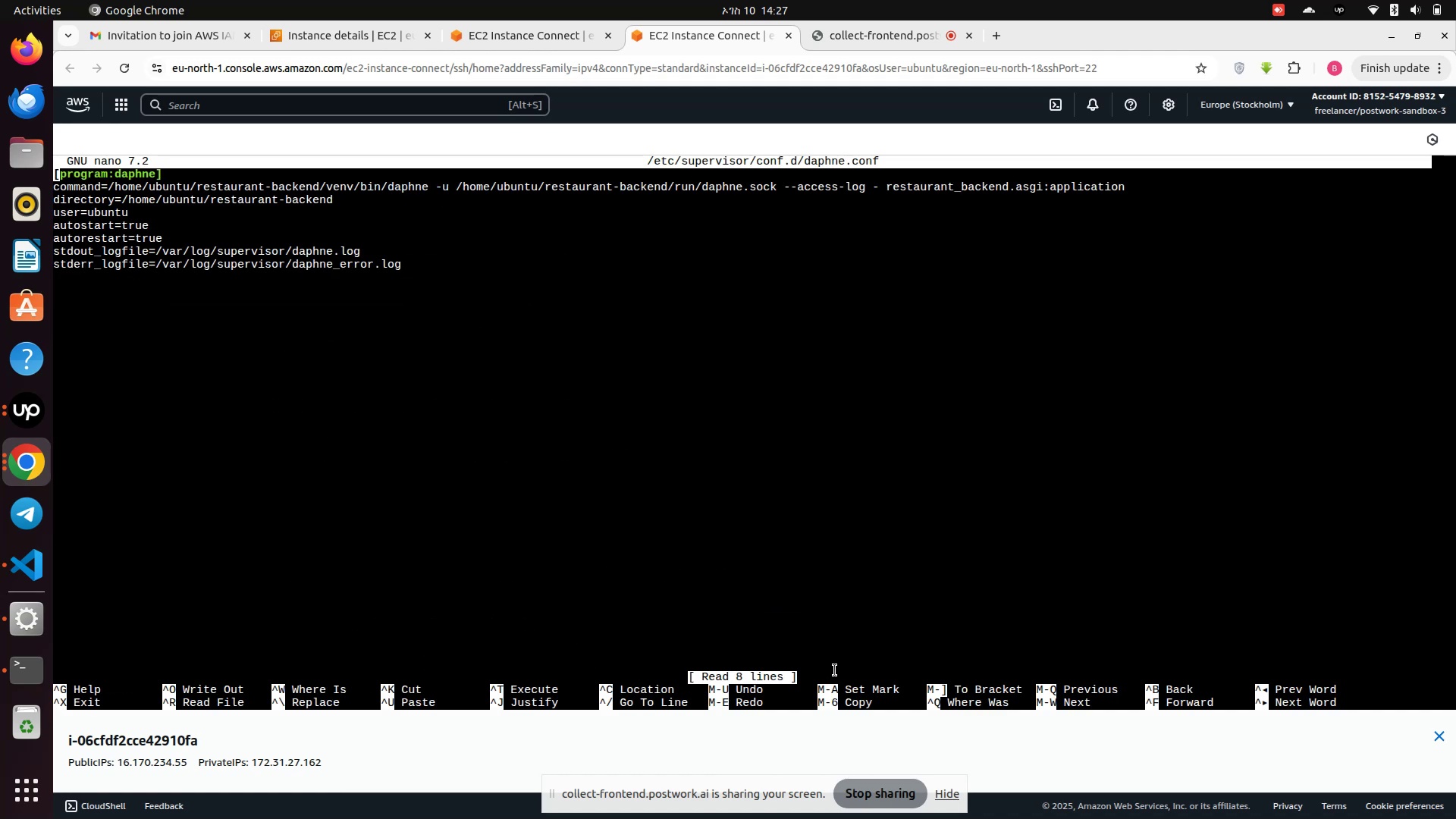 
key(ArrowDown)
 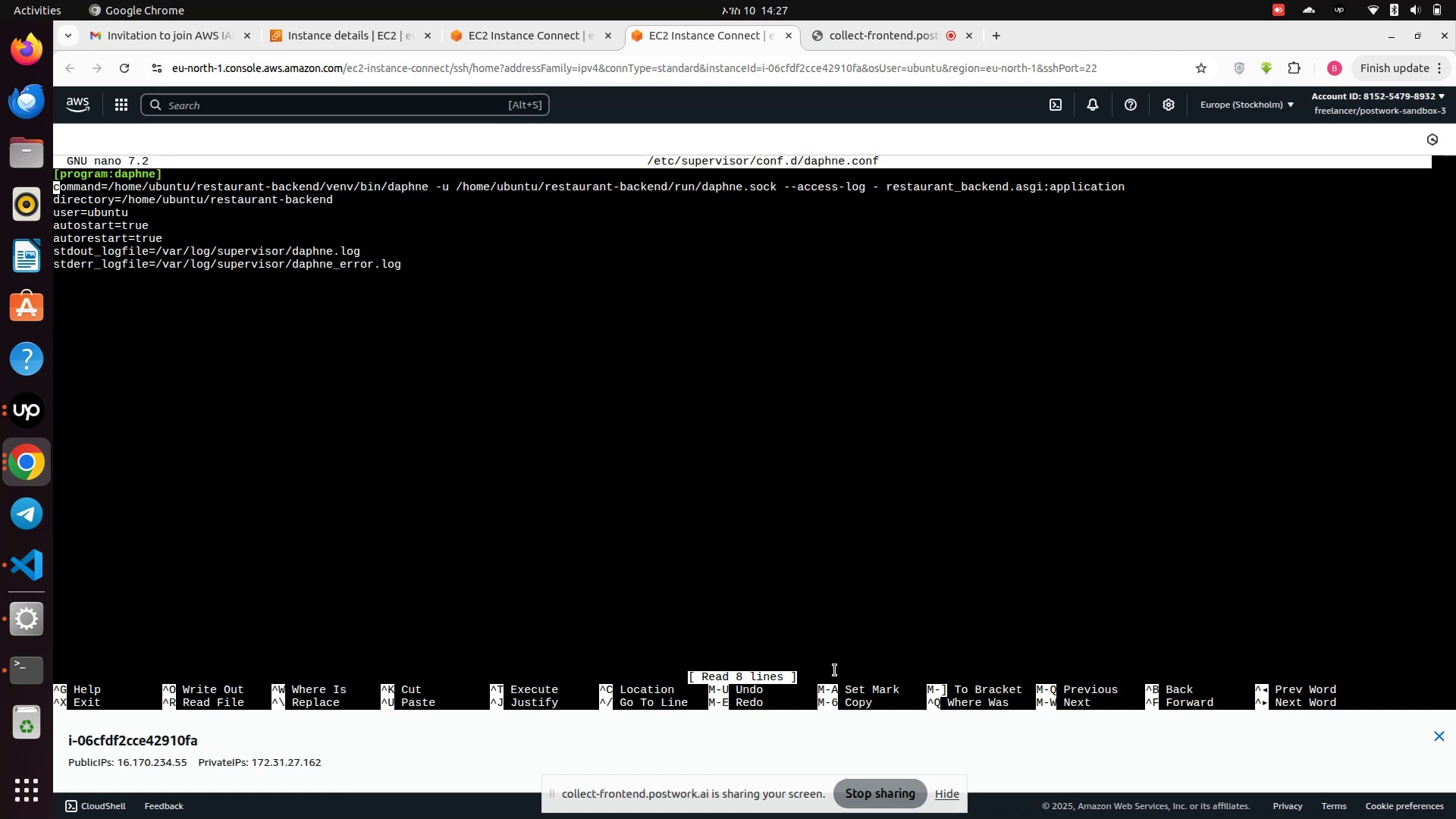 
key(ArrowDown)
 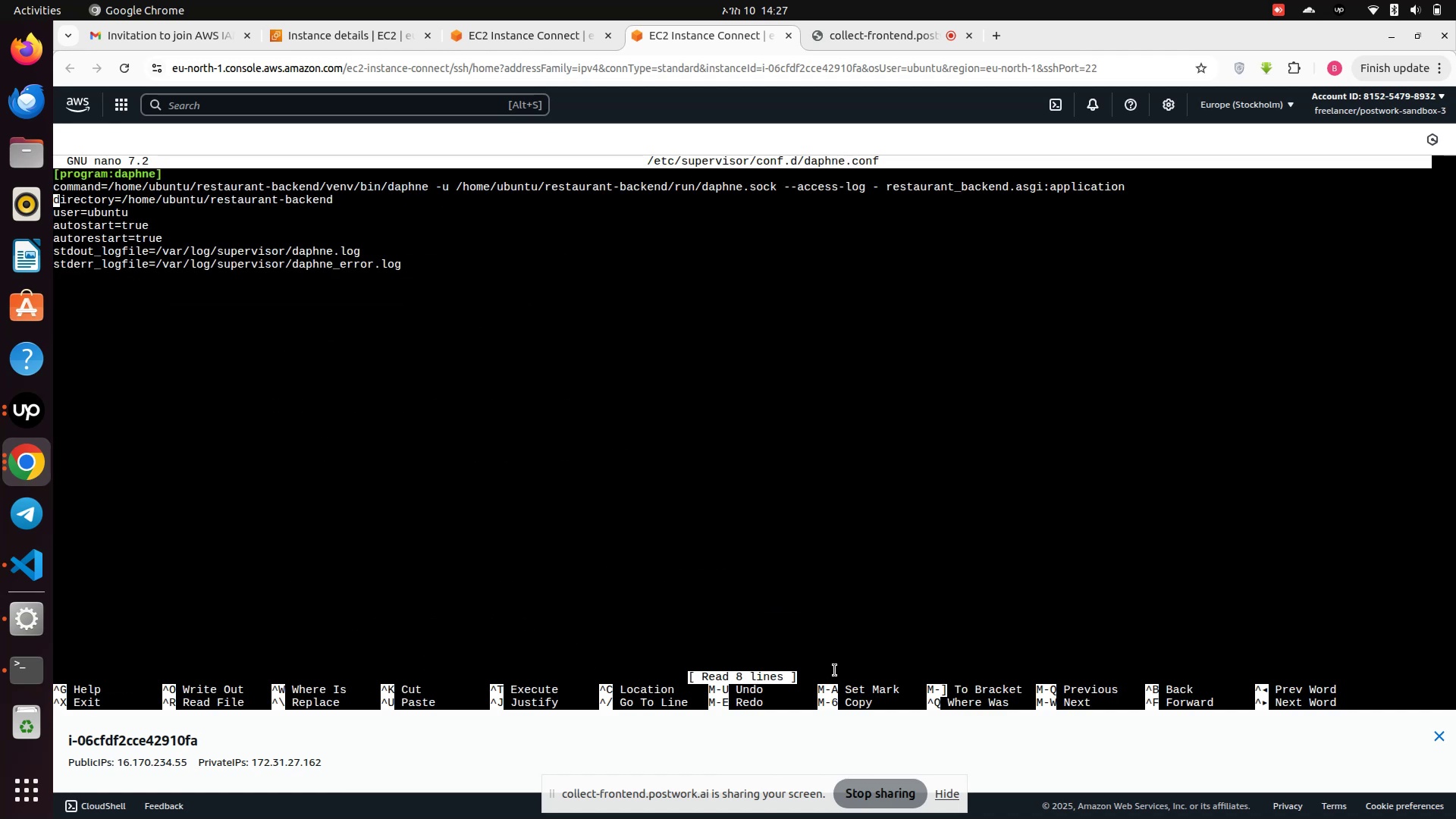 
key(ArrowLeft)
 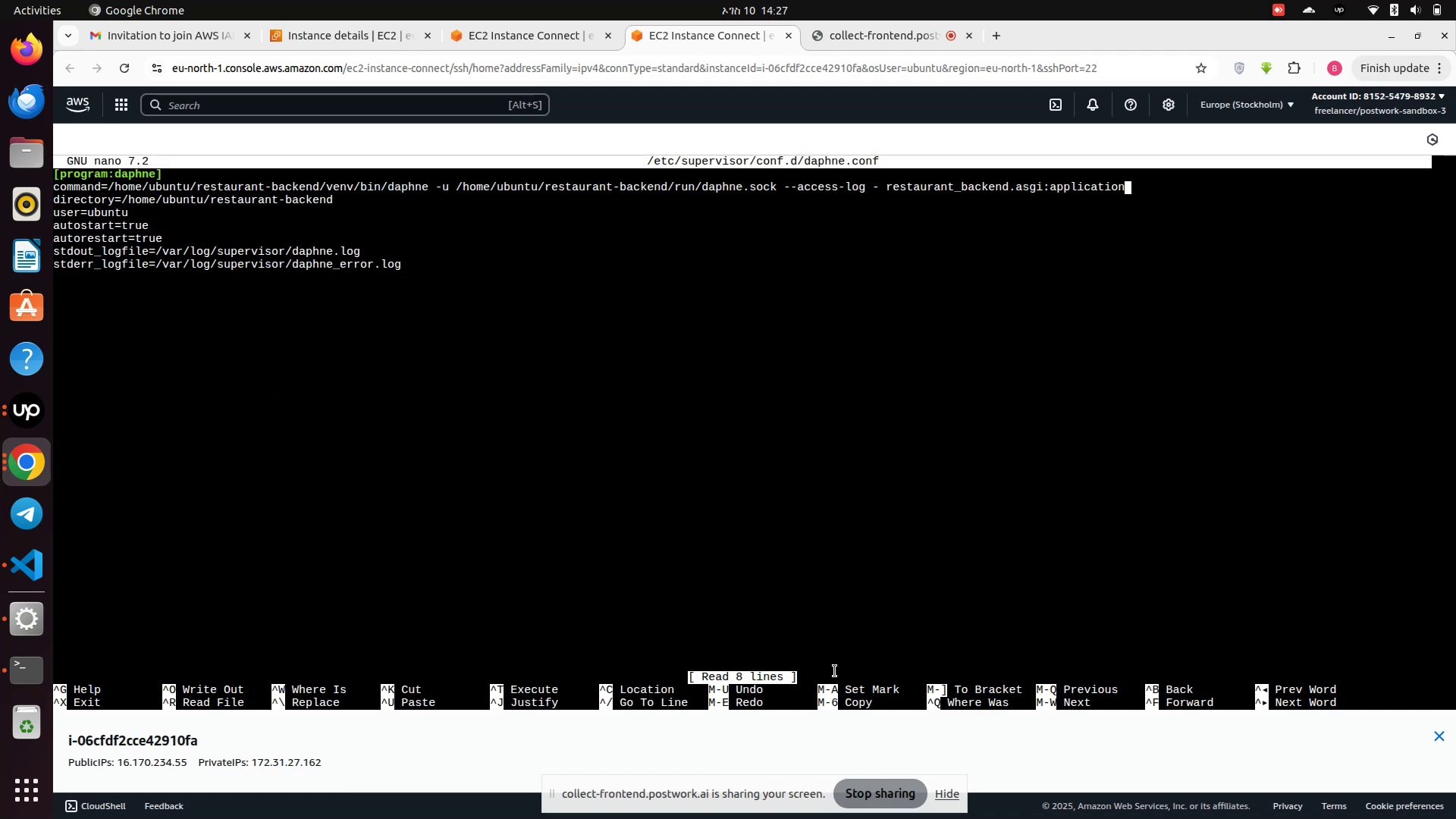 
hold_key(key=ArrowLeft, duration=0.92)
 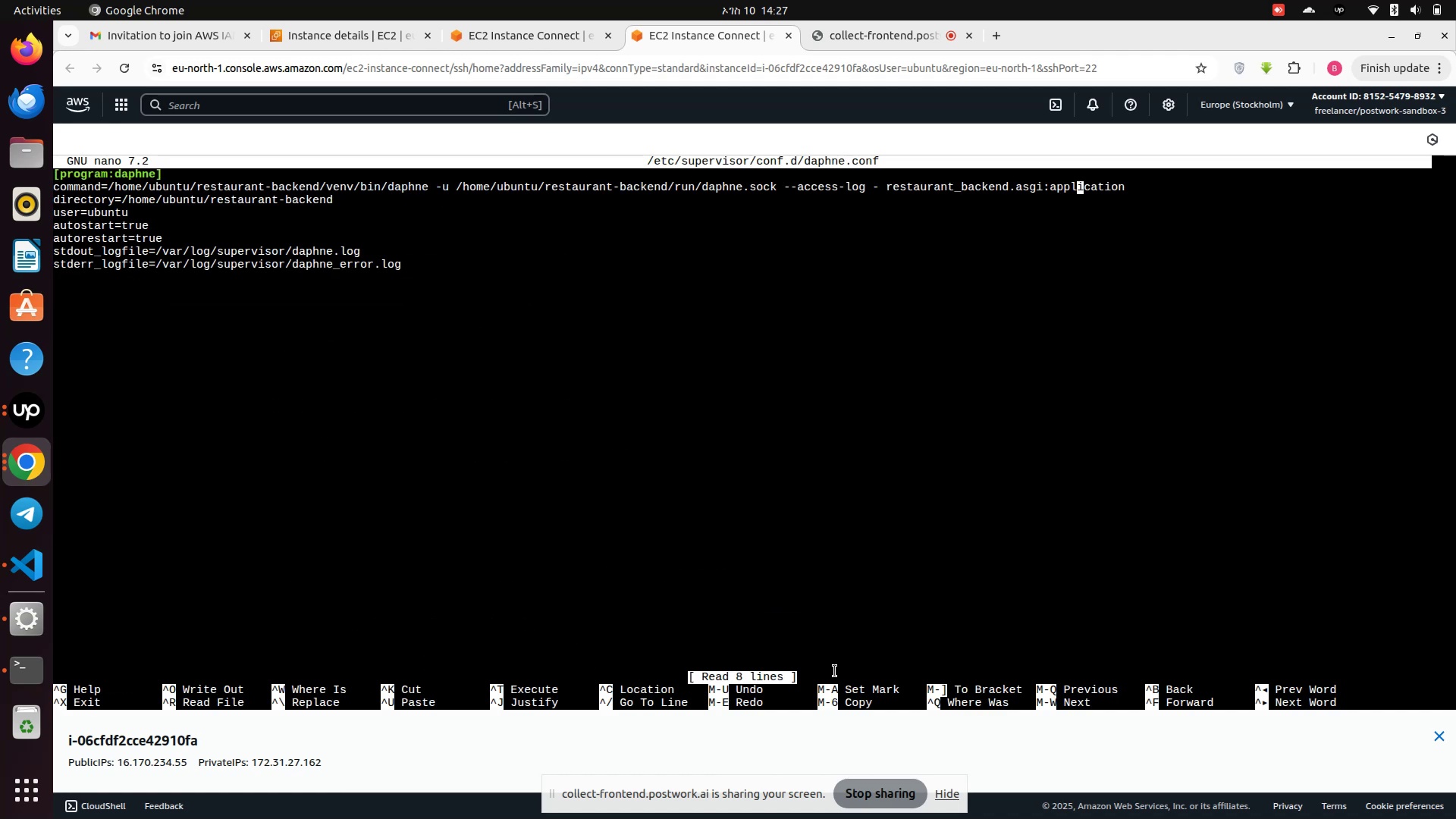 
key(ArrowLeft)
 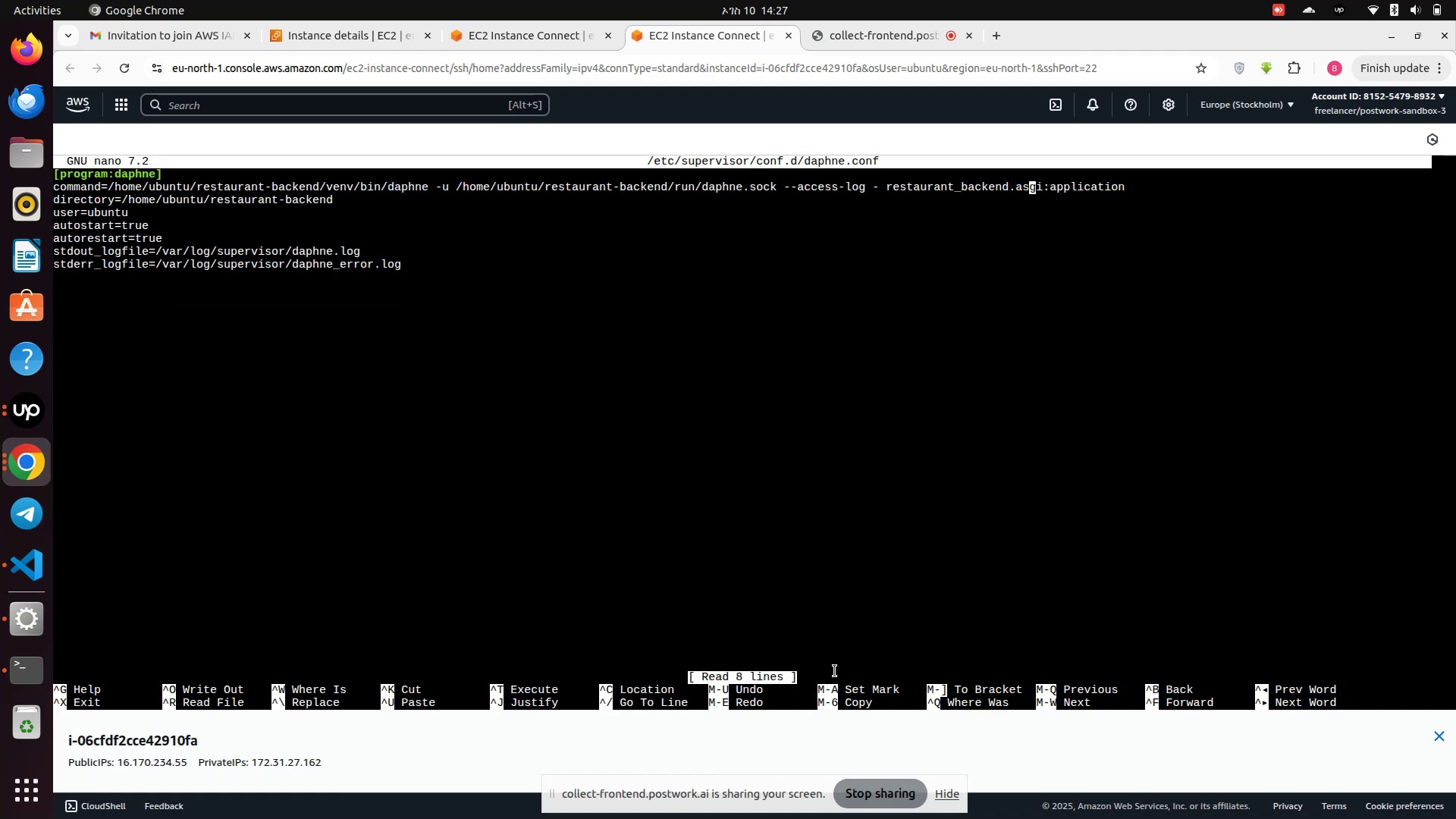 
key(ArrowLeft)
 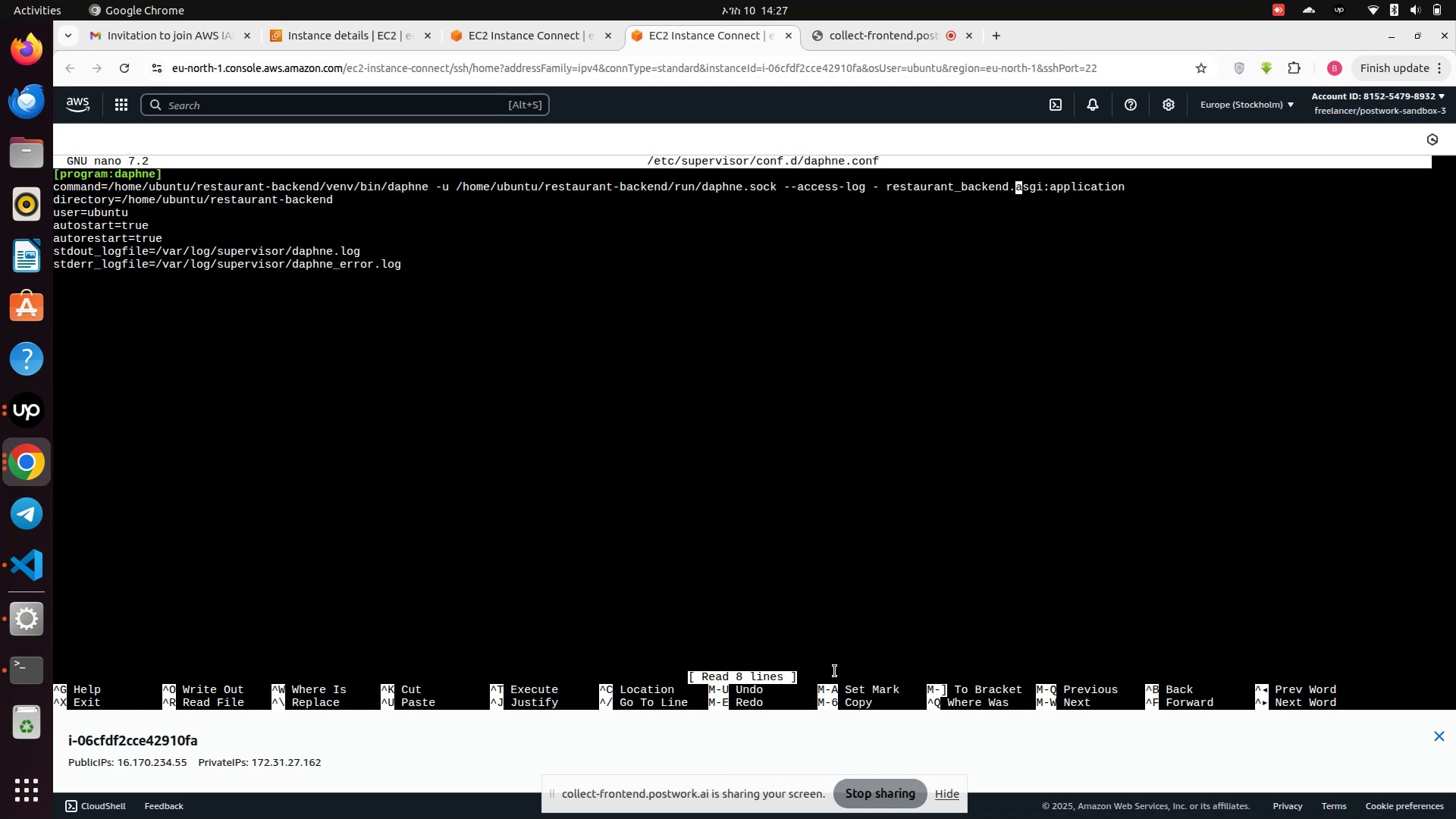 
key(ArrowLeft)
 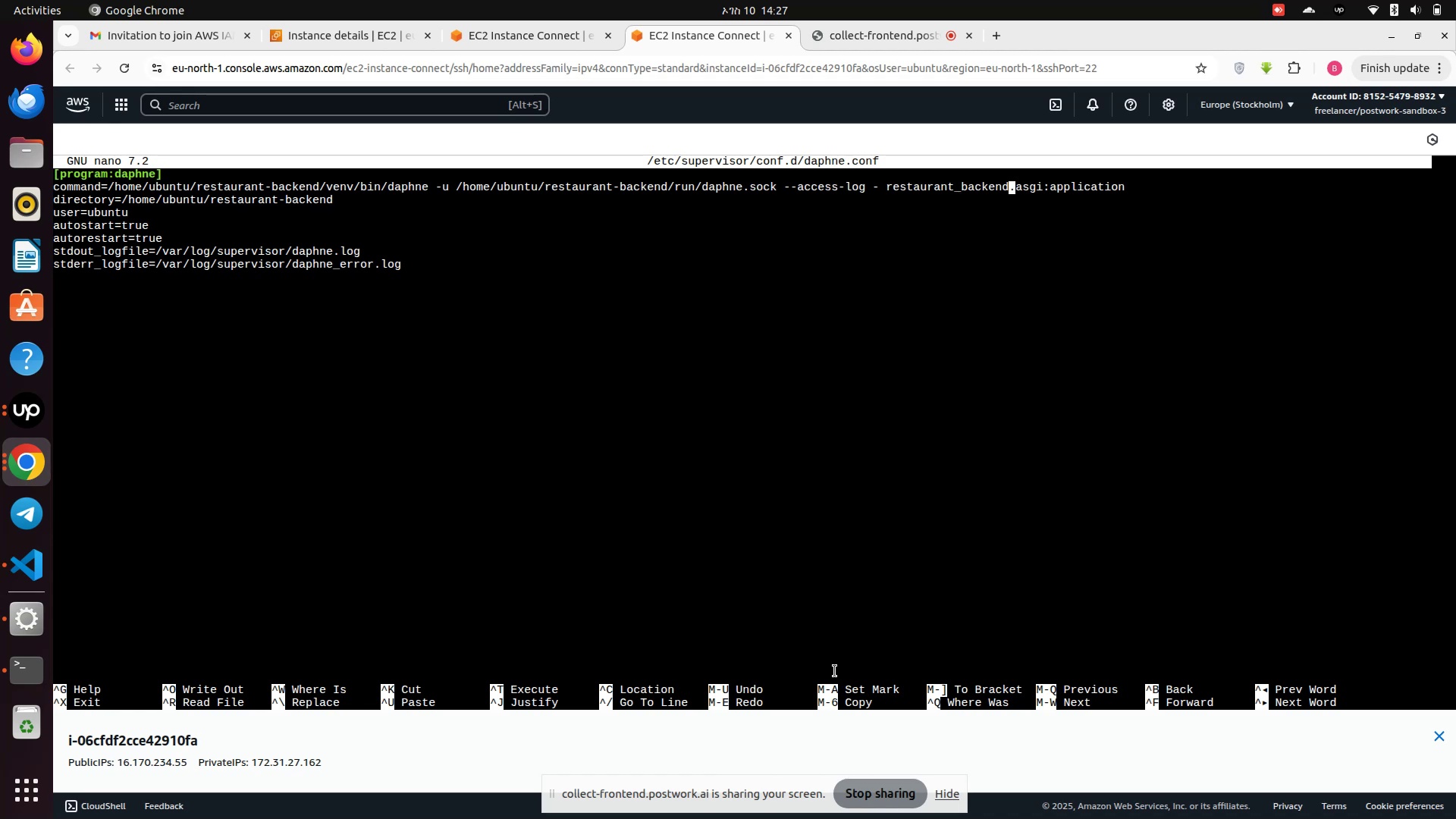 
hold_key(key=Backspace, duration=0.66)
 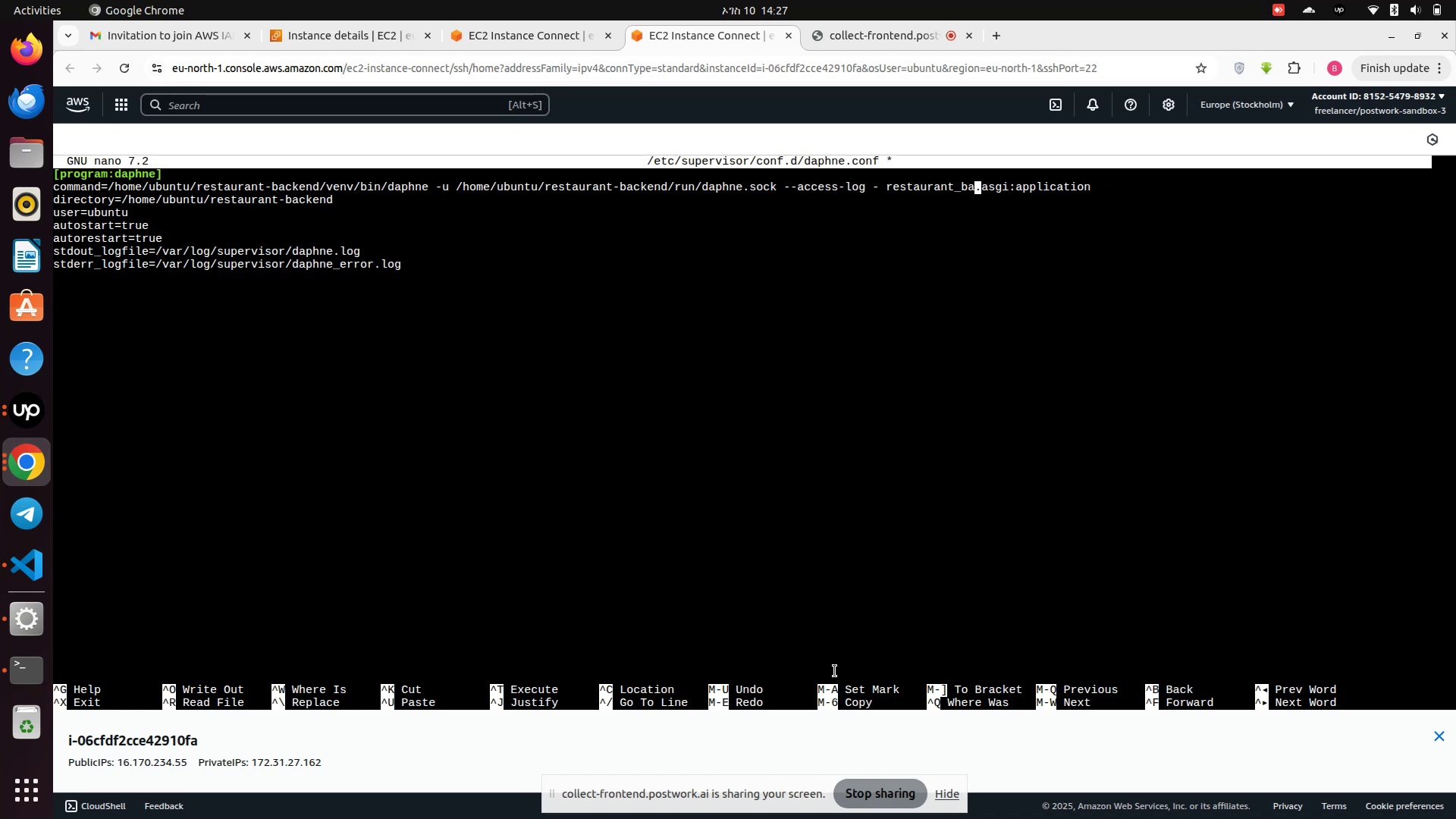 
key(Backspace)
 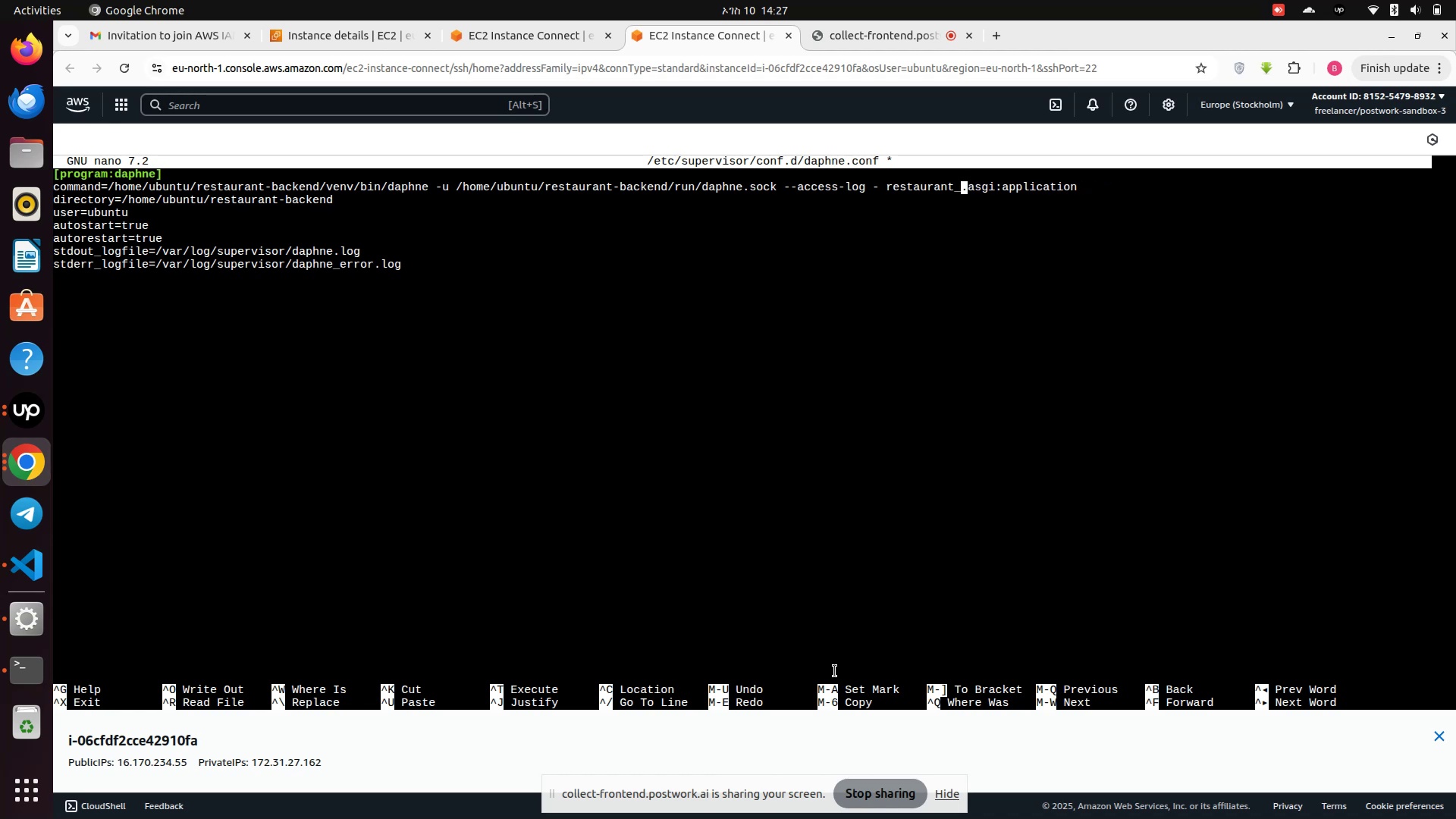 
key(Backspace)
 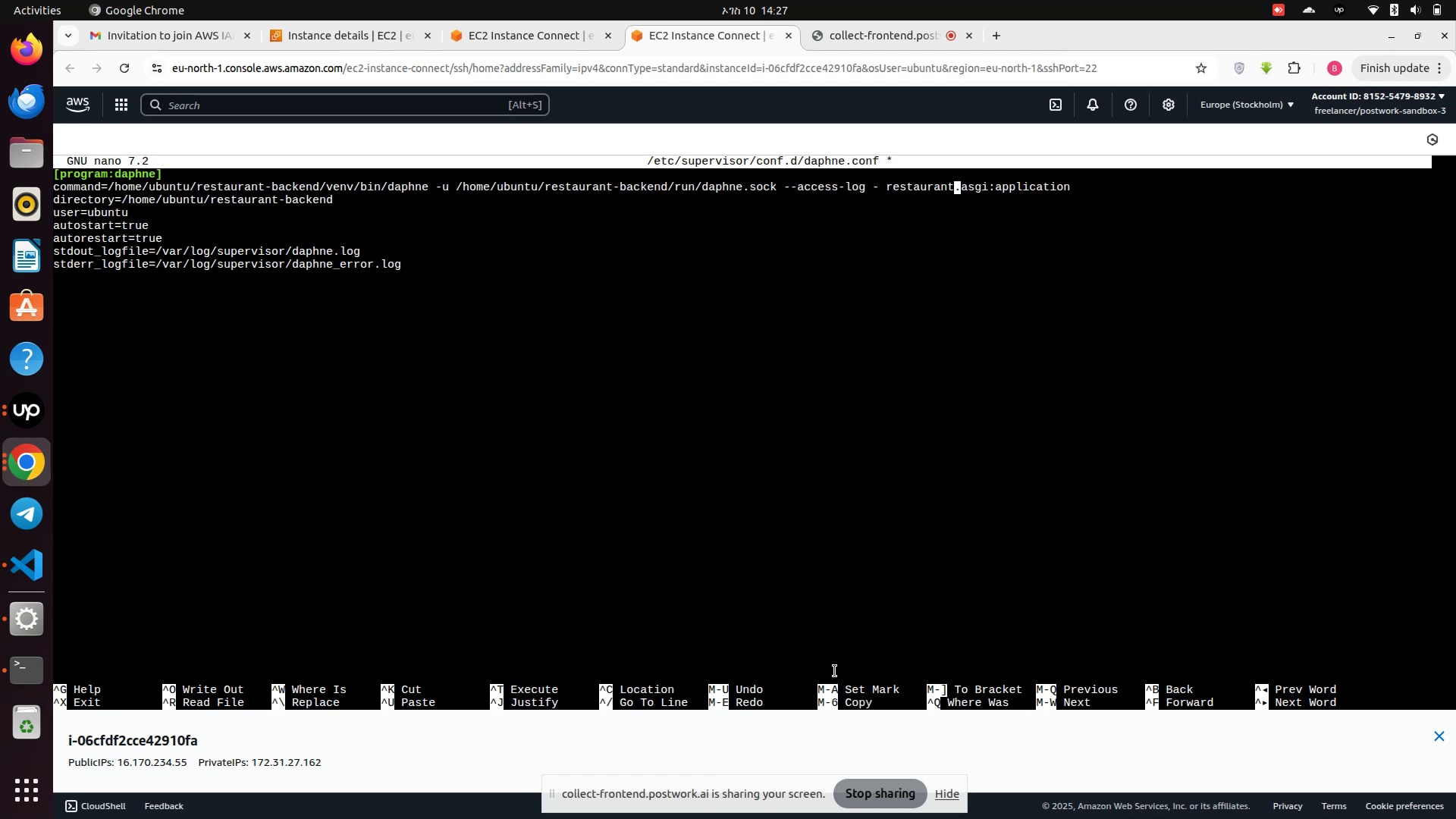 
hold_key(key=ControlLeft, duration=1.24)
 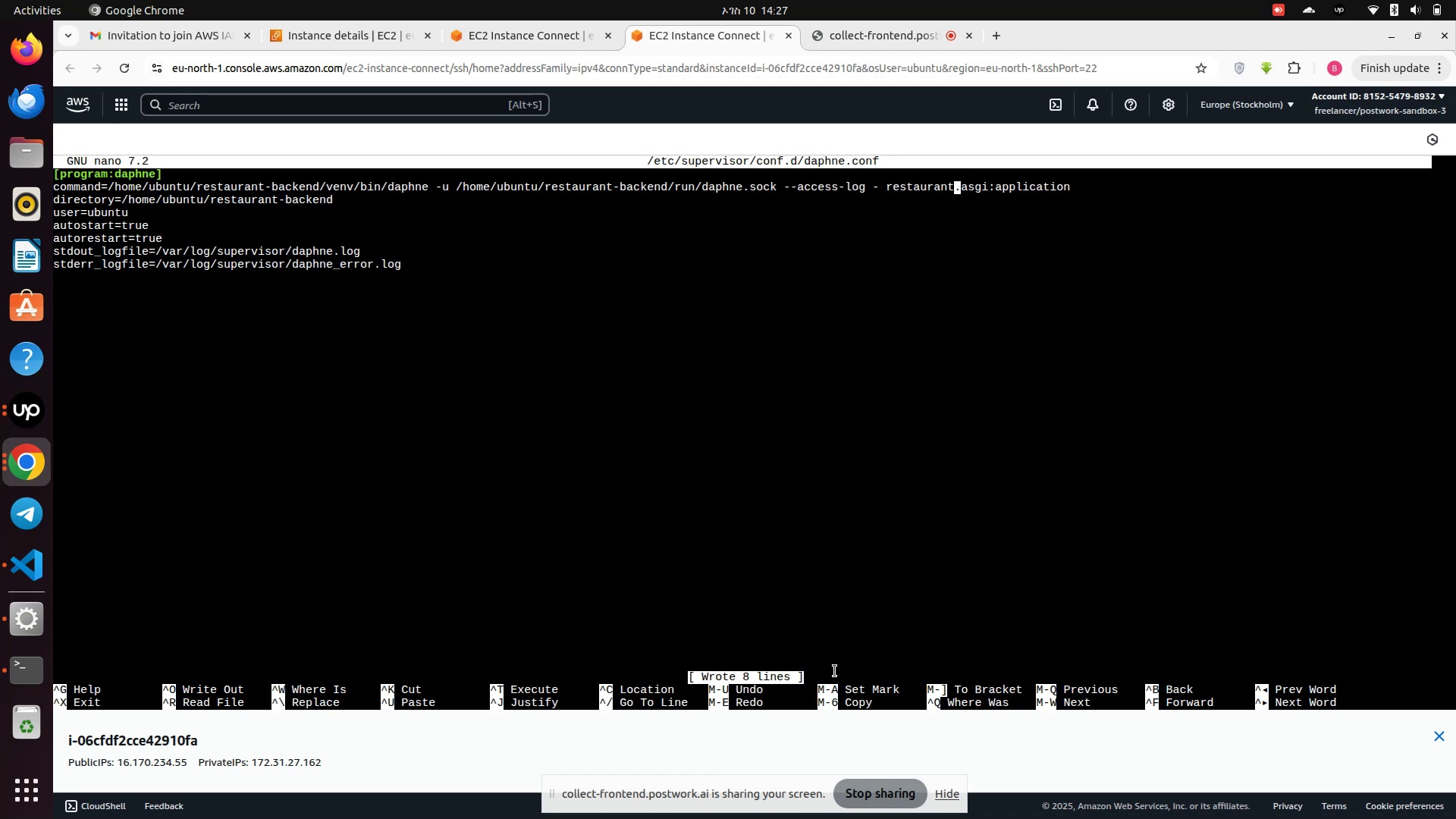 
hold_key(key=S, duration=0.31)
 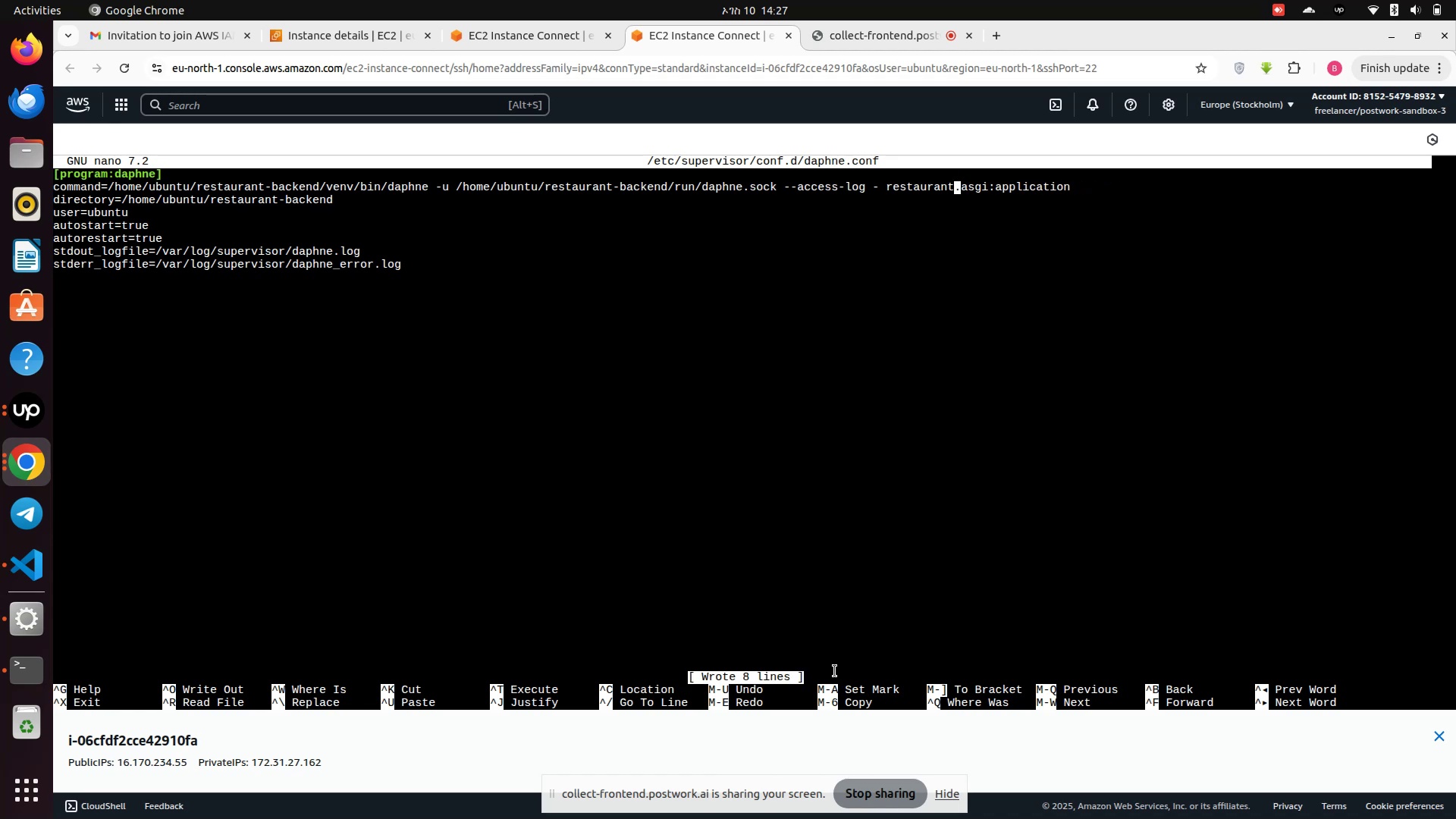 
key(Control+X)
 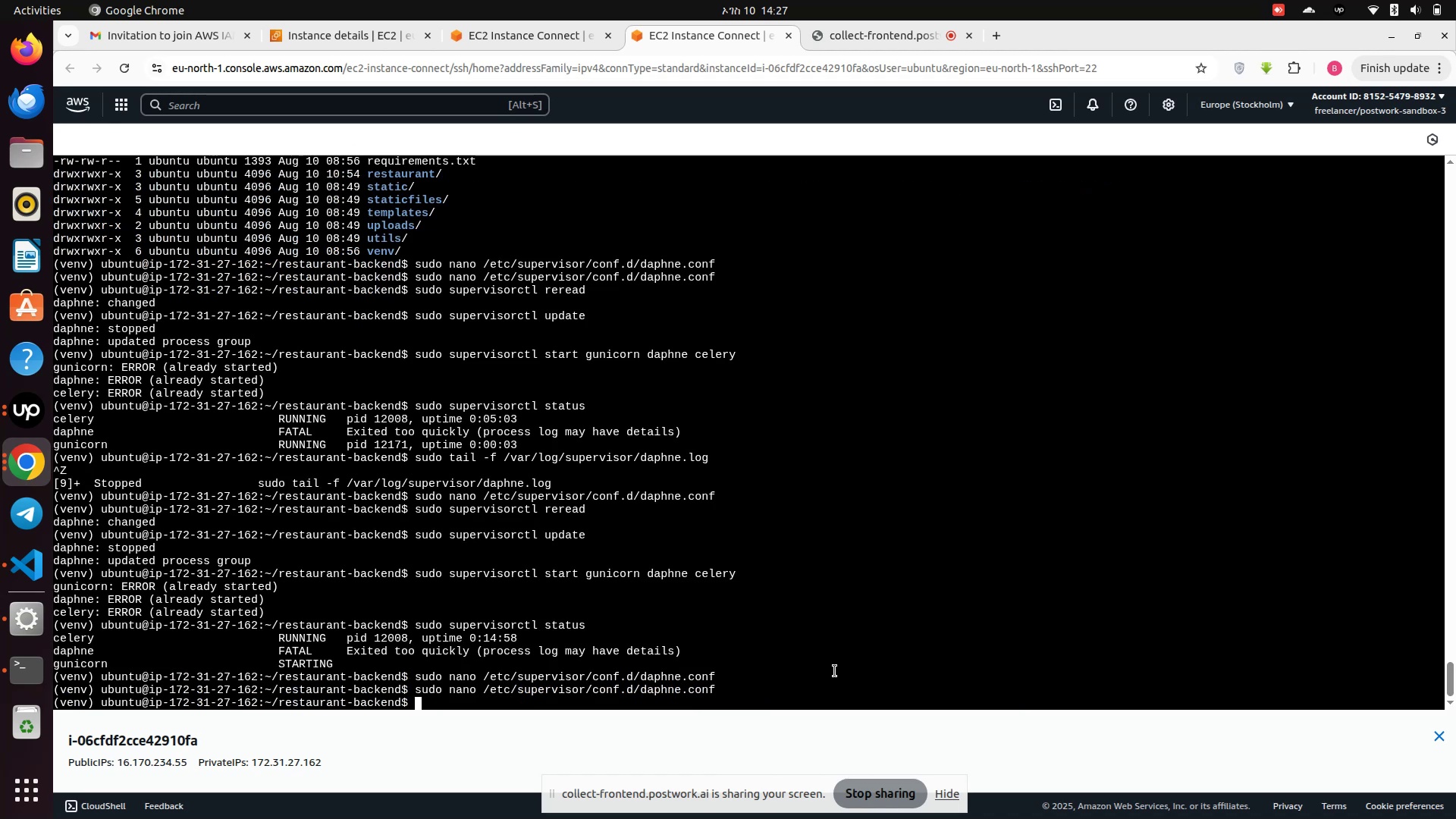 
key(ArrowUp)
 